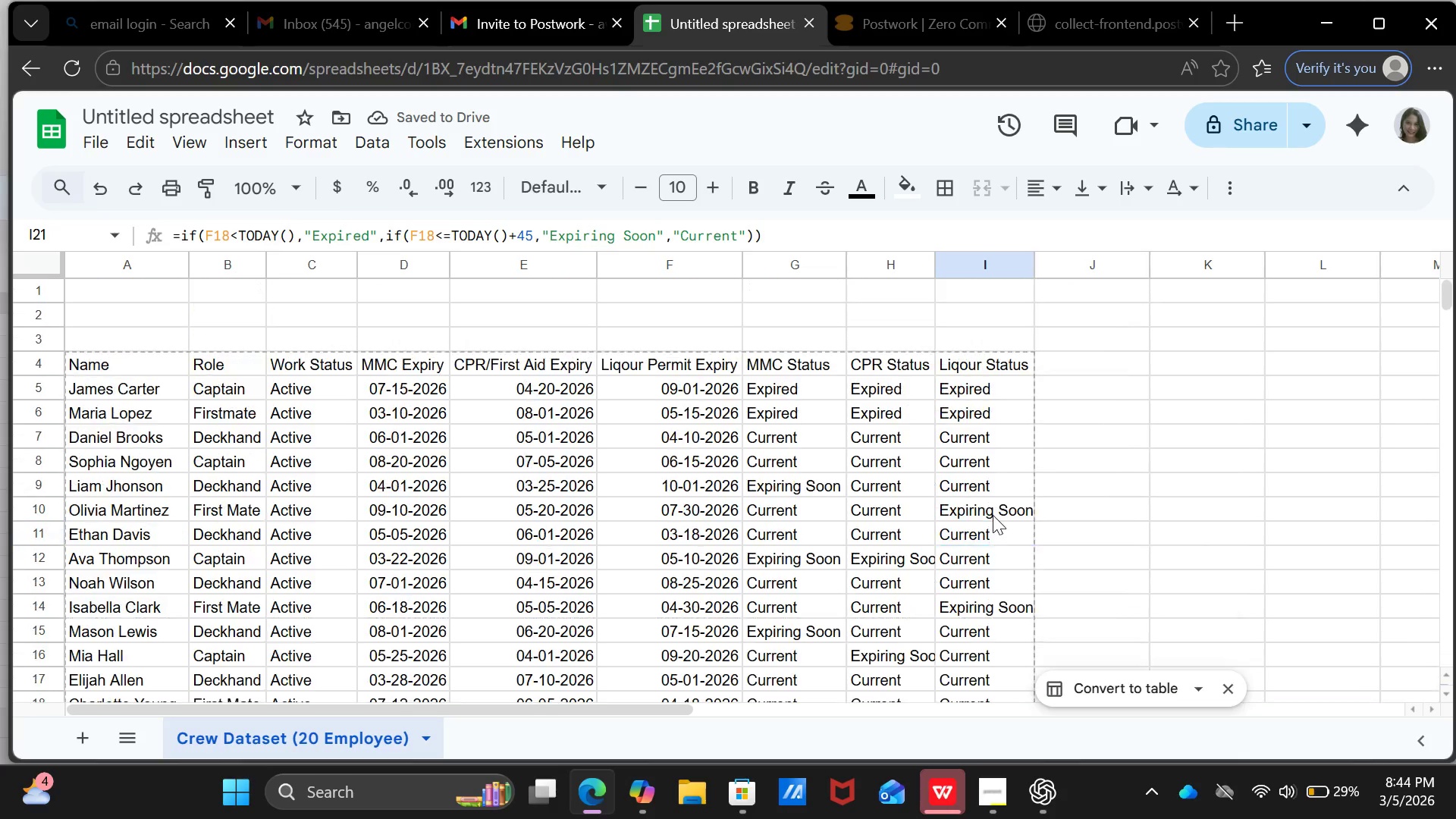 
scroll: coordinate [971, 510], scroll_direction: up, amount: 8.0
 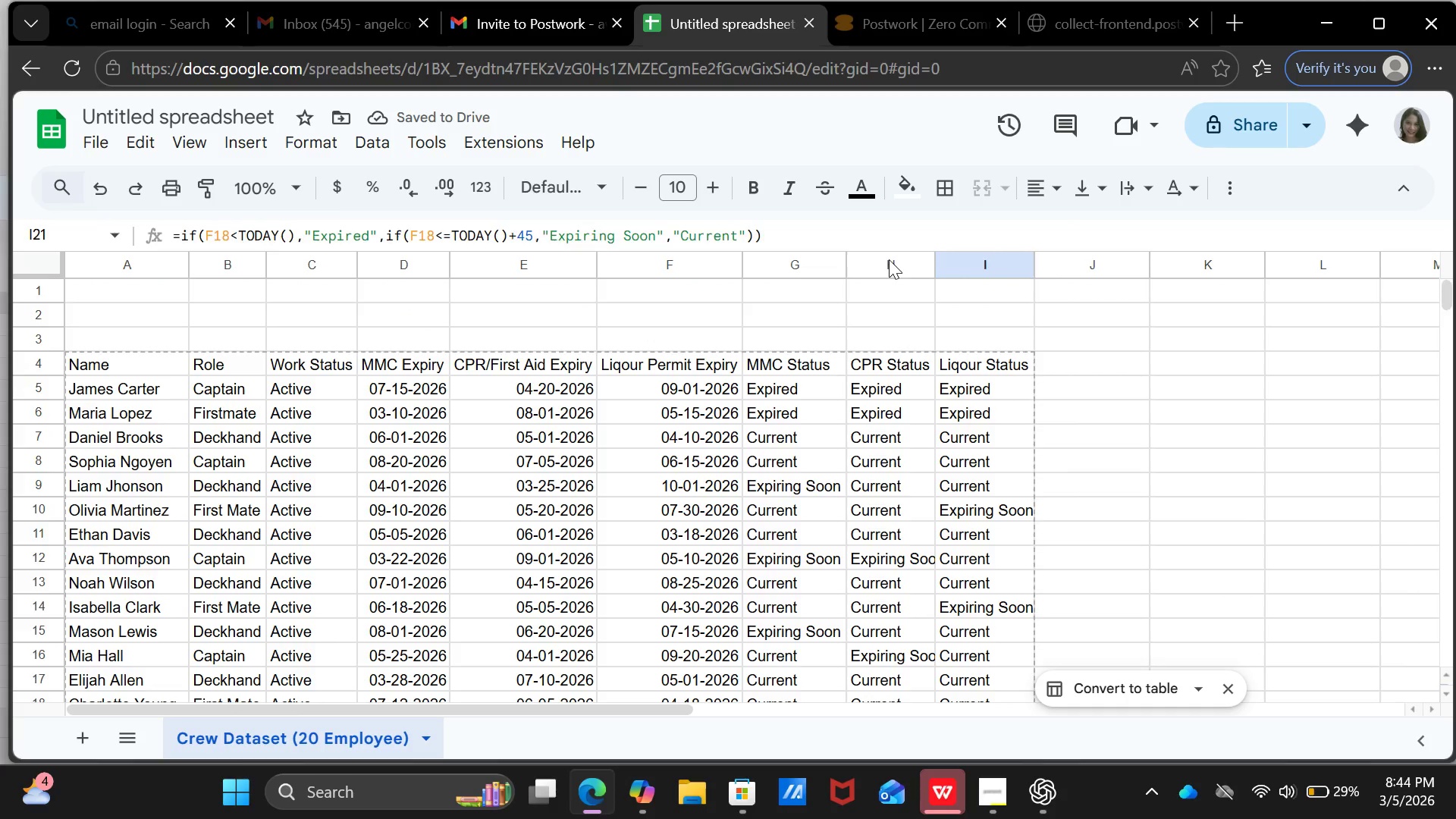 
left_click_drag(start_coordinate=[889, 259], to_coordinate=[987, 266])
 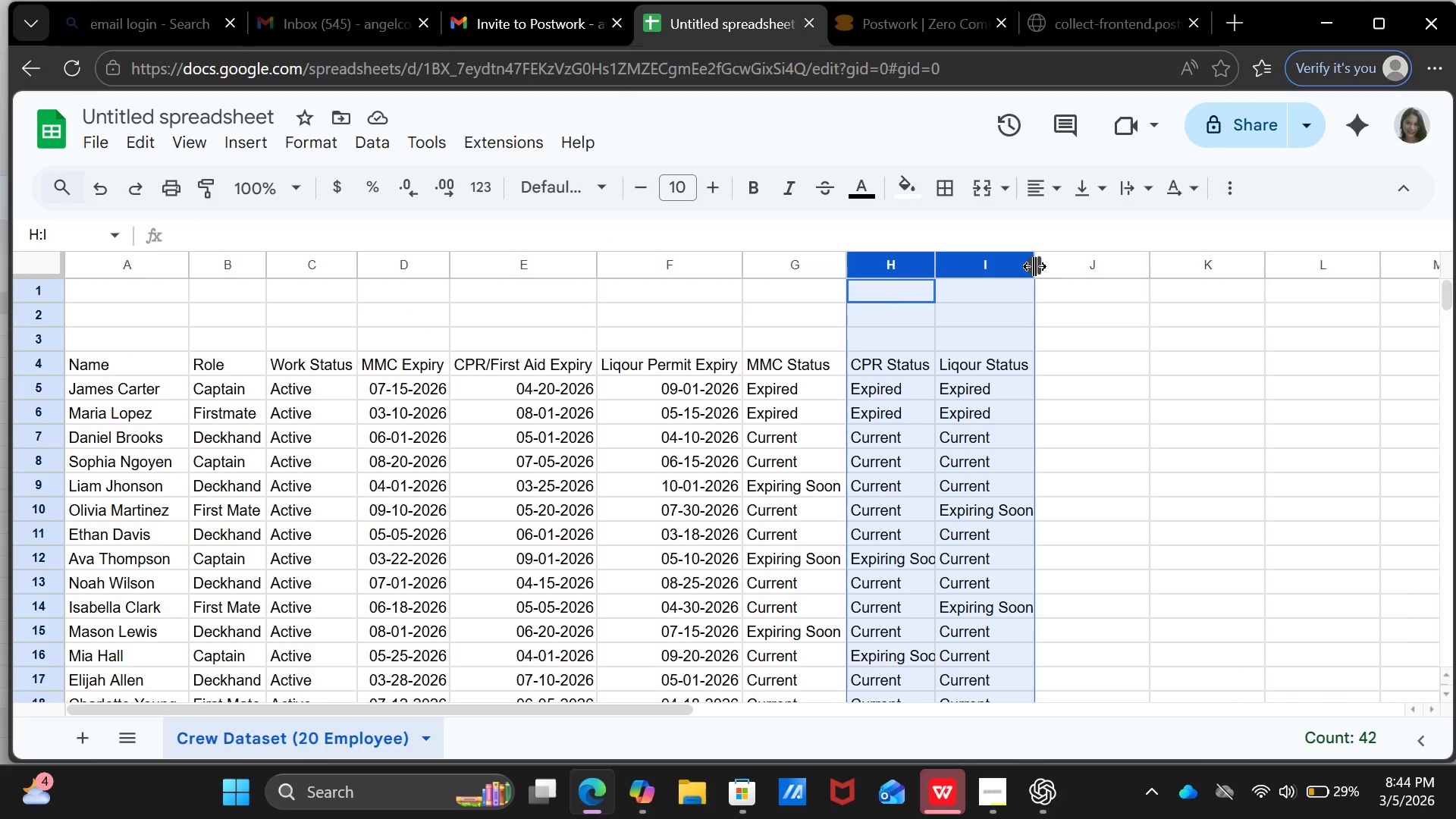 
double_click([1034, 266])
 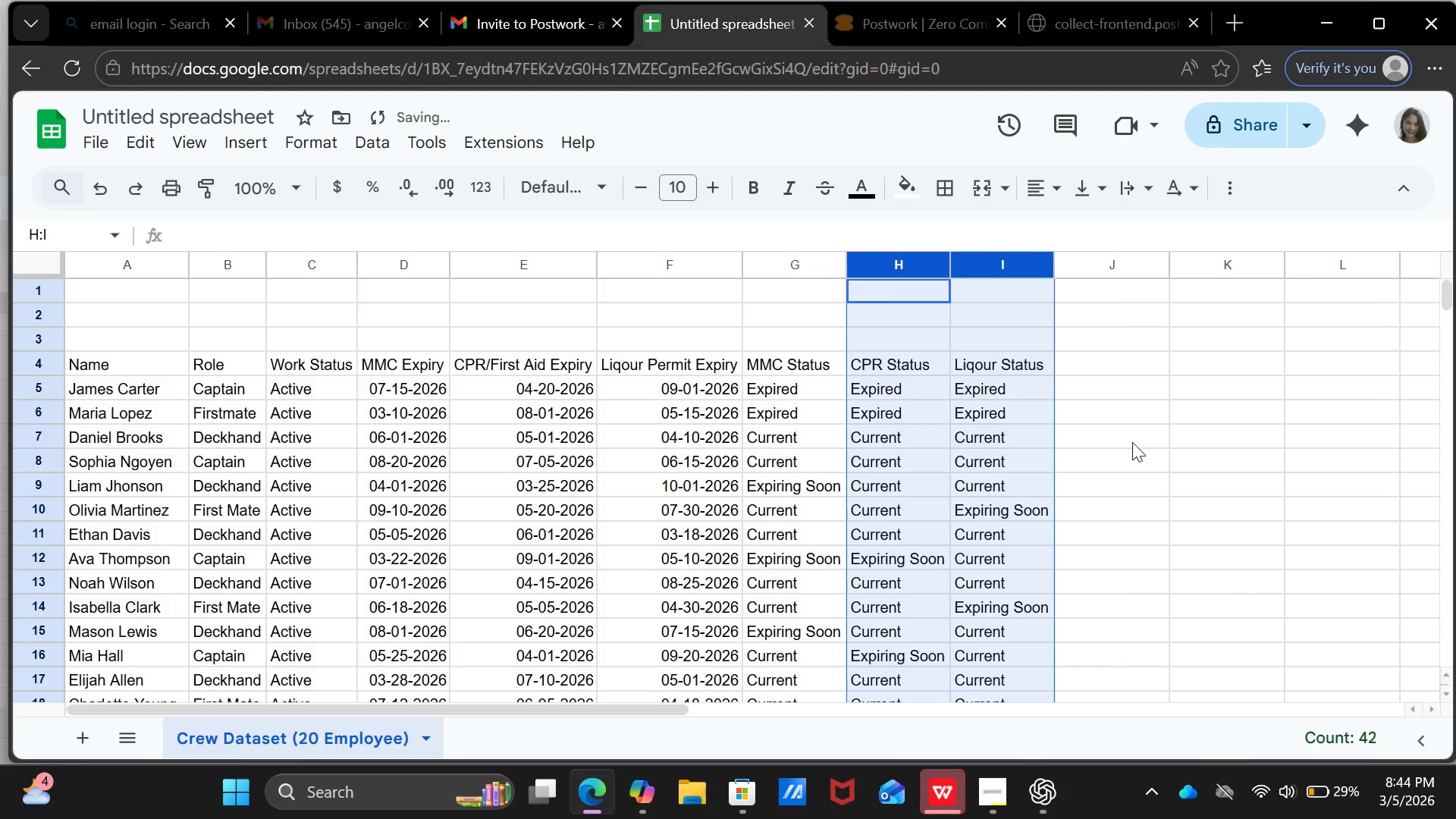 
left_click([1134, 442])
 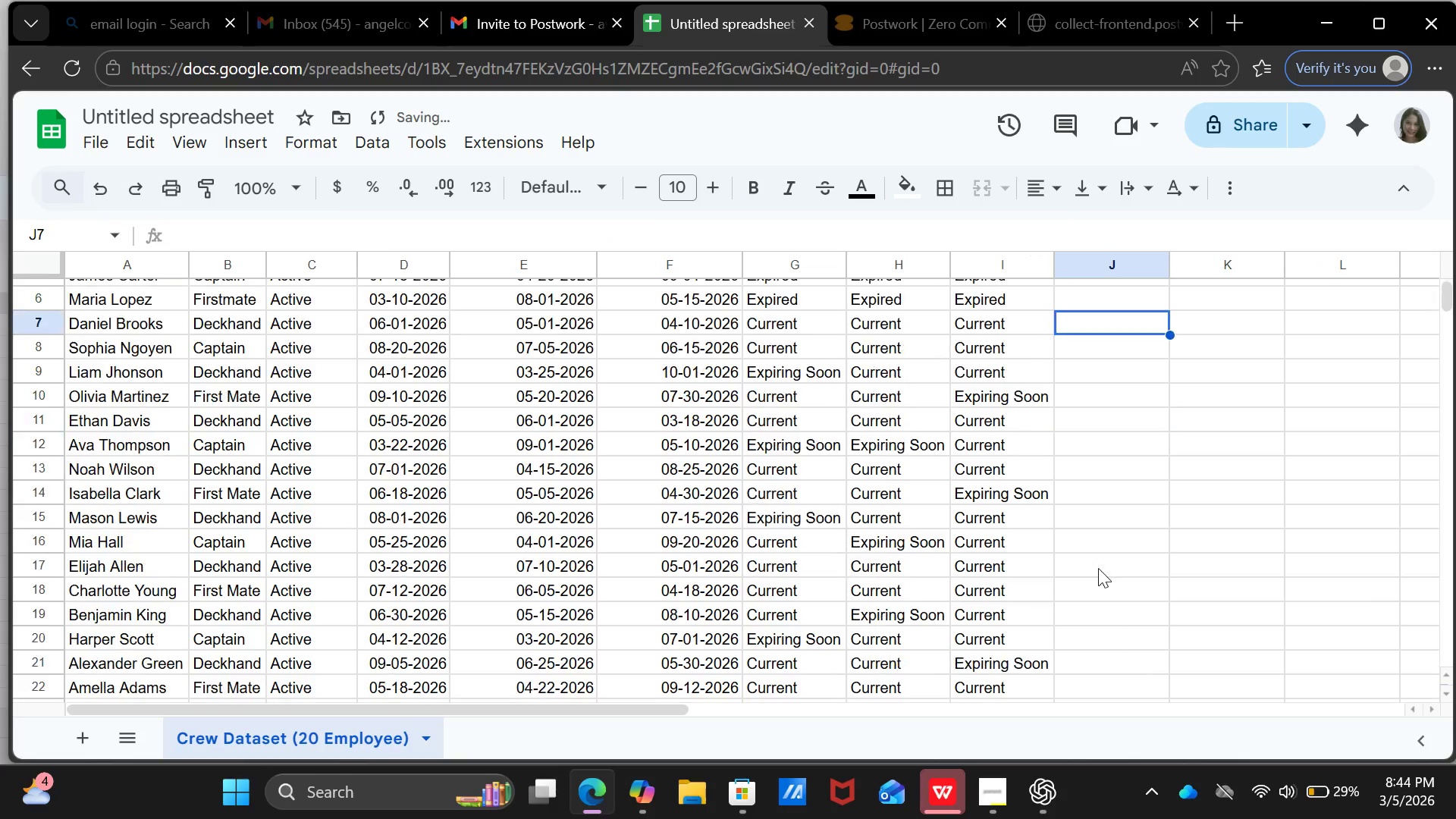 
scroll: coordinate [1098, 564], scroll_direction: down, amount: 2.0
 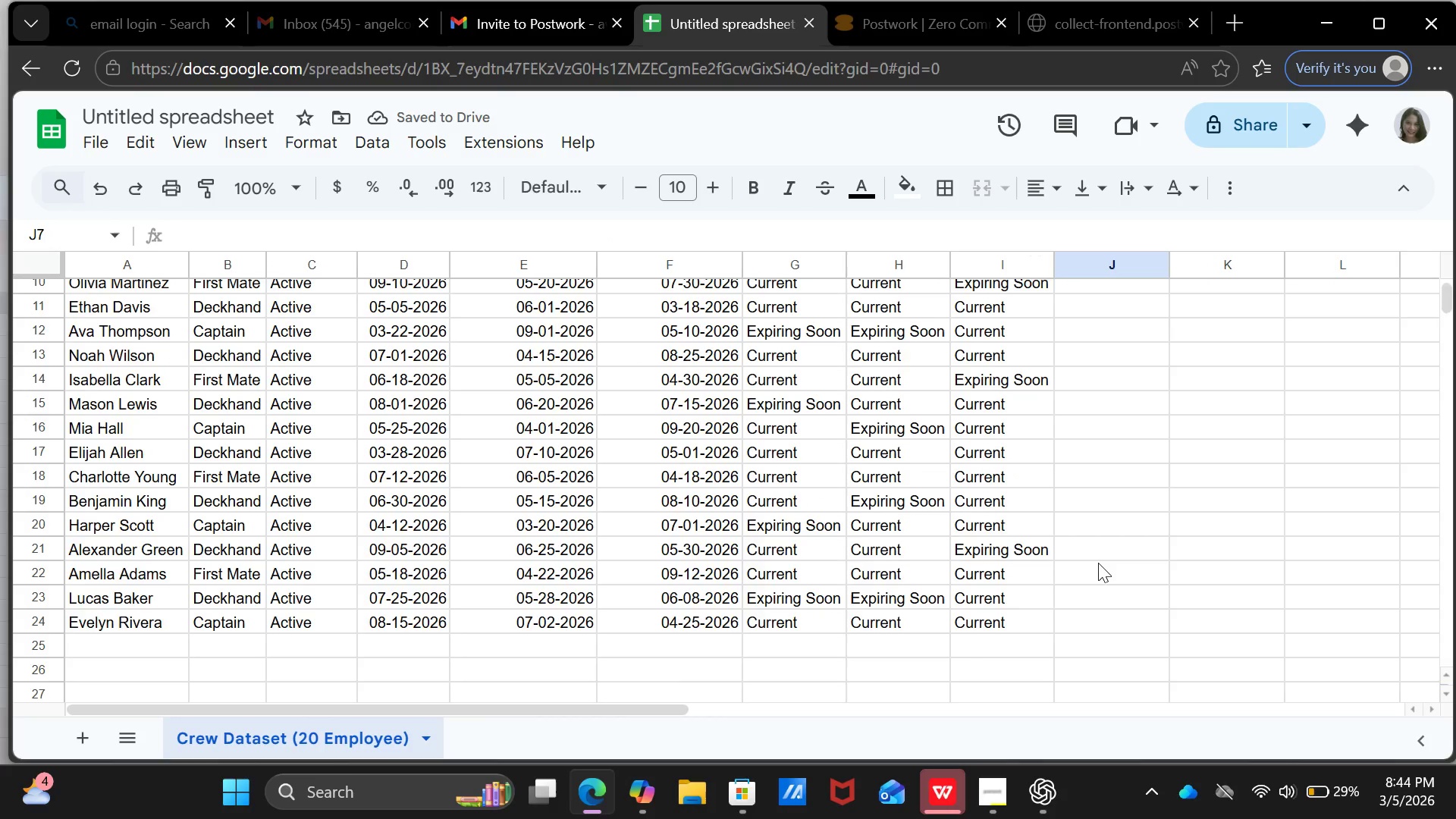 
scroll: coordinate [1098, 563], scroll_direction: up, amount: 11.0
 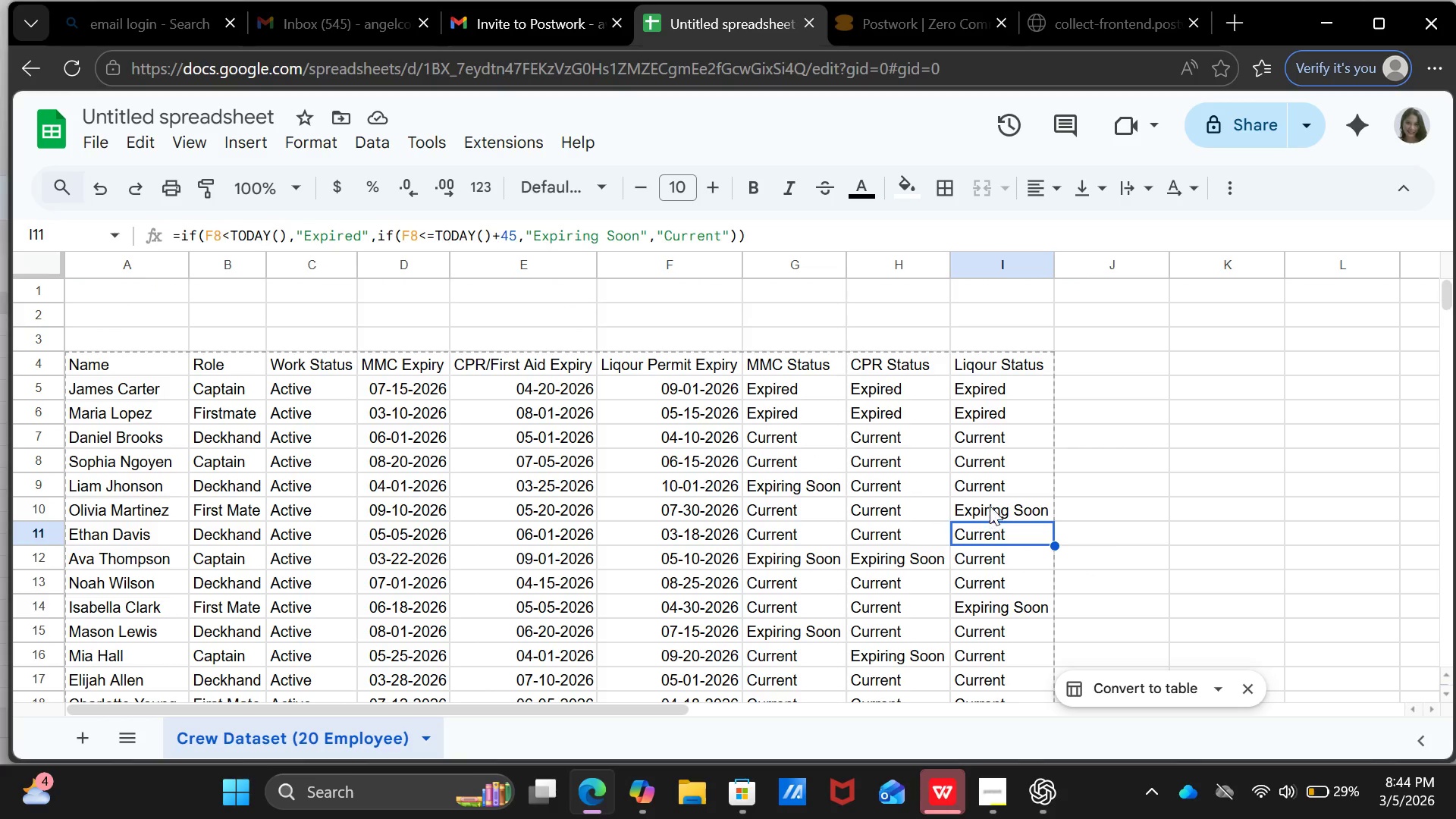 
double_click([990, 506])
 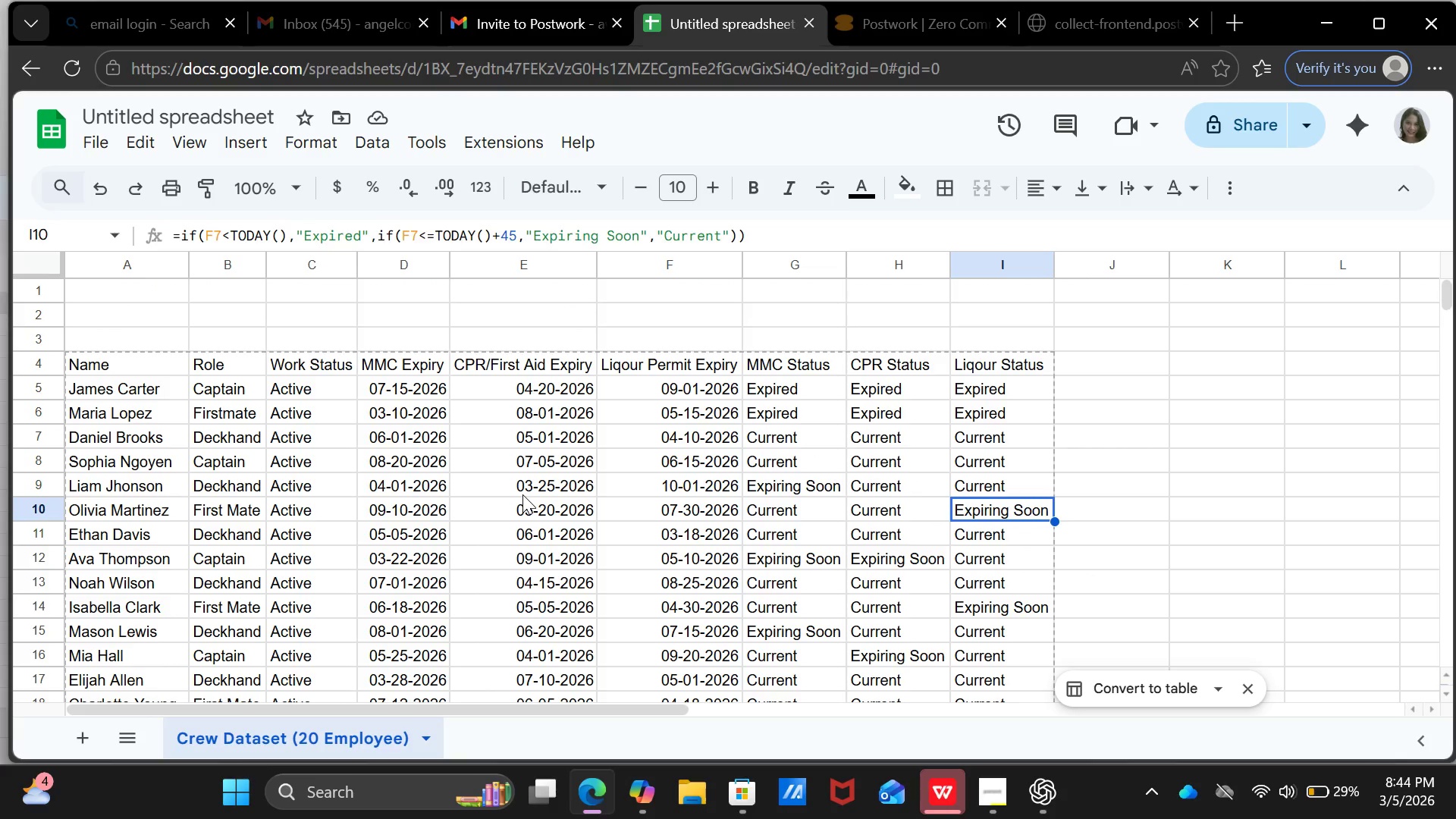 
wait(13.73)
 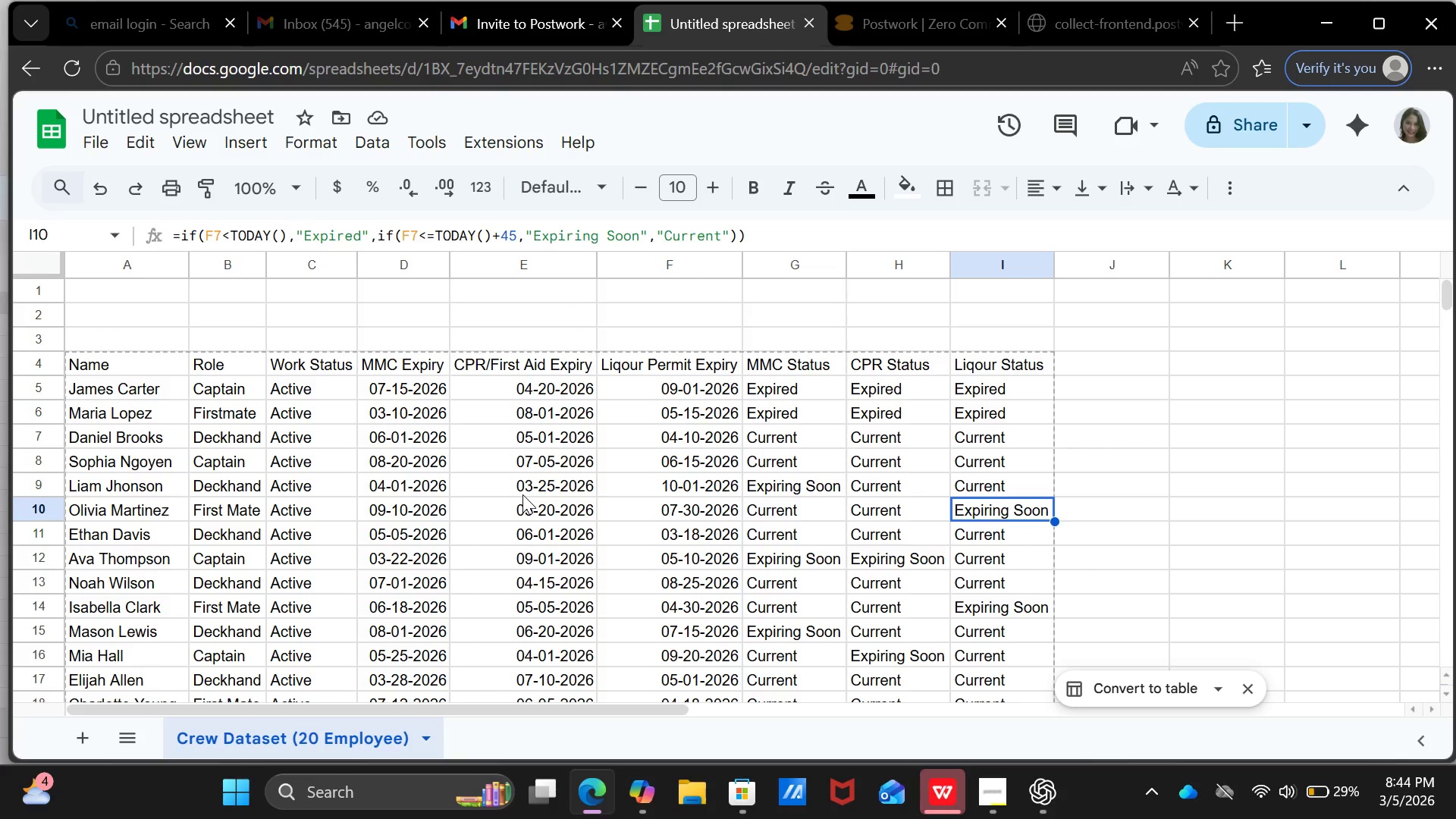 
scroll: coordinate [541, 466], scroll_direction: up, amount: 2.0
 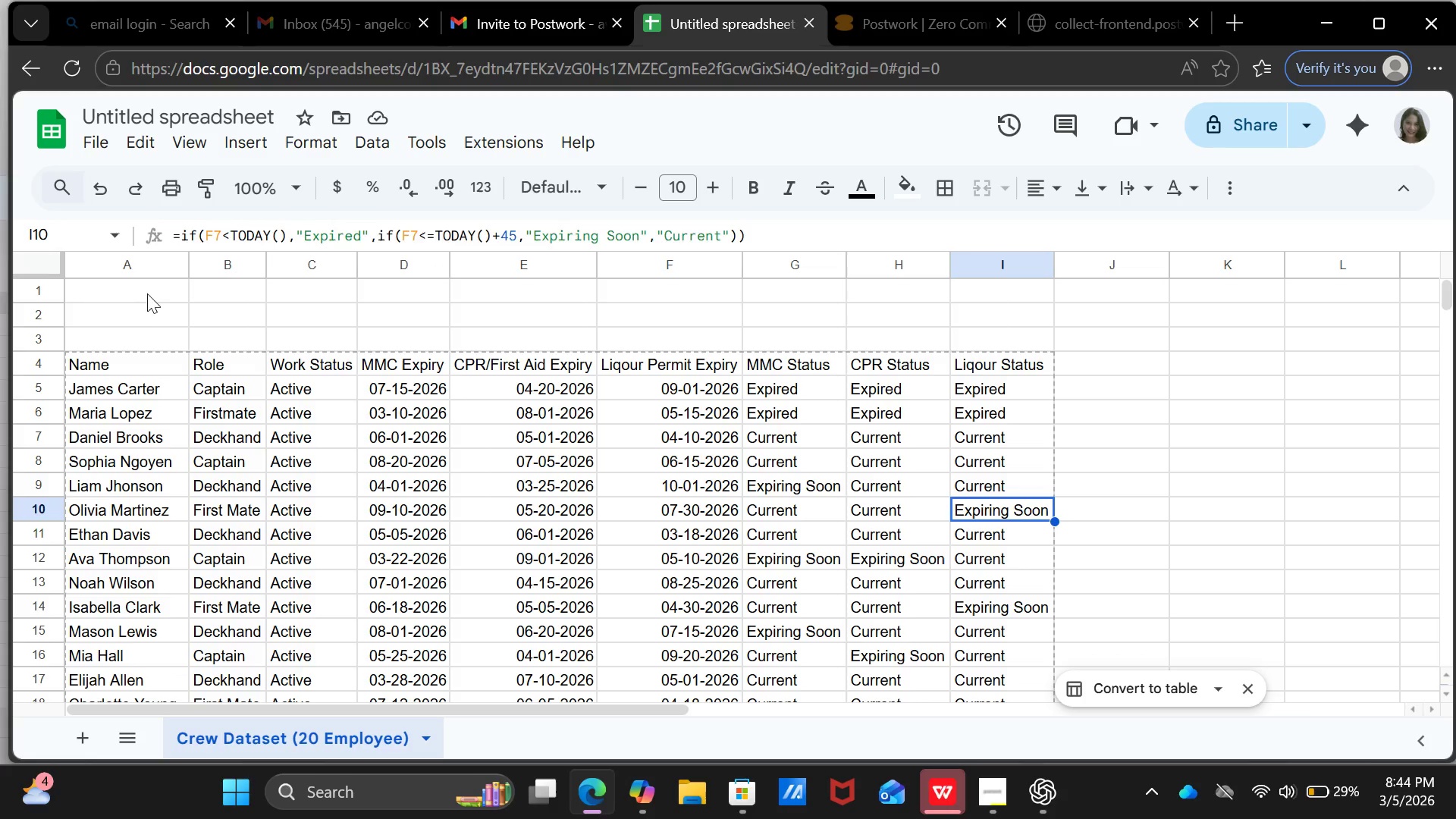 
left_click([150, 284])
 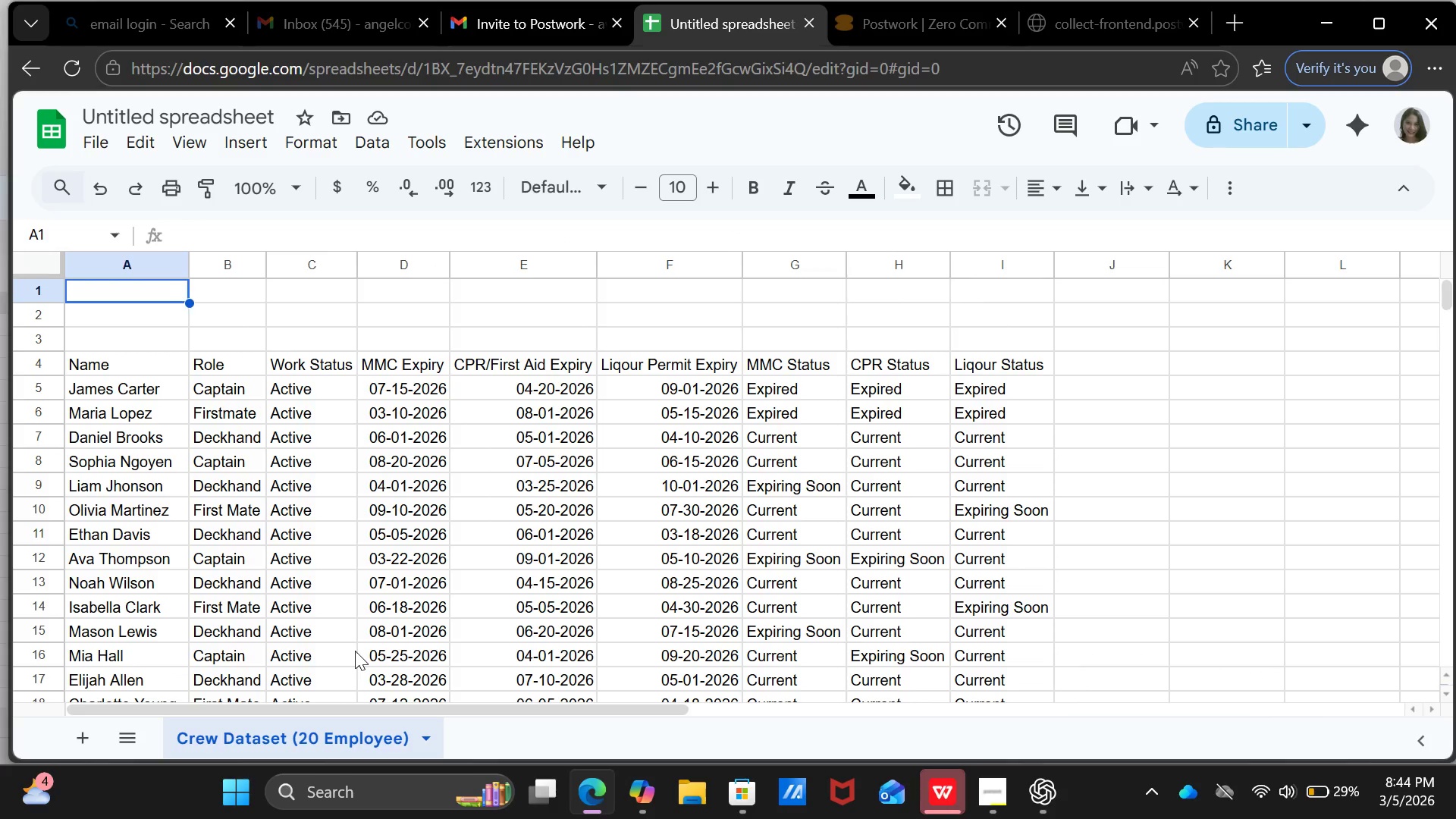 
key(Tab)
 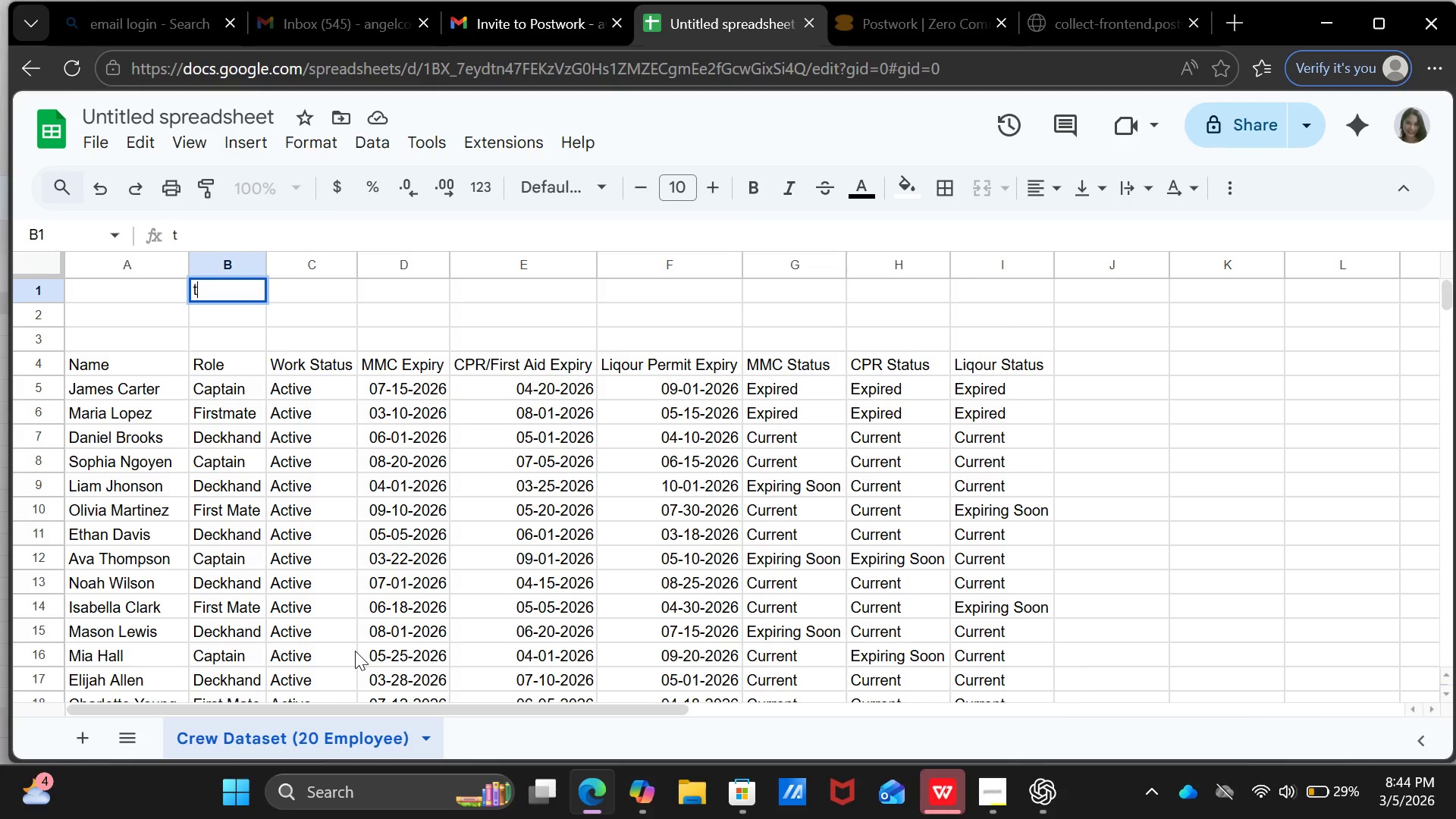 
key(T)
 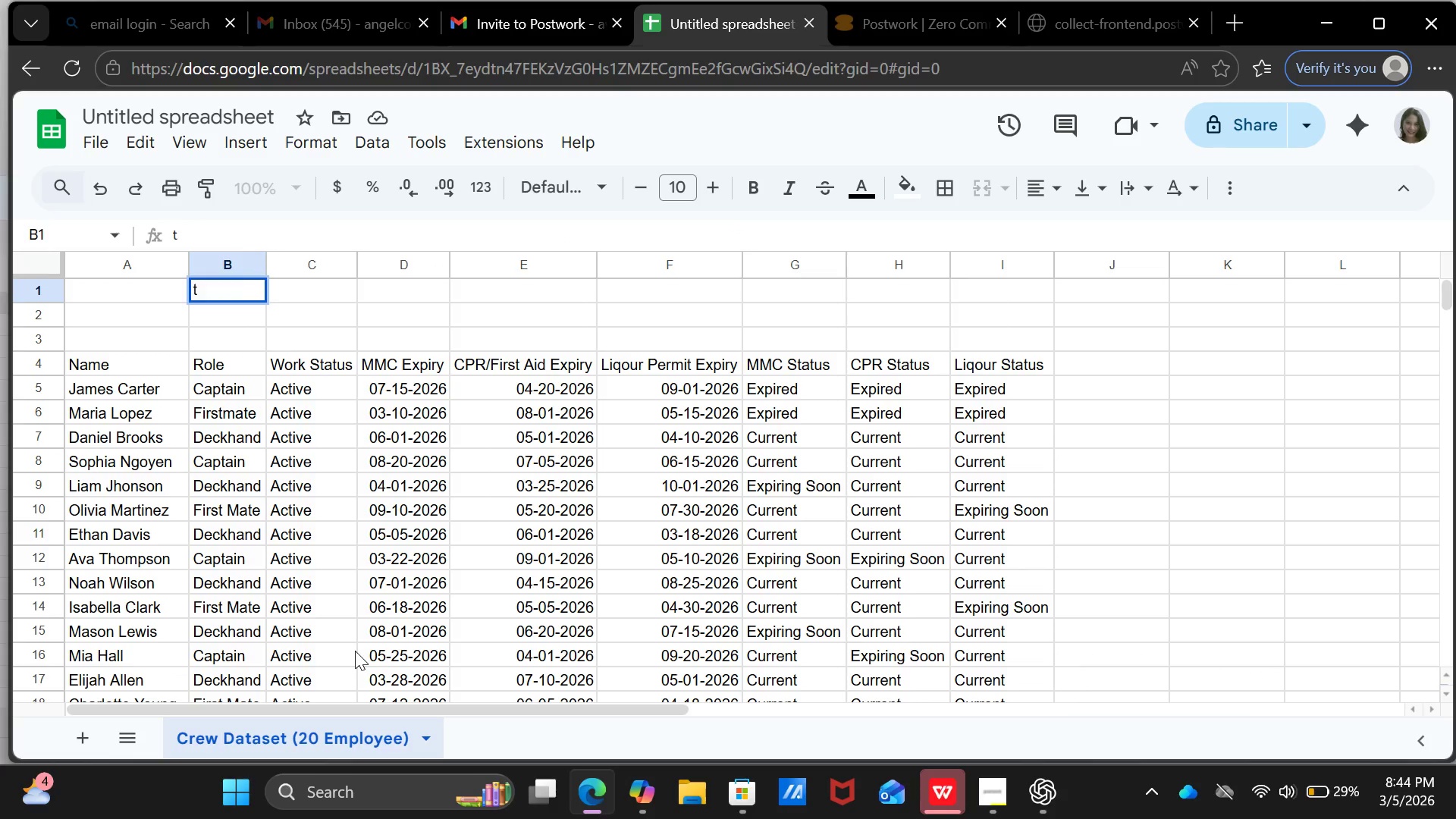 
key(Tab)
 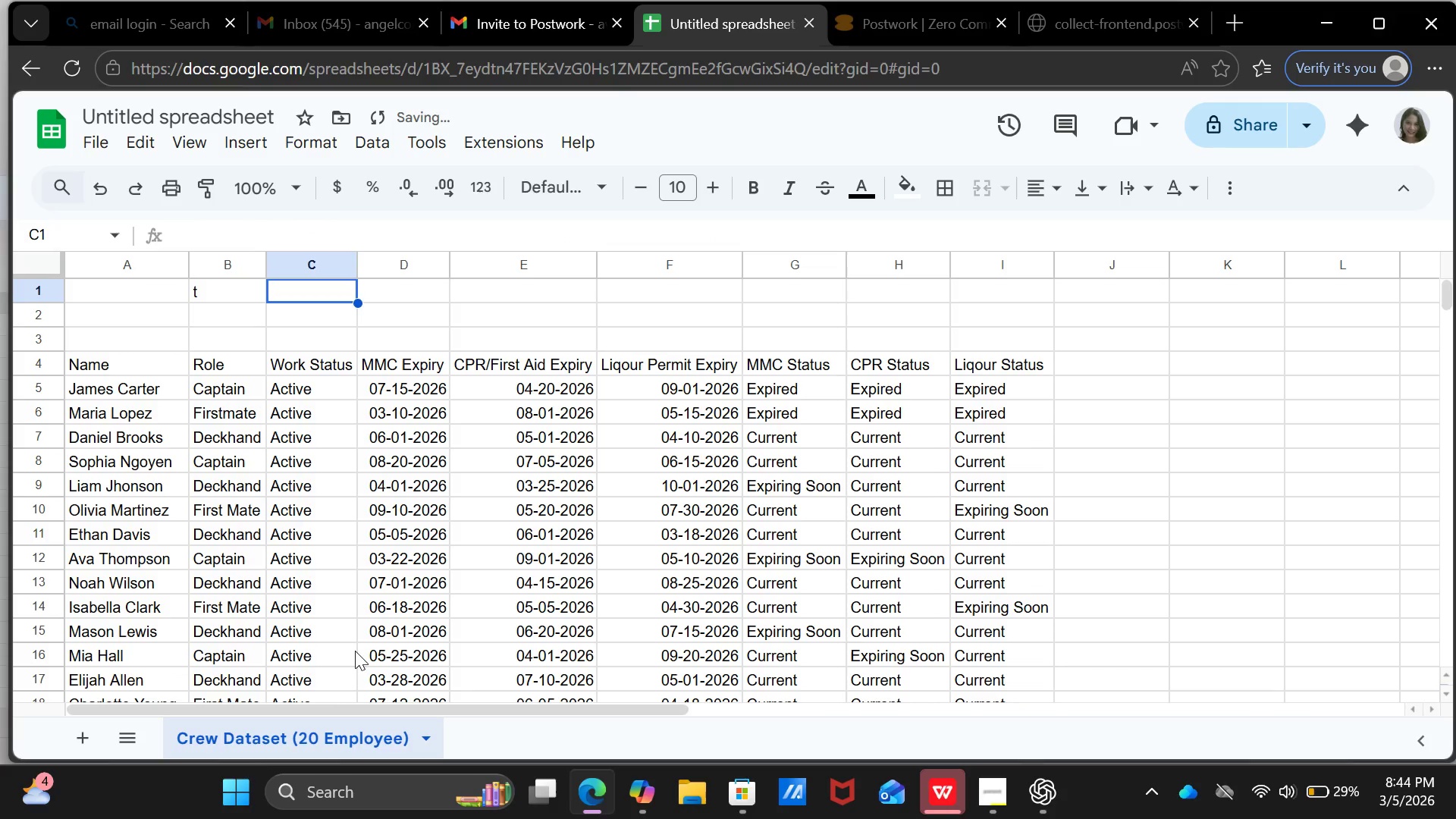 
key(Backspace)
 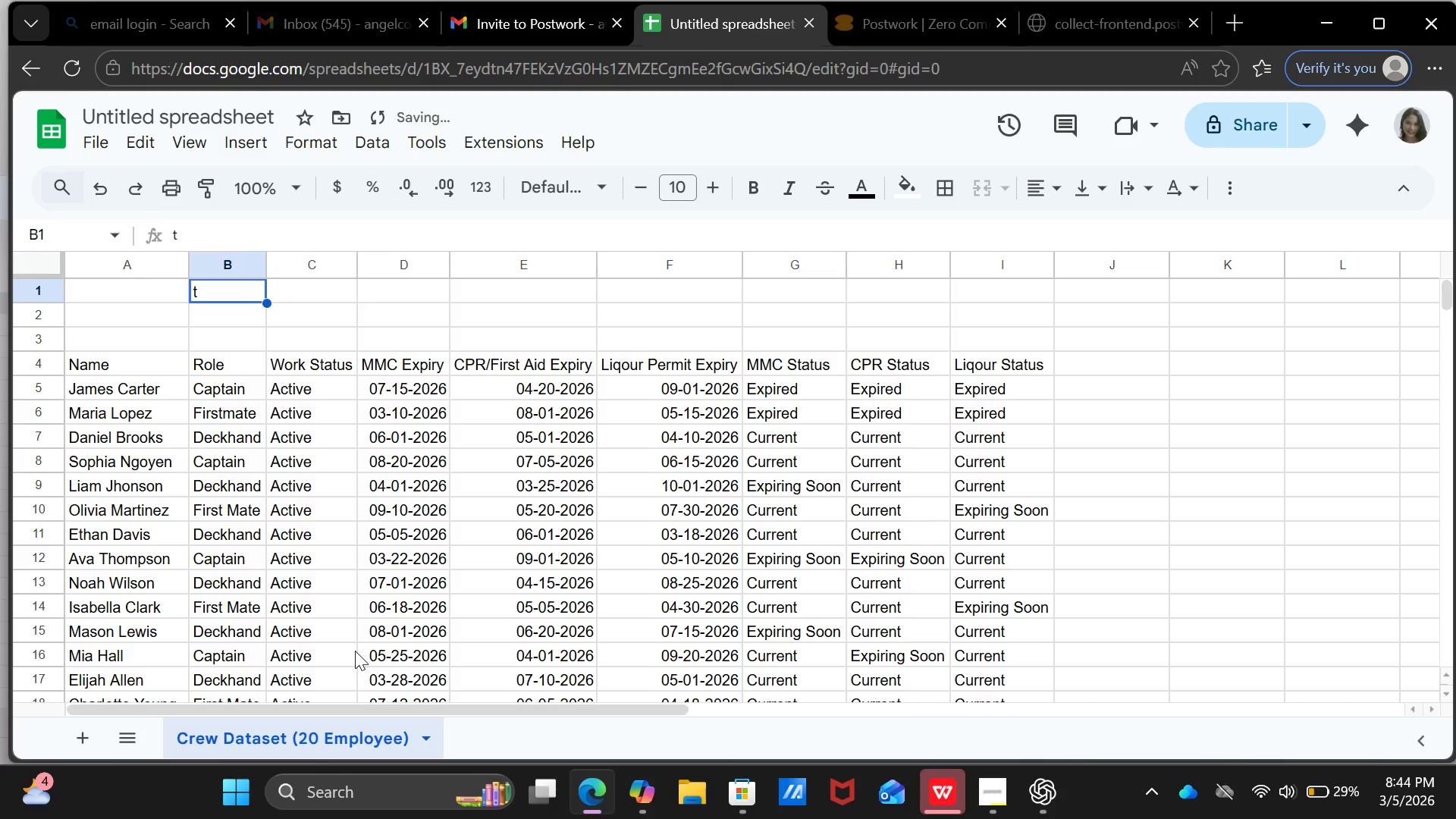 
key(ArrowLeft)
 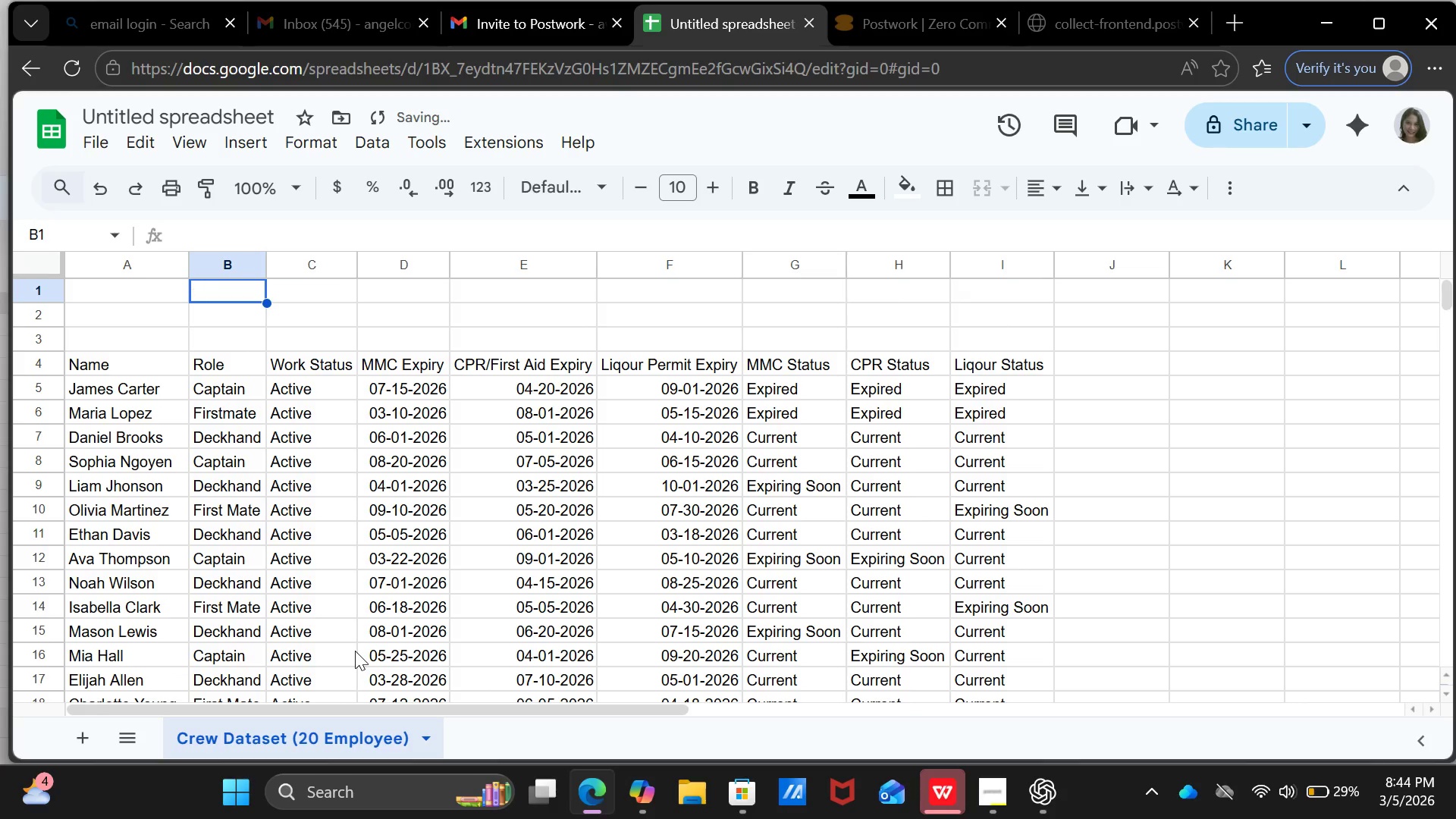 
key(Backspace)
 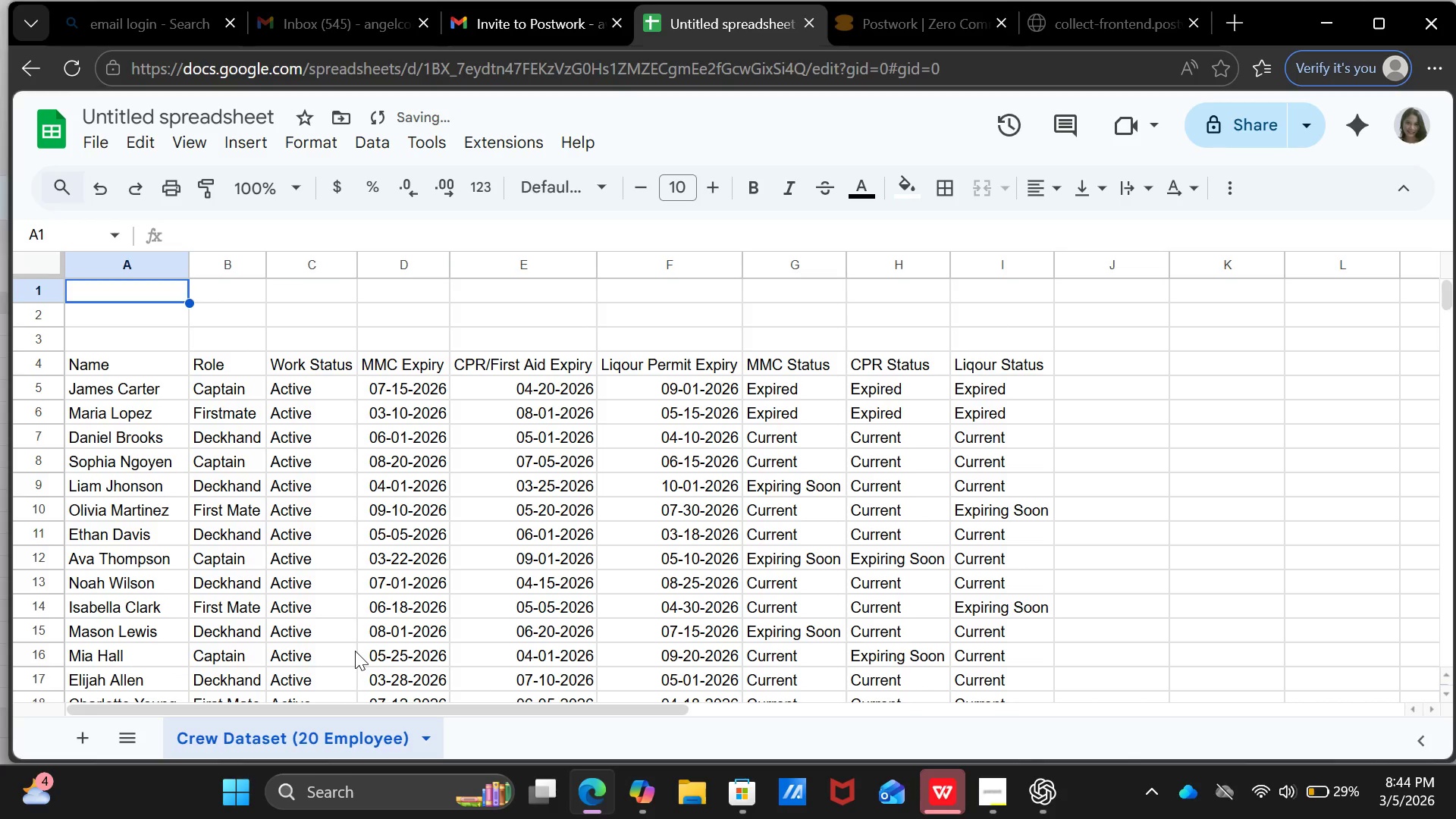 
key(ArrowLeft)
 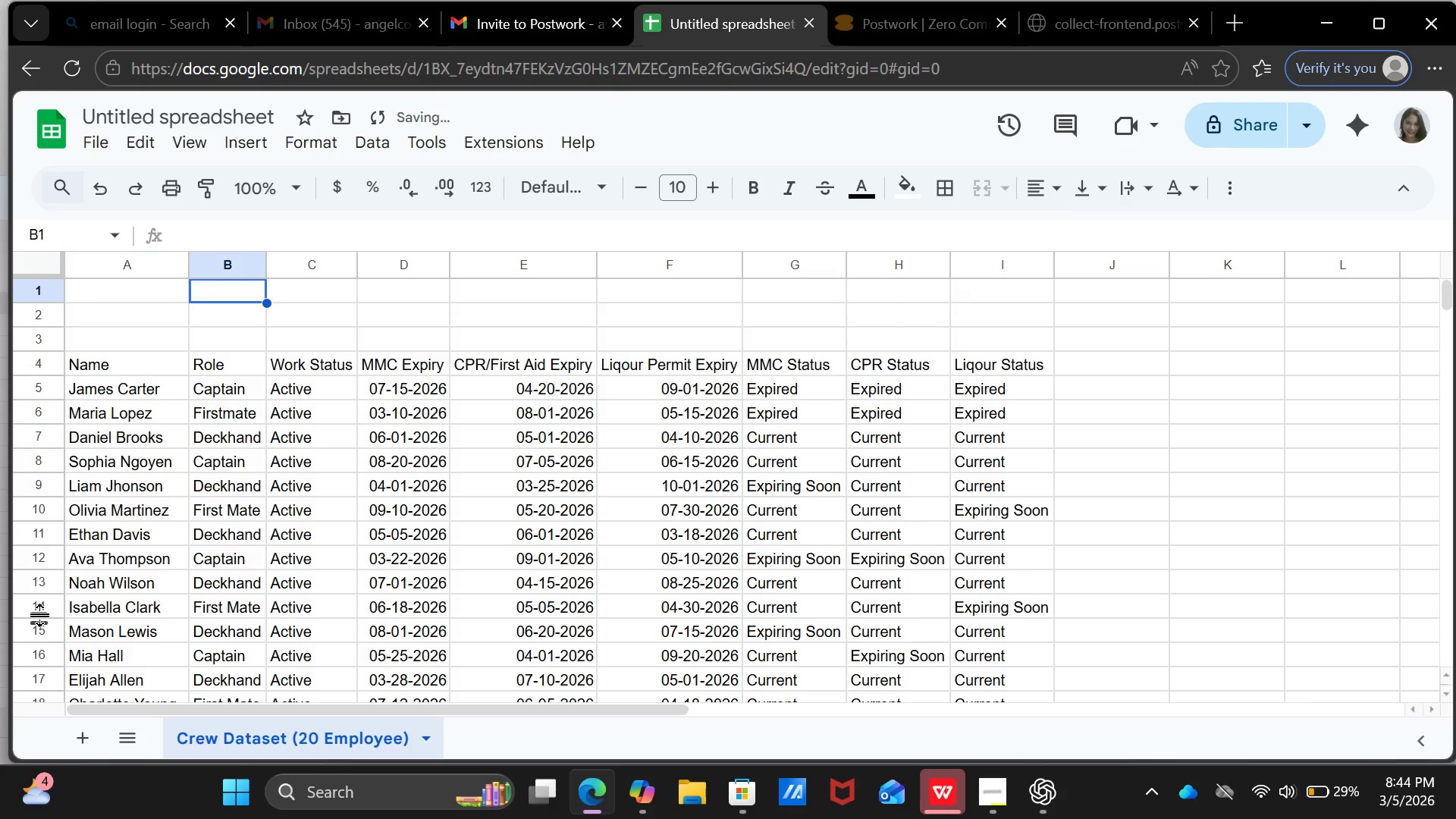 
key(Tab)
type(t)
key(Tab)
type(ota)
 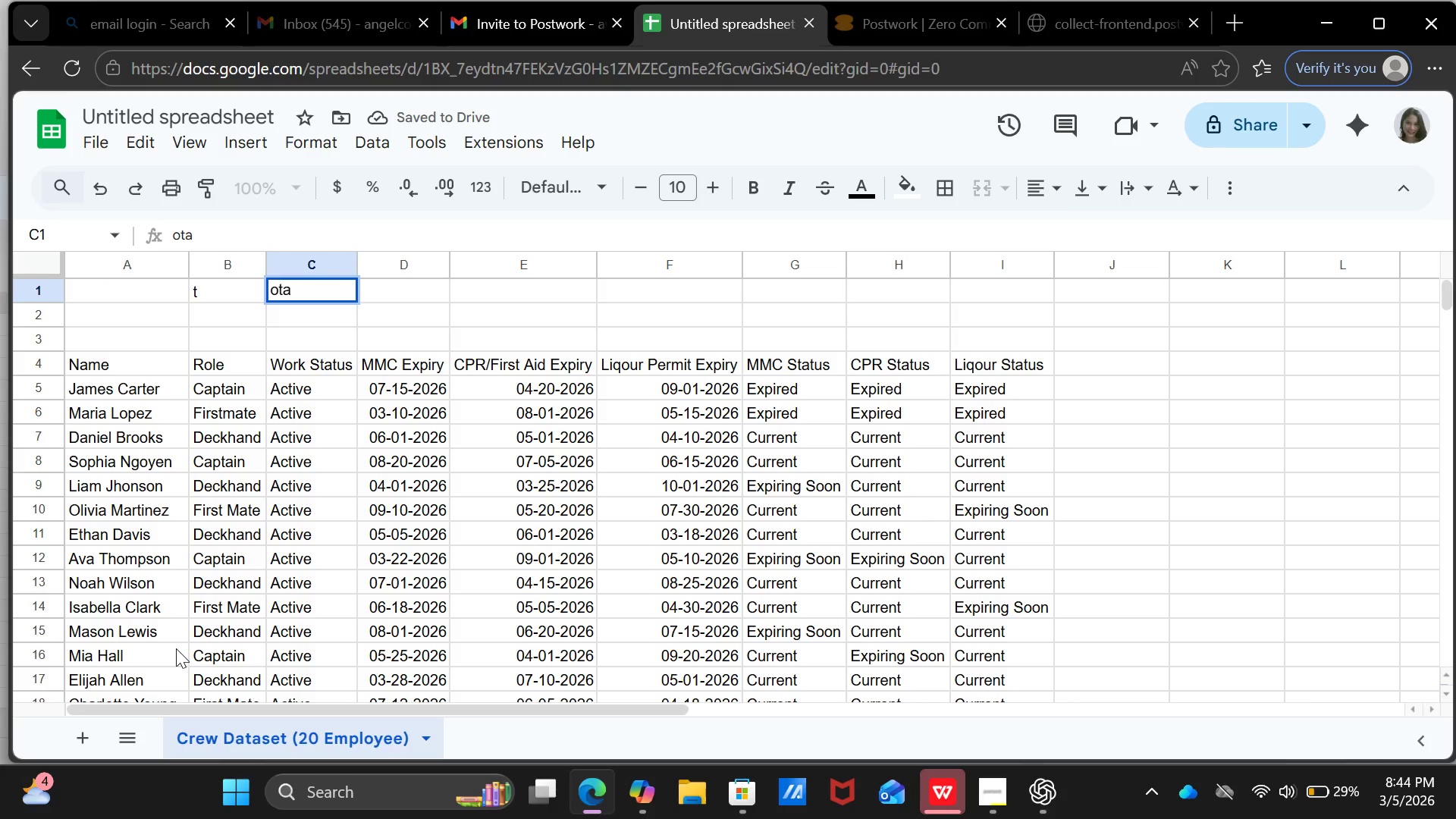 
key(Backspace)
 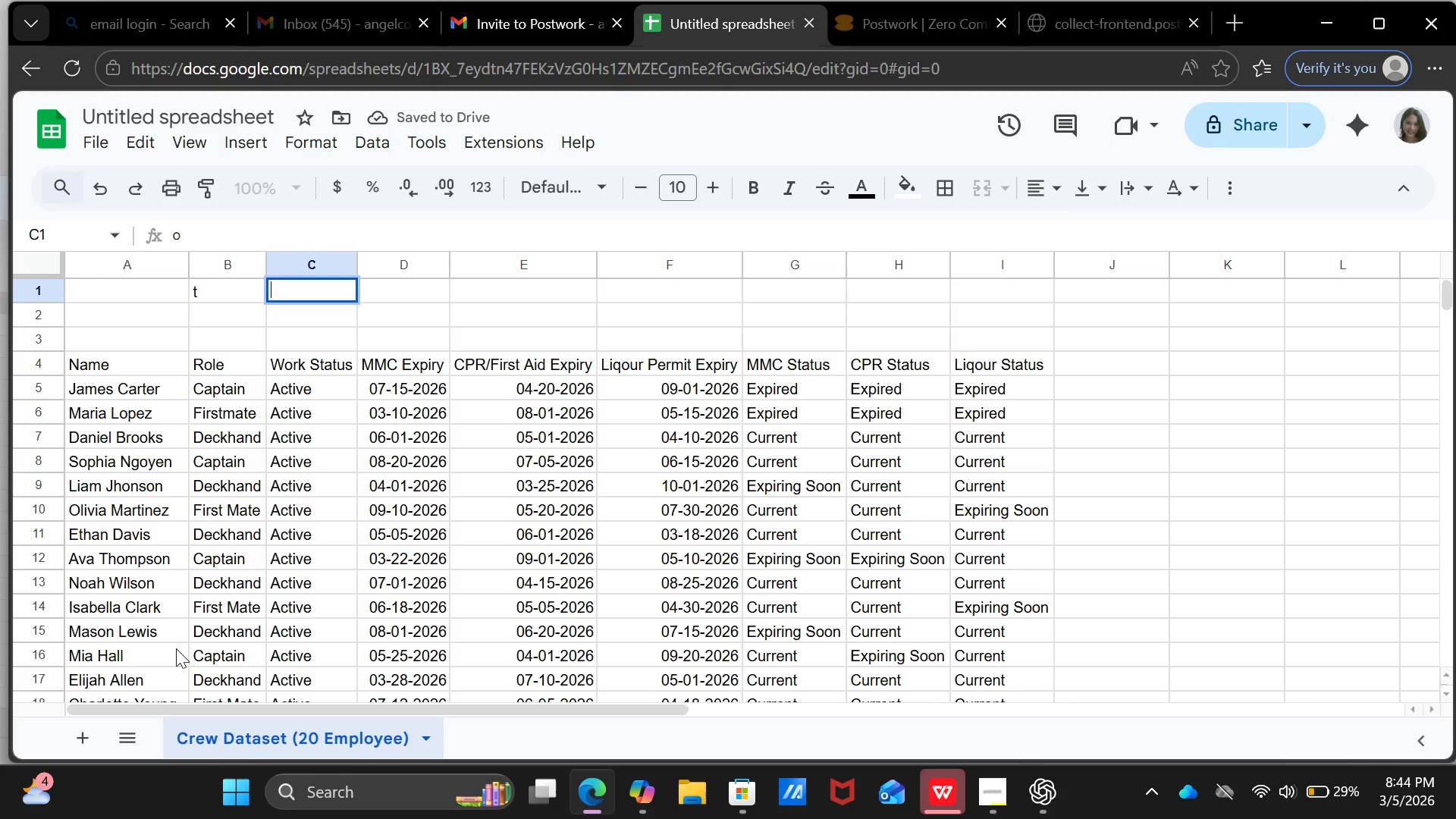 
key(Backspace)
 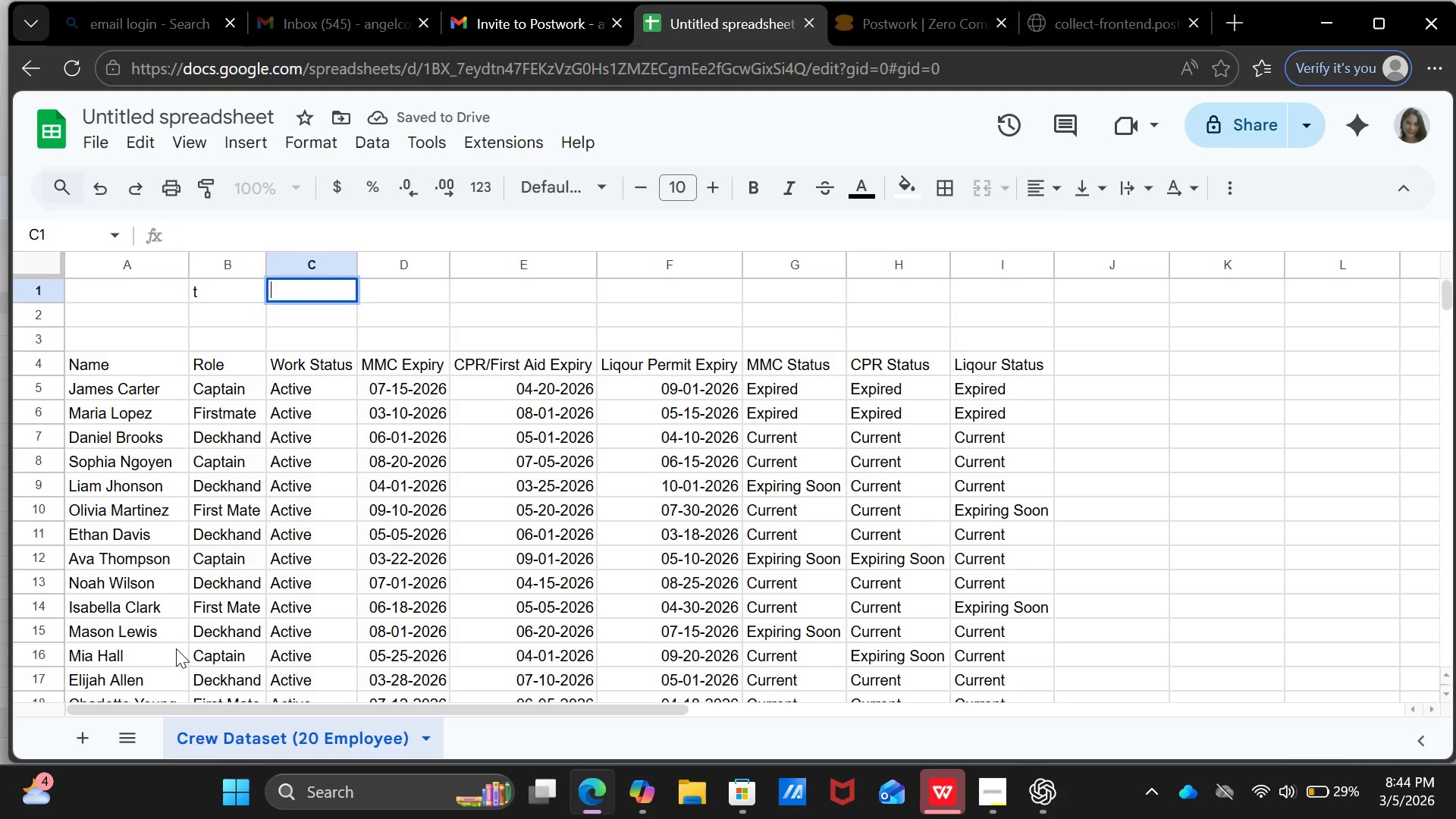 
key(Backspace)
 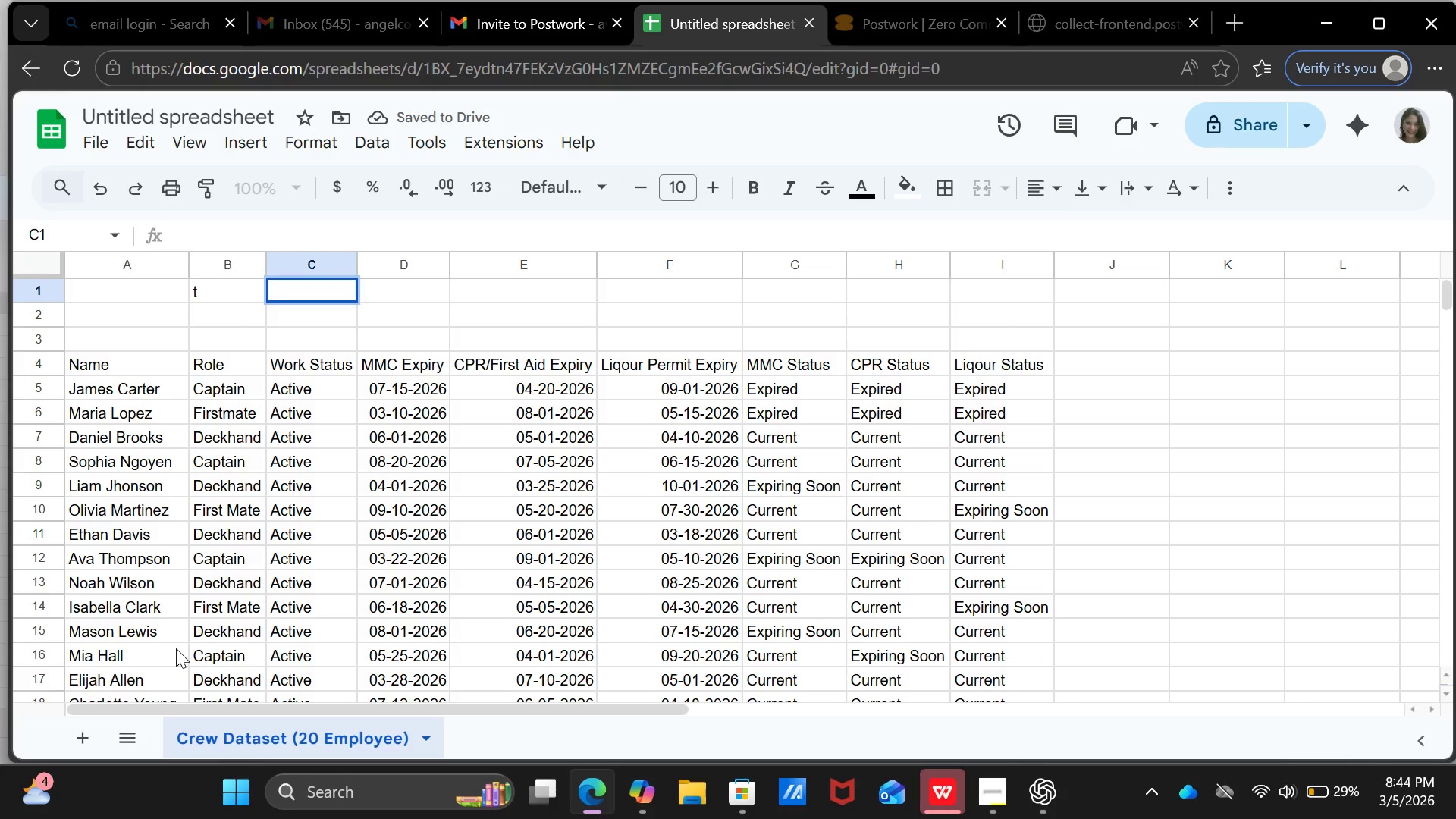 
key(Backspace)
 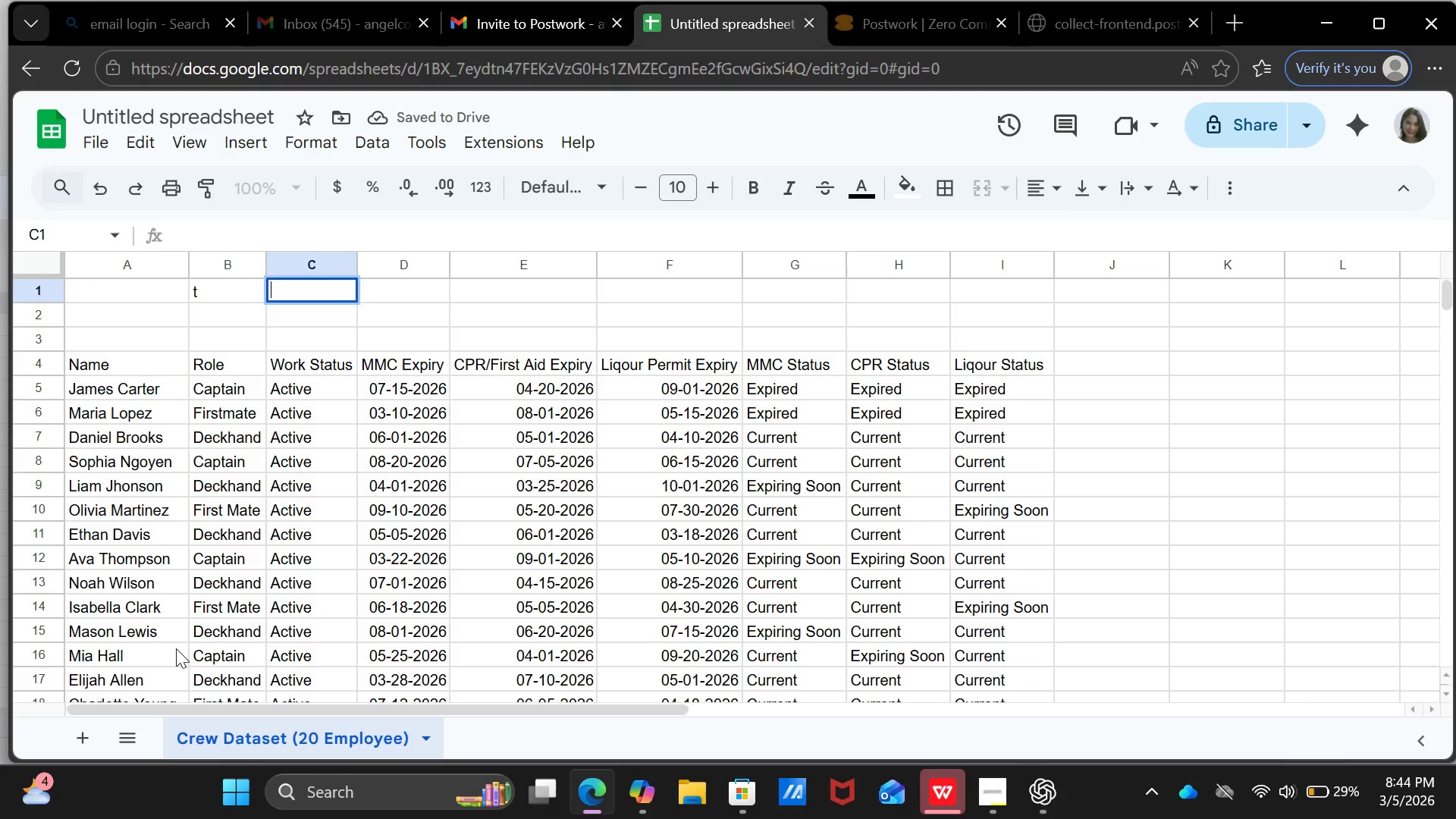 
key(Backspace)
 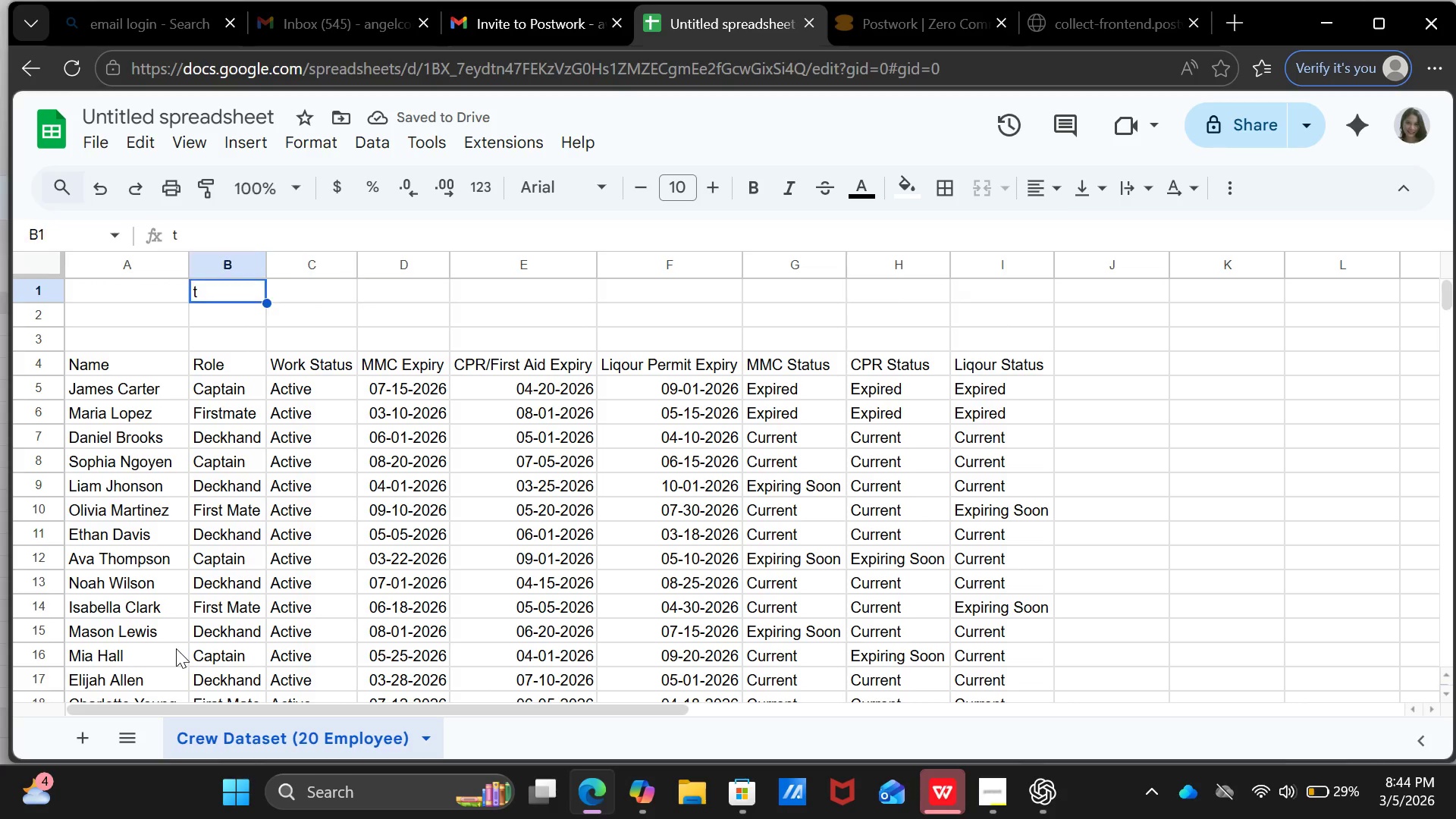 
key(ArrowLeft)
 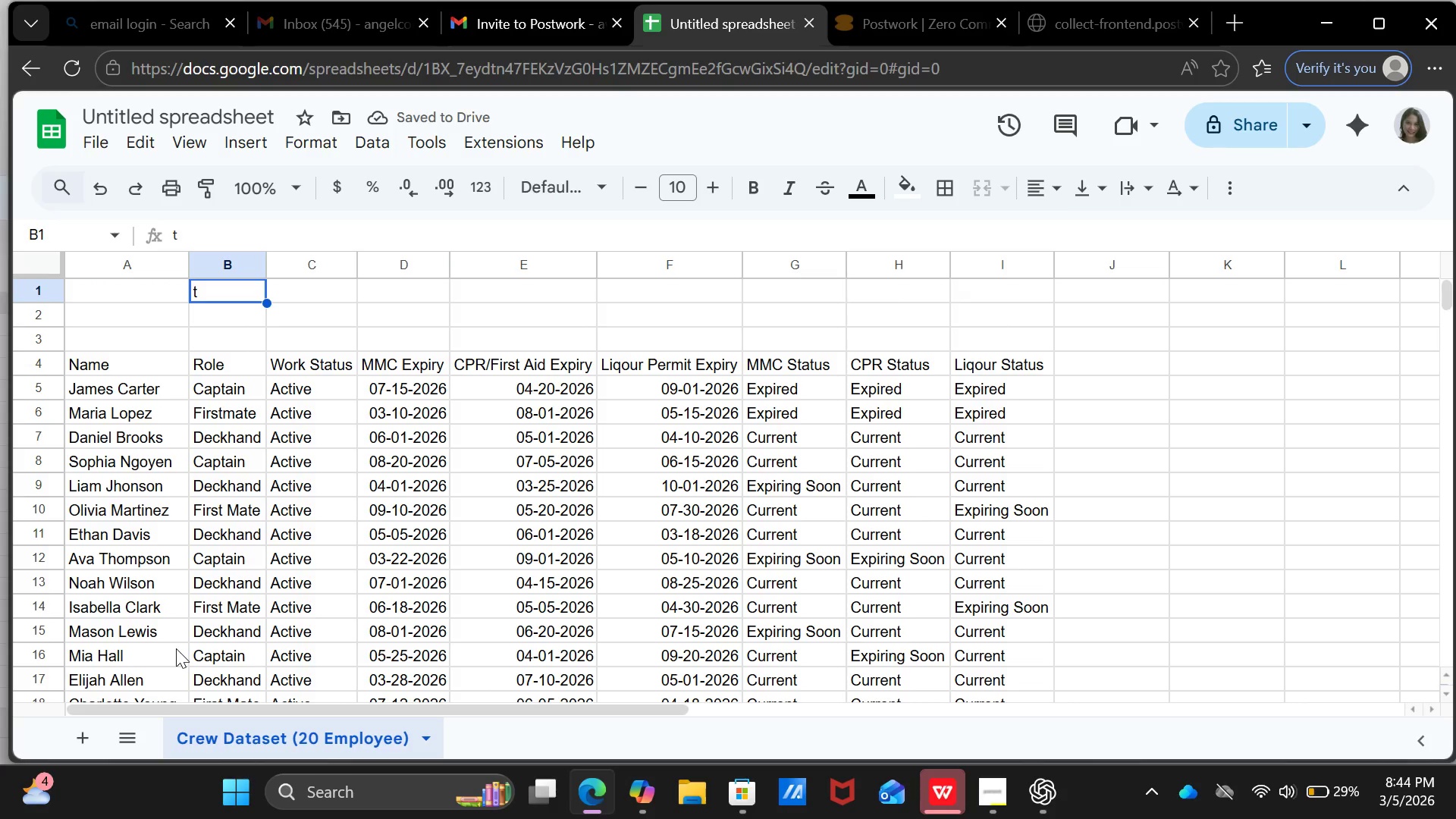 
key(Backspace)
 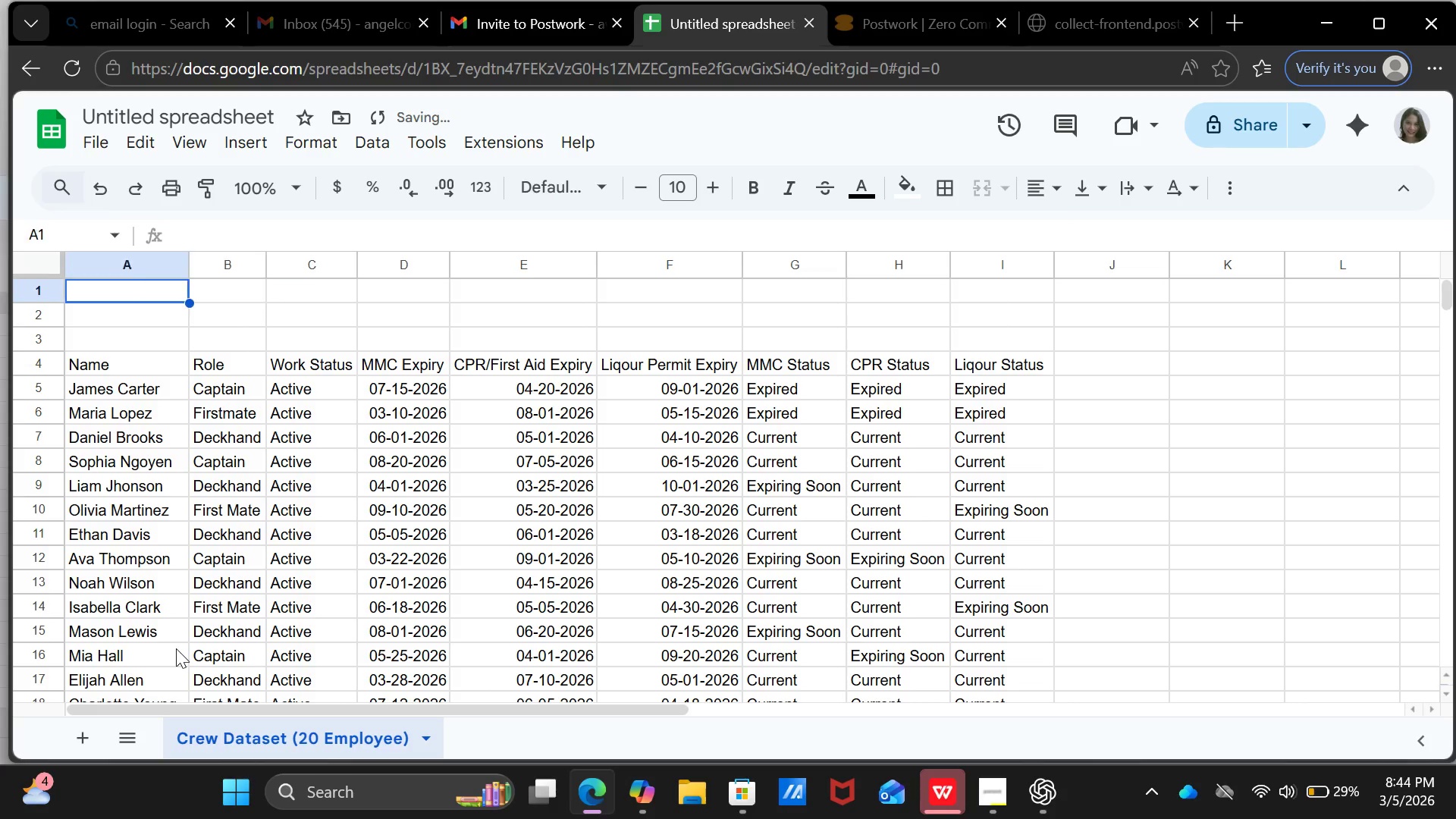 
key(ArrowLeft)
 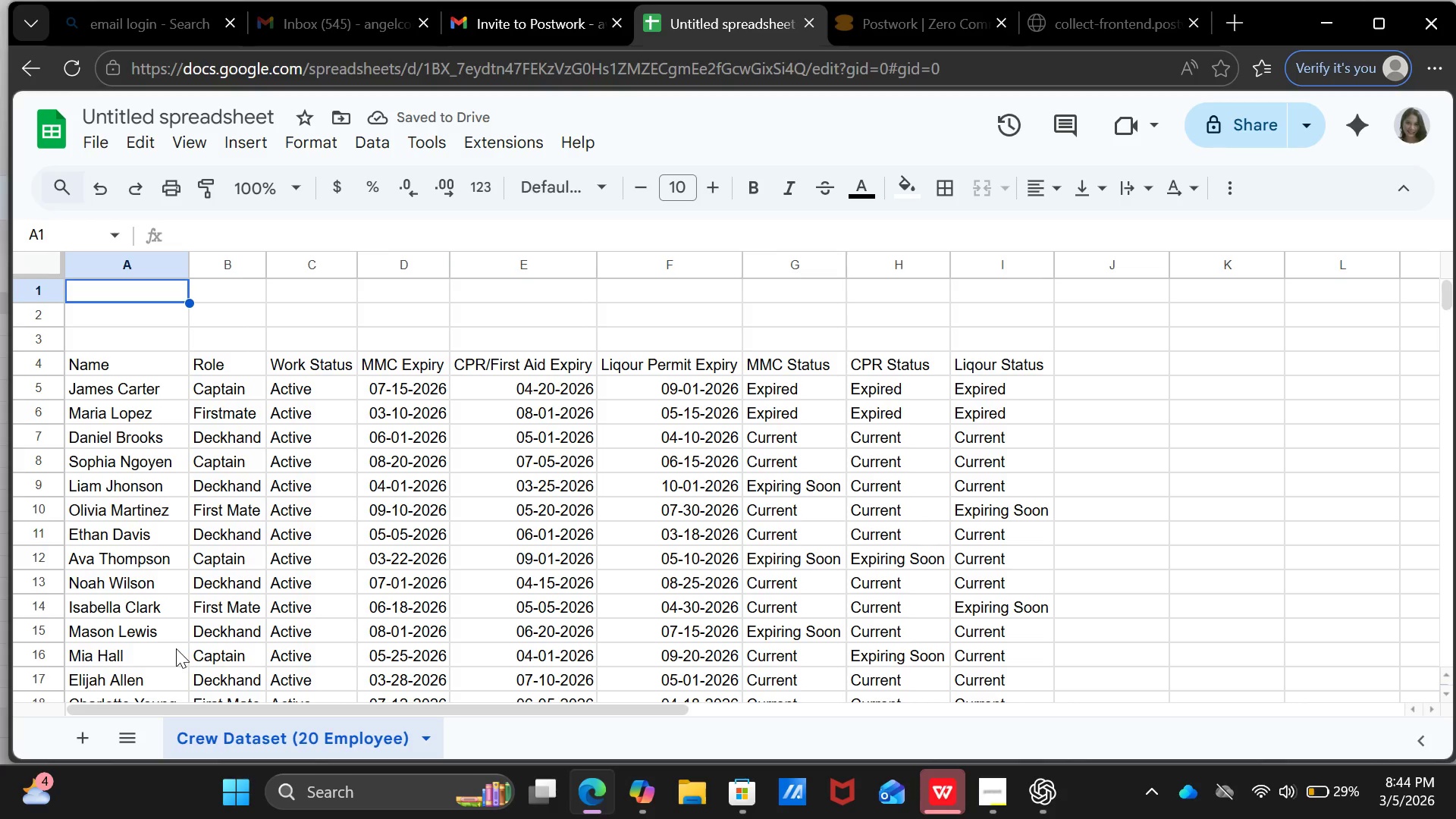 
scroll: coordinate [297, 389], scroll_direction: down, amount: 1.0
 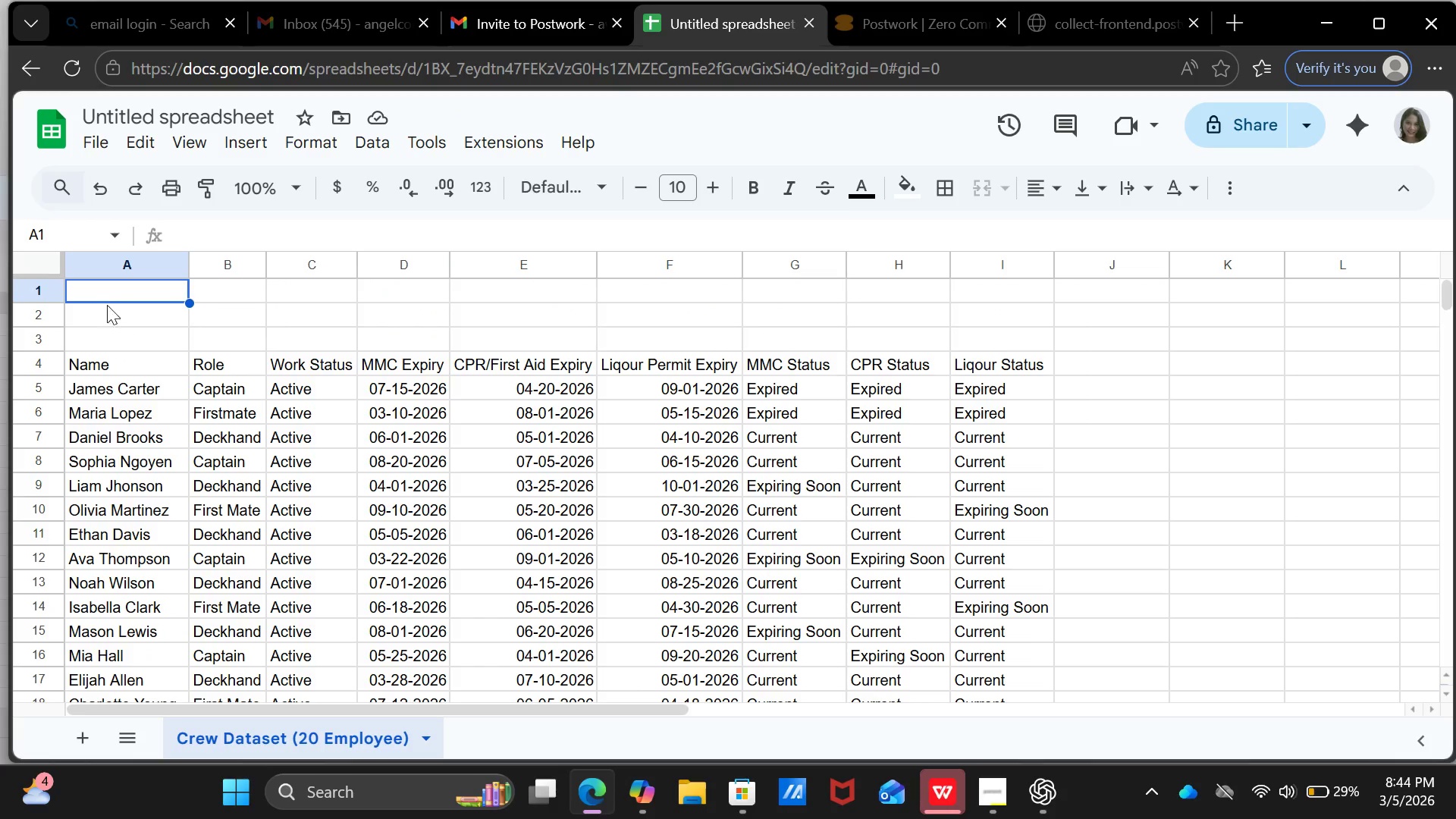 
scroll: coordinate [96, 289], scroll_direction: up, amount: 1.0
 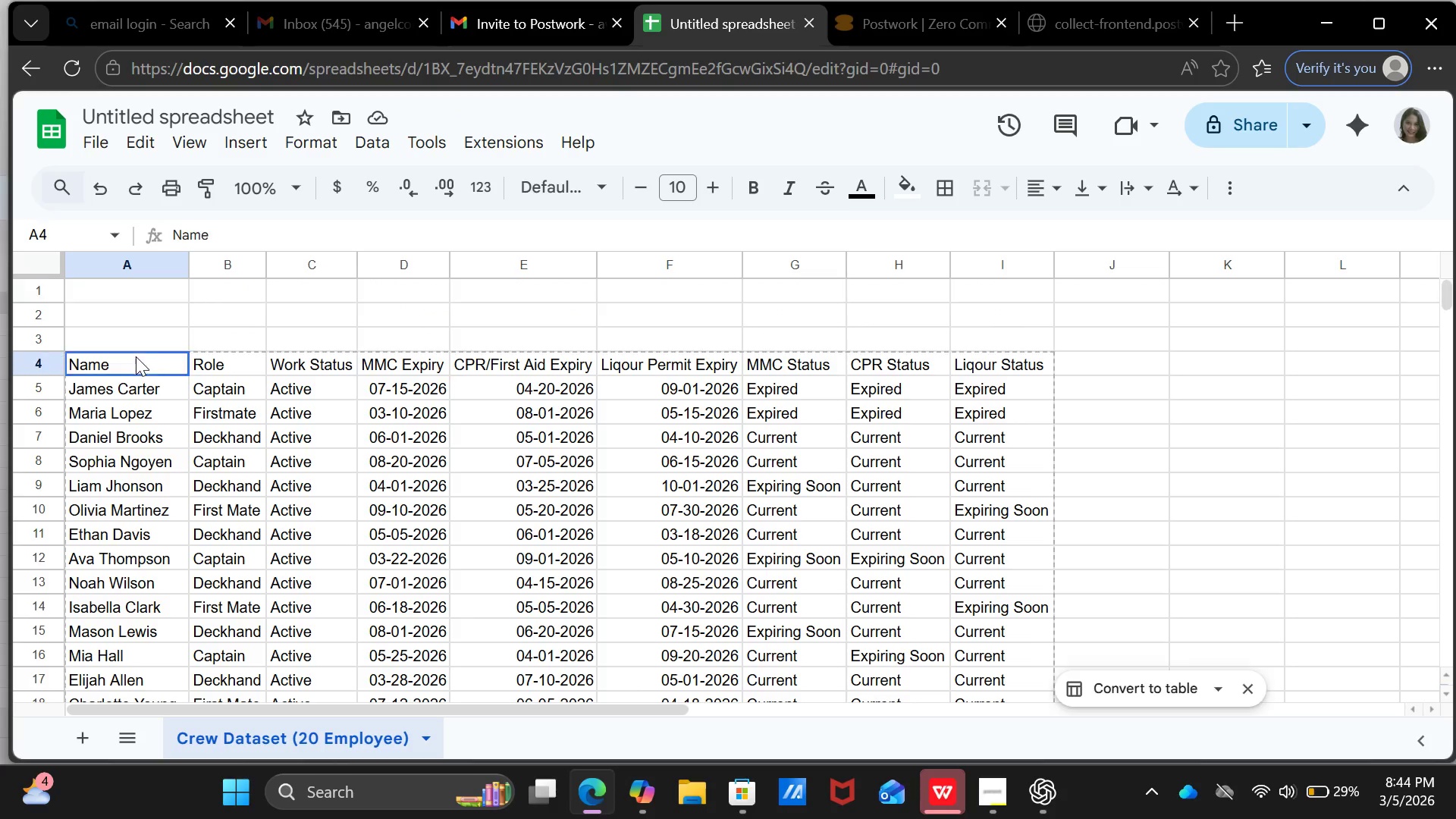 
left_click_drag(start_coordinate=[136, 357], to_coordinate=[1017, 621])
 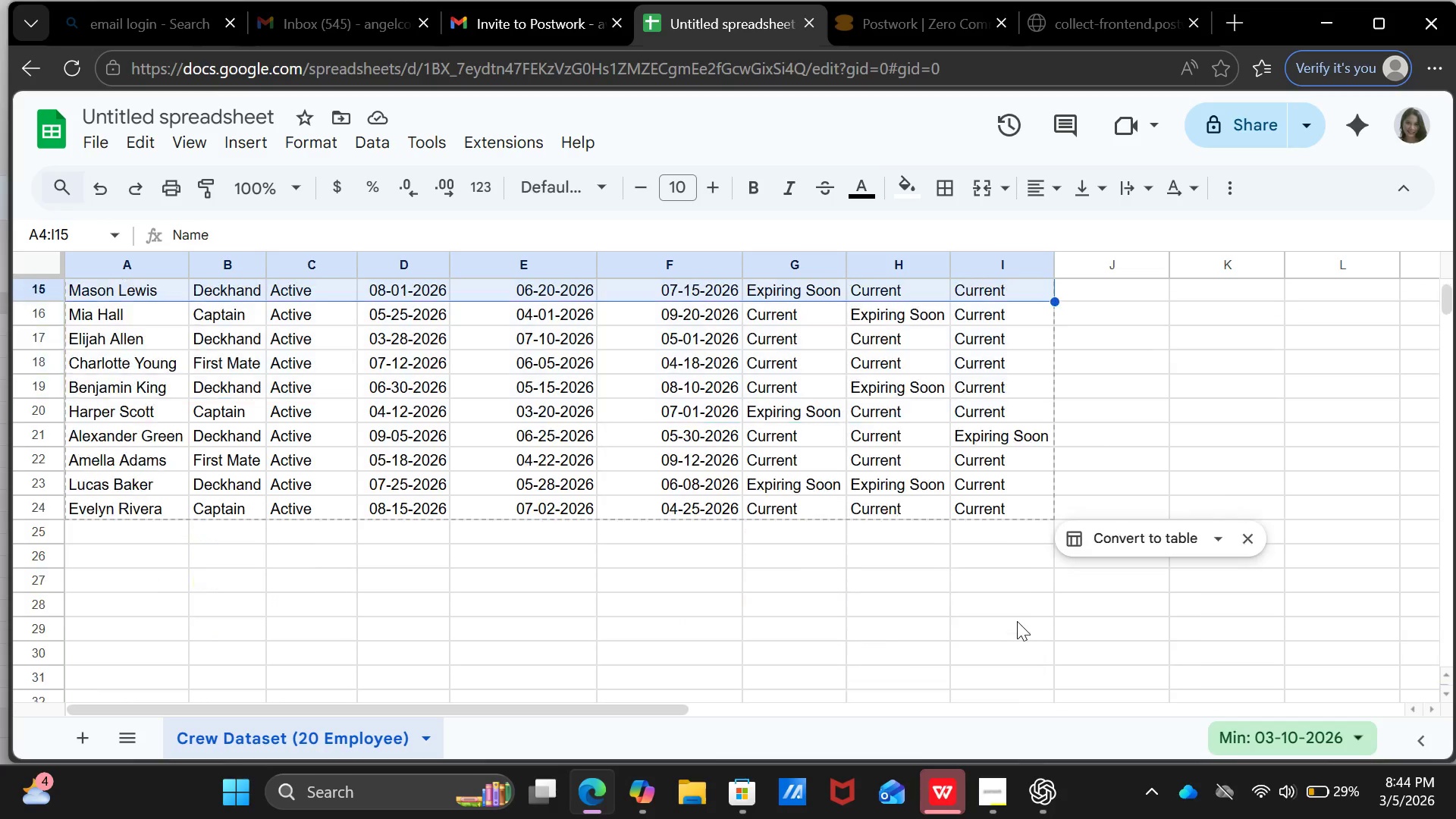 
scroll: coordinate [1017, 621], scroll_direction: down, amount: 3.0
 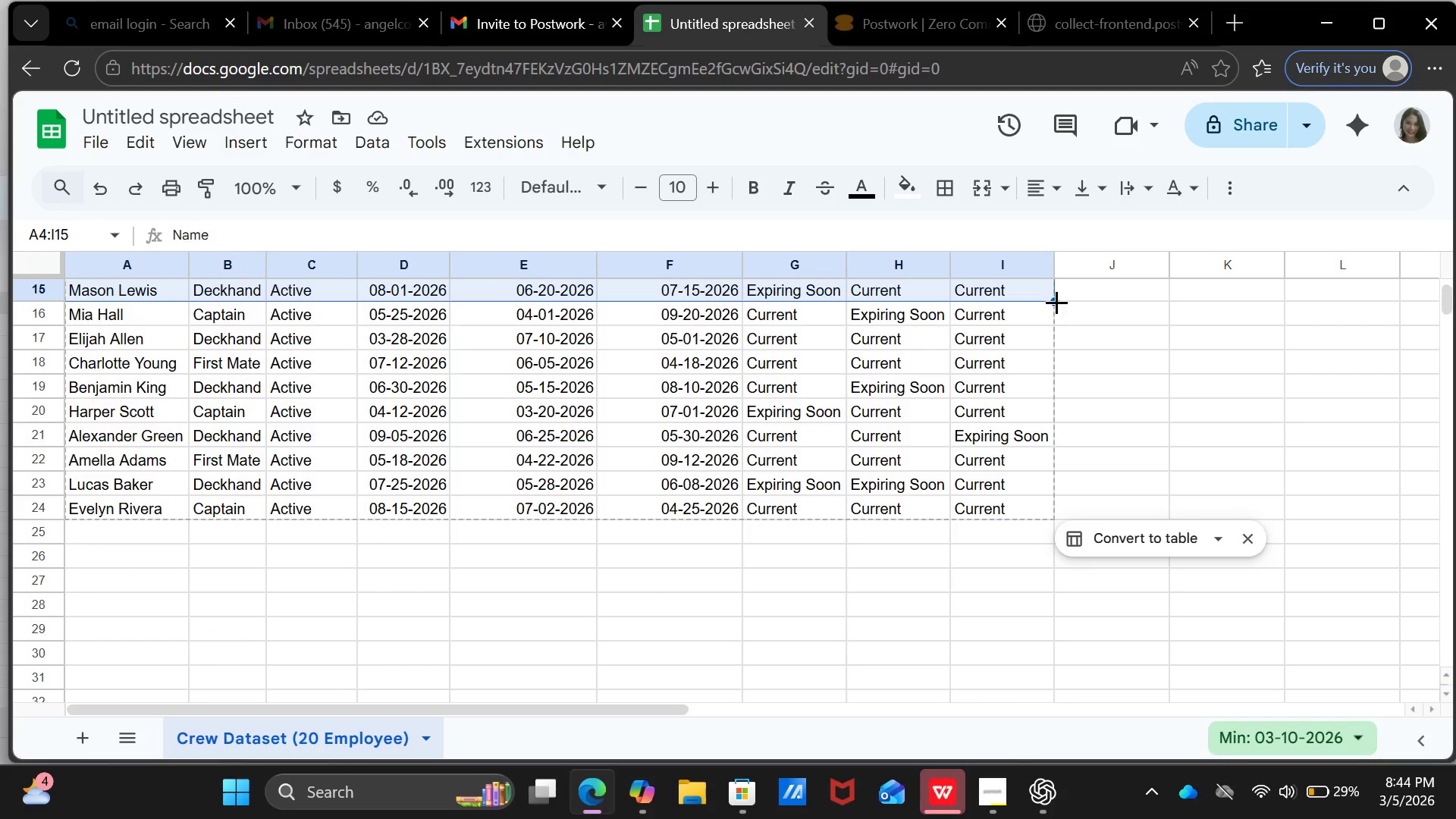 
left_click_drag(start_coordinate=[1055, 301], to_coordinate=[1053, 510])
 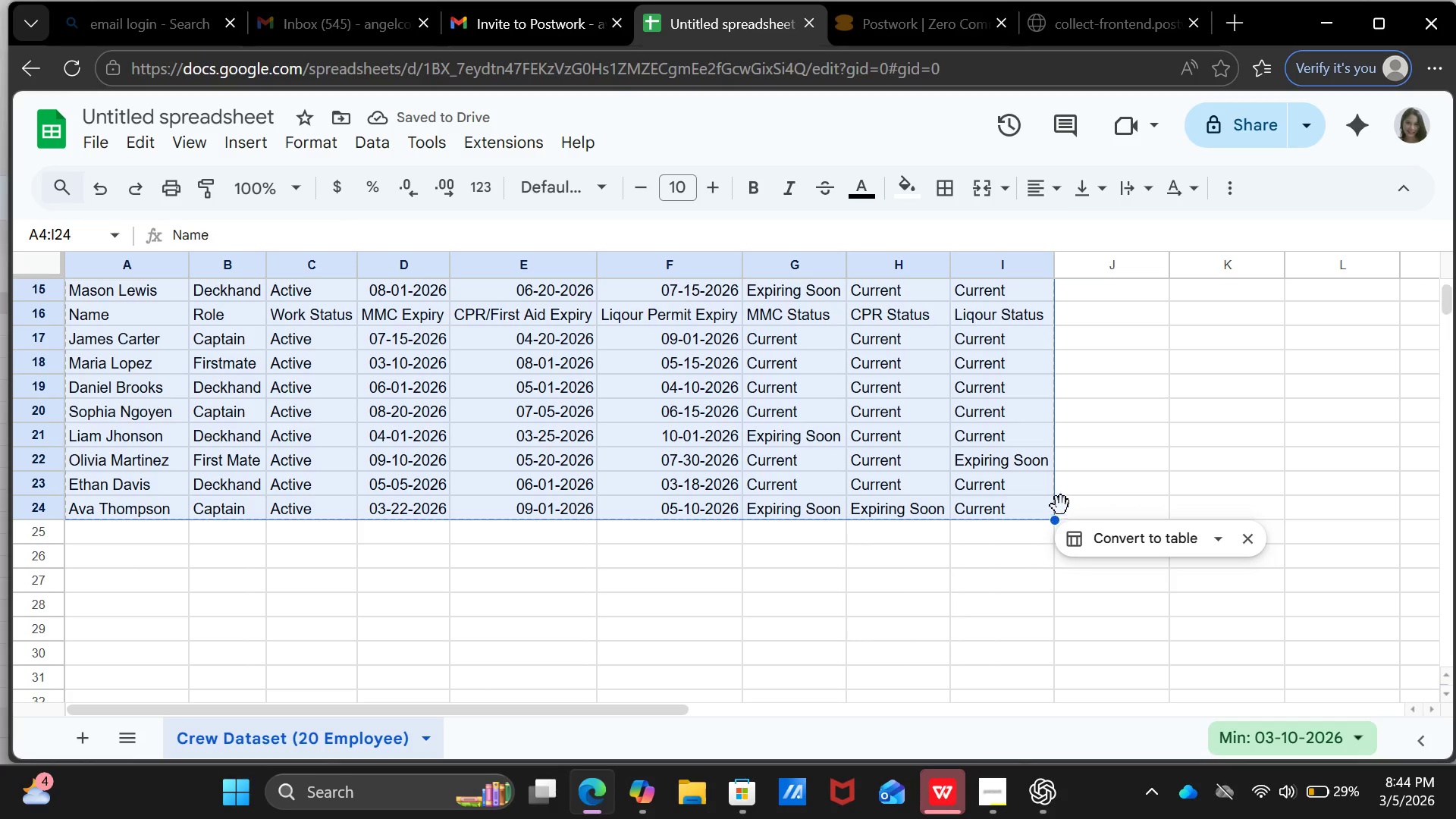 
scroll: coordinate [1090, 460], scroll_direction: up, amount: 2.0
 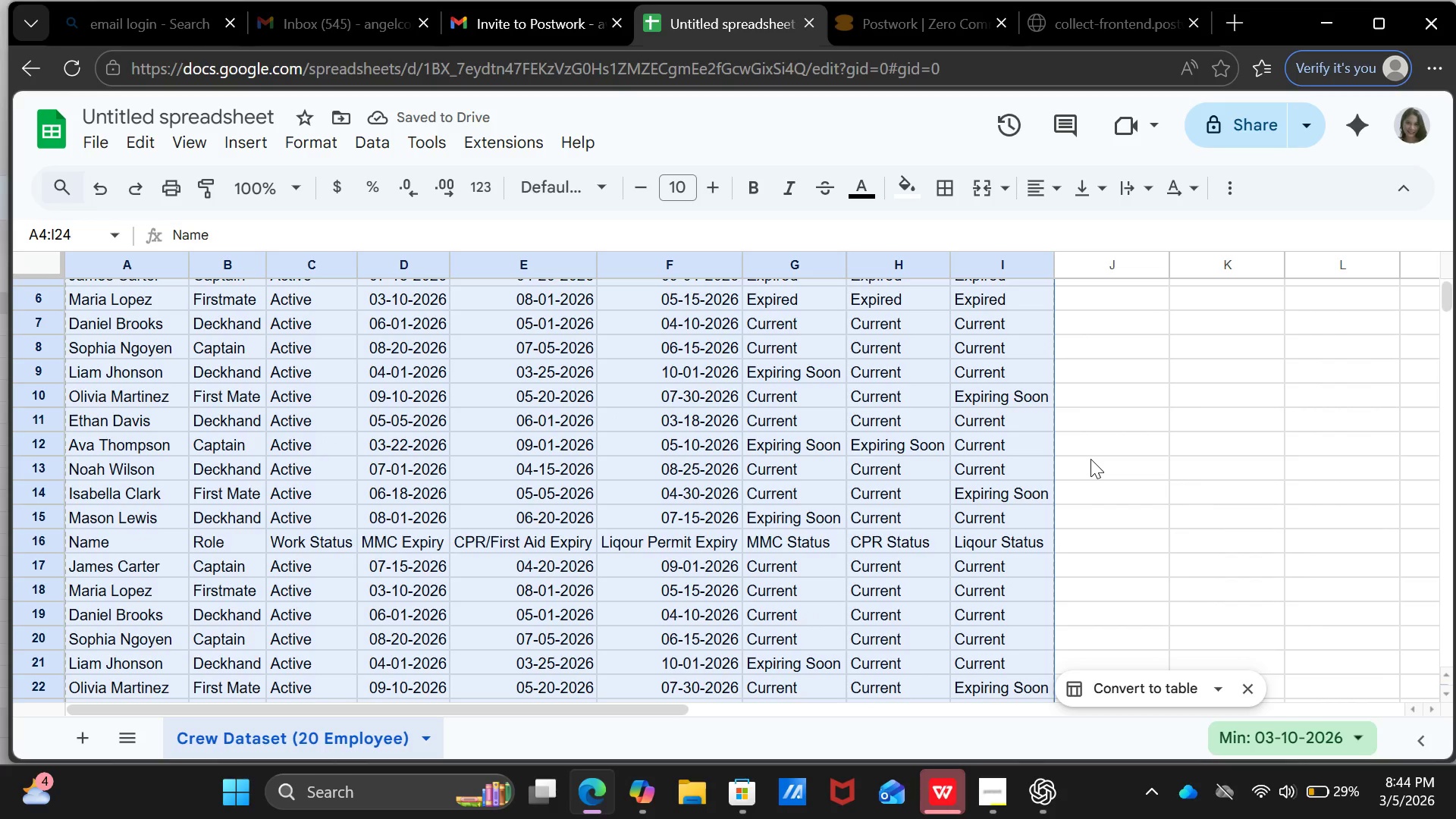 
key(Control+ControlLeft)
 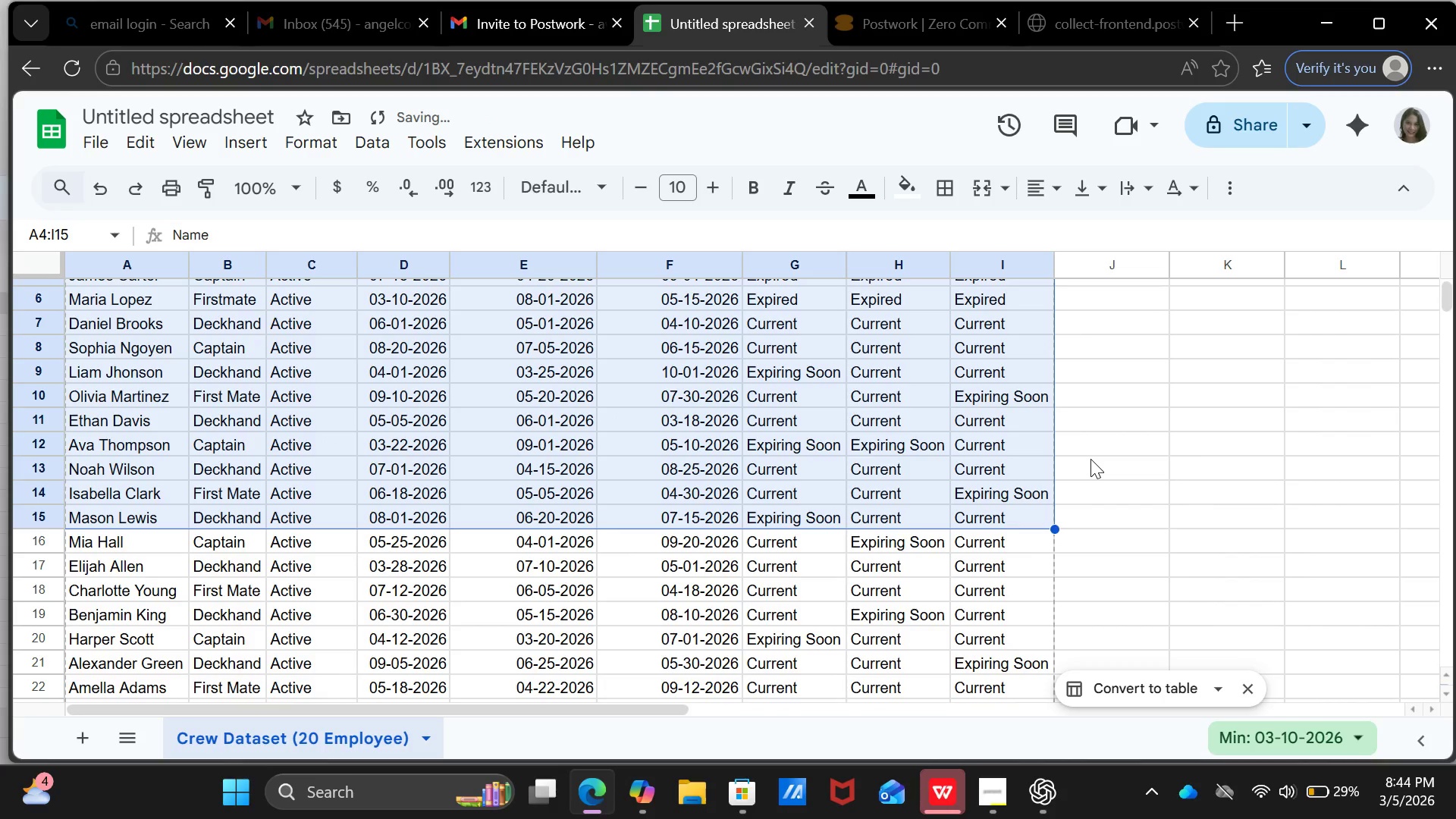 
key(Control+Z)
 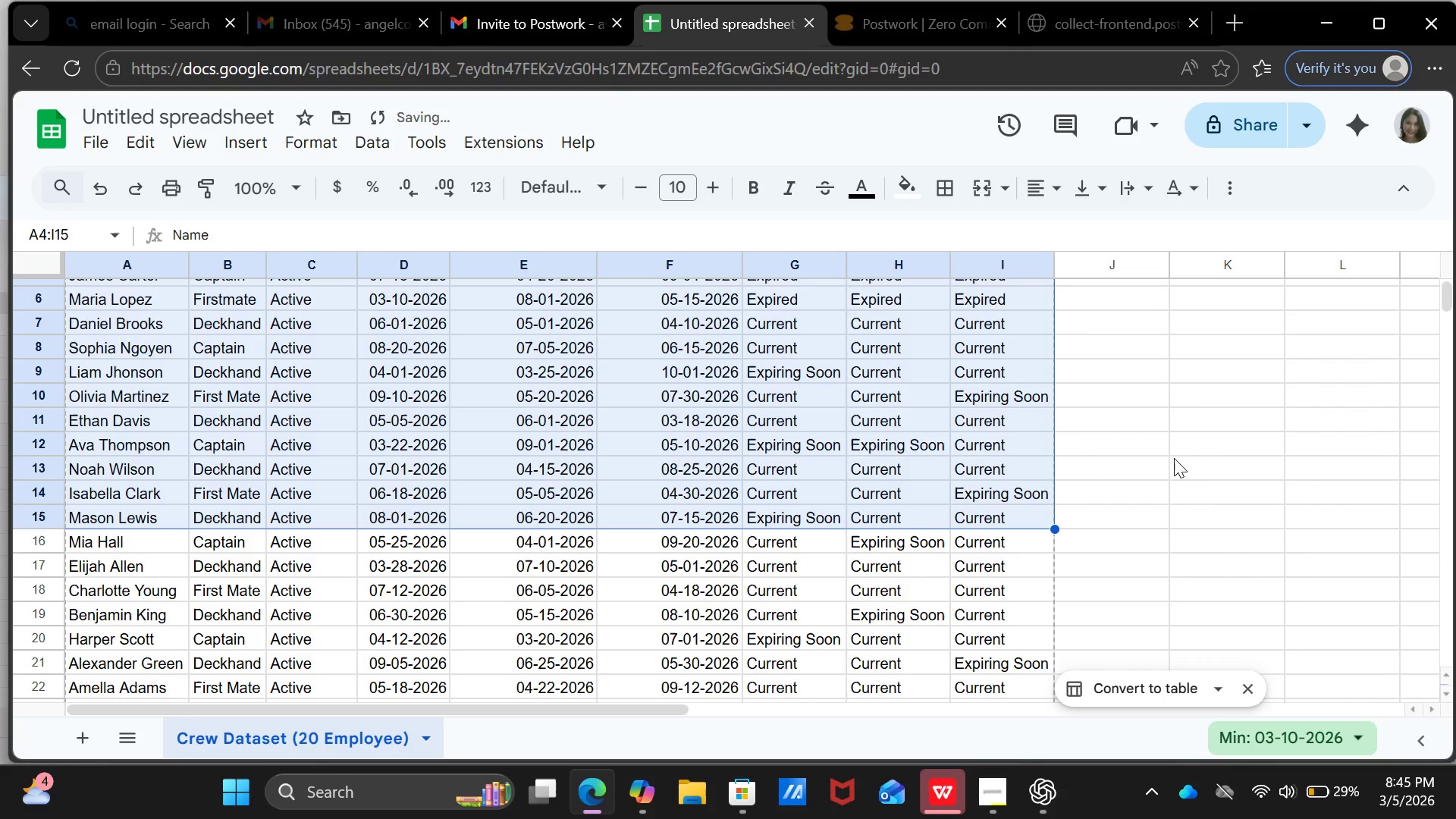 
left_click([1174, 458])
 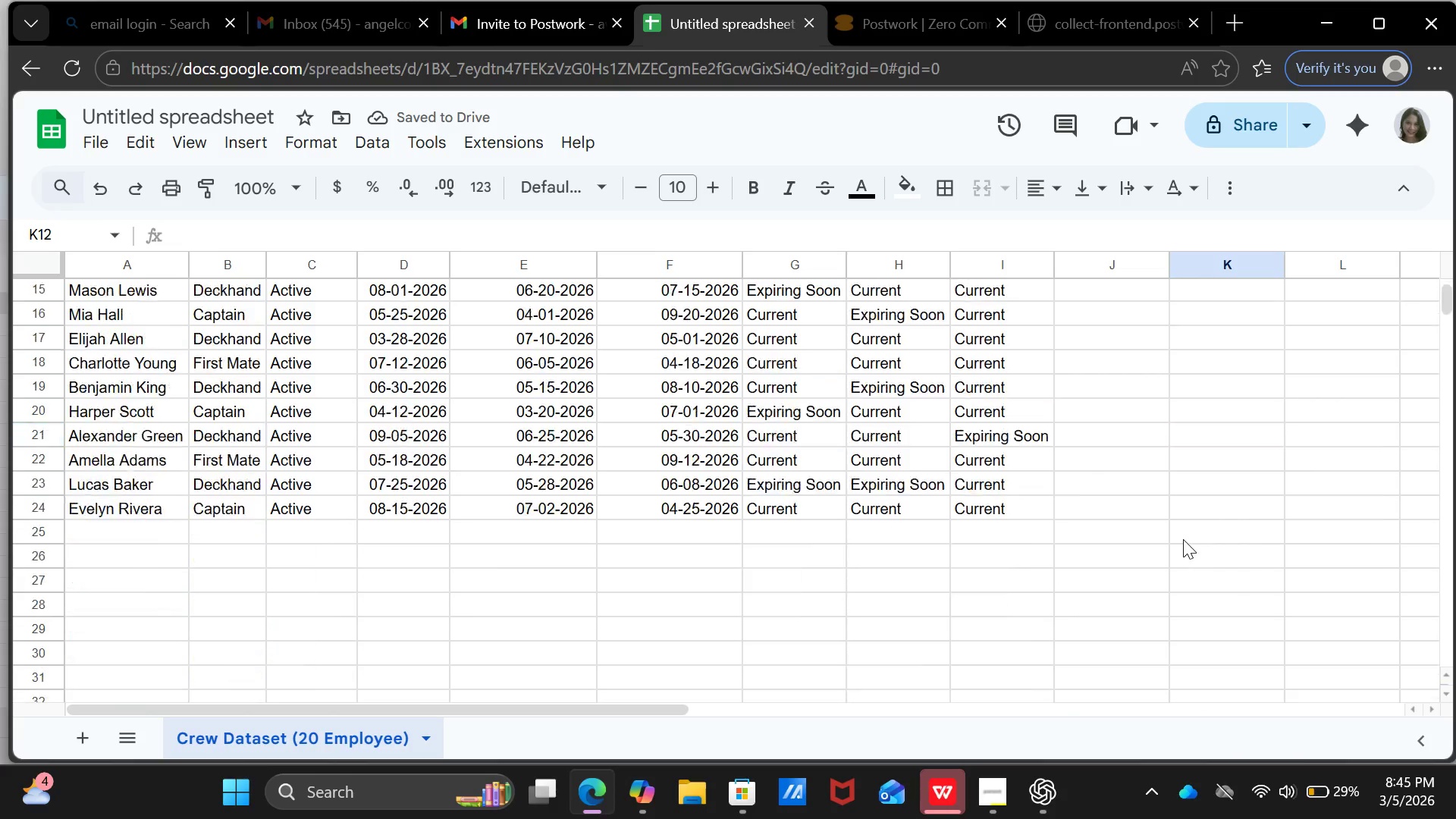 
scroll: coordinate [1183, 539], scroll_direction: down, amount: 3.0
 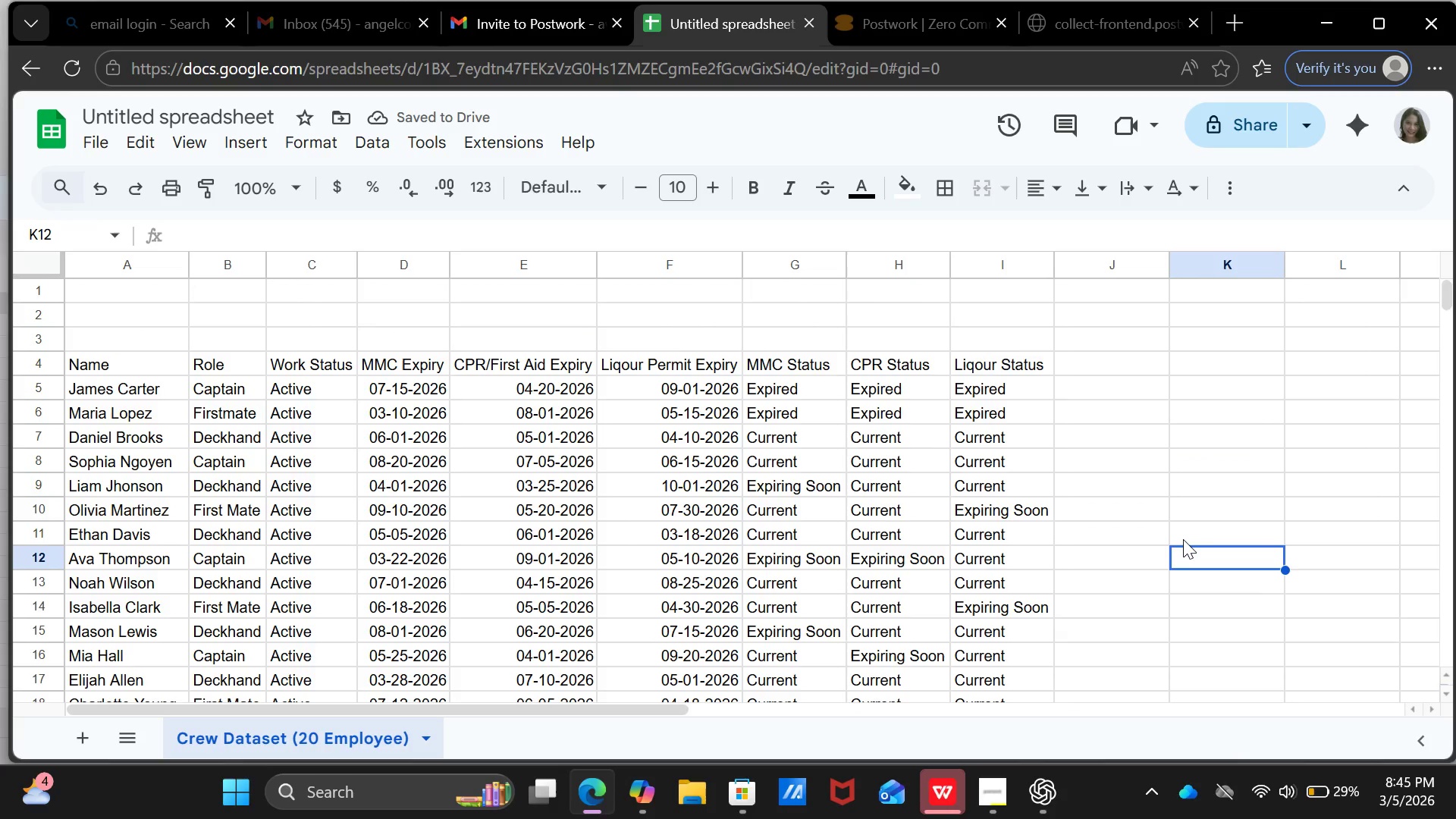 
scroll: coordinate [1183, 539], scroll_direction: up, amount: 9.0
 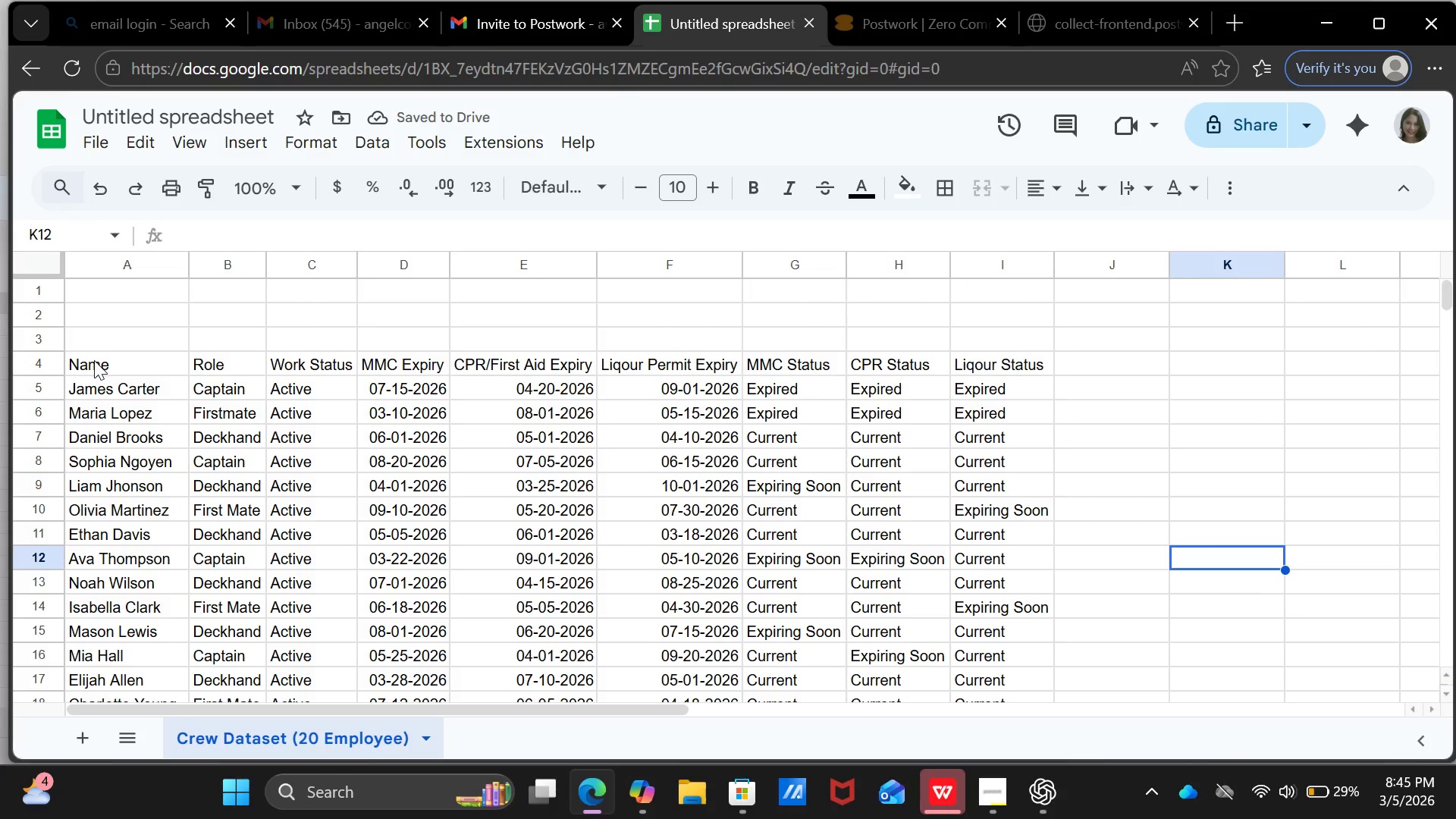 
left_click_drag(start_coordinate=[94, 360], to_coordinate=[1031, 574])
 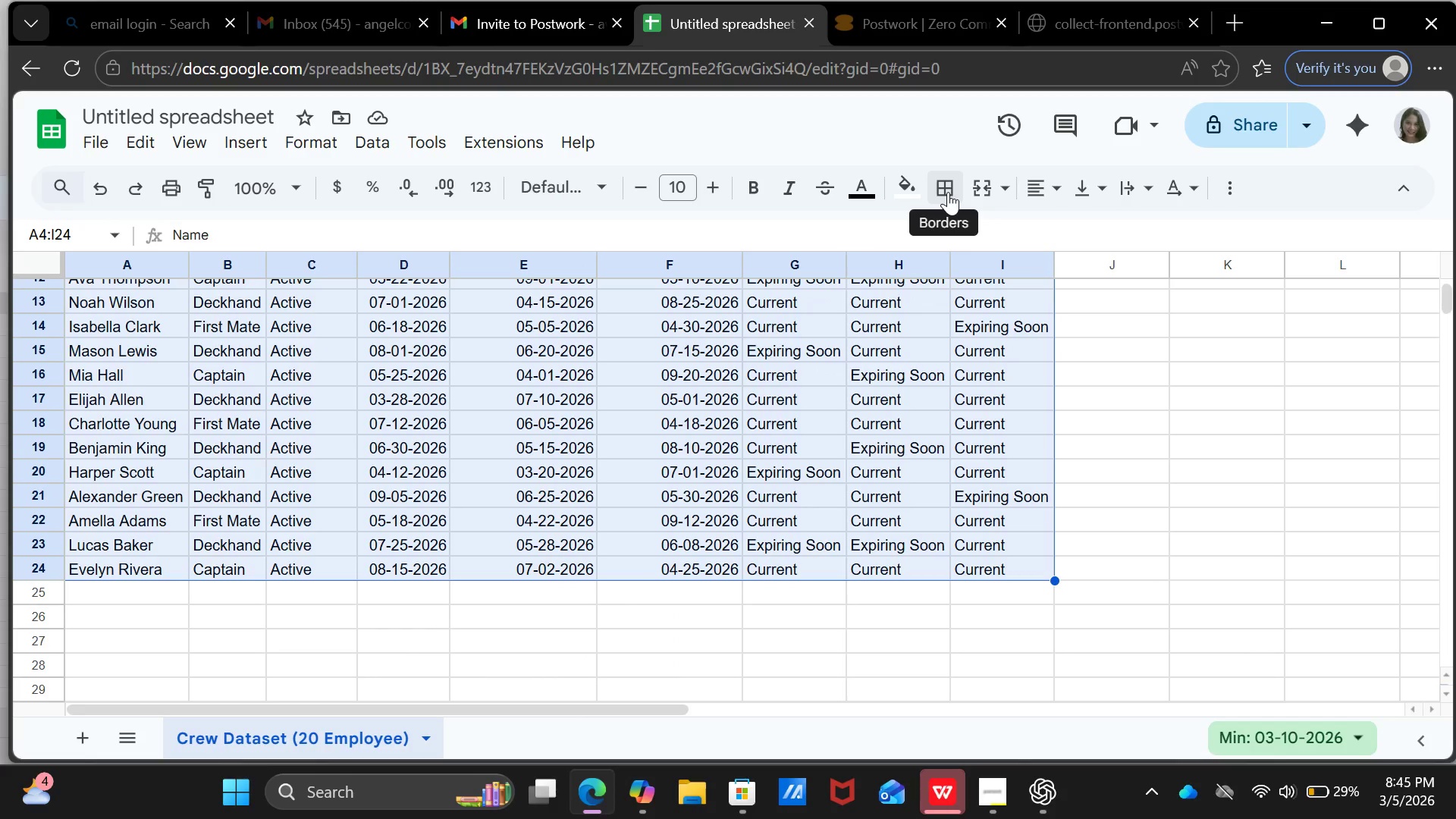 
left_click([948, 192])
 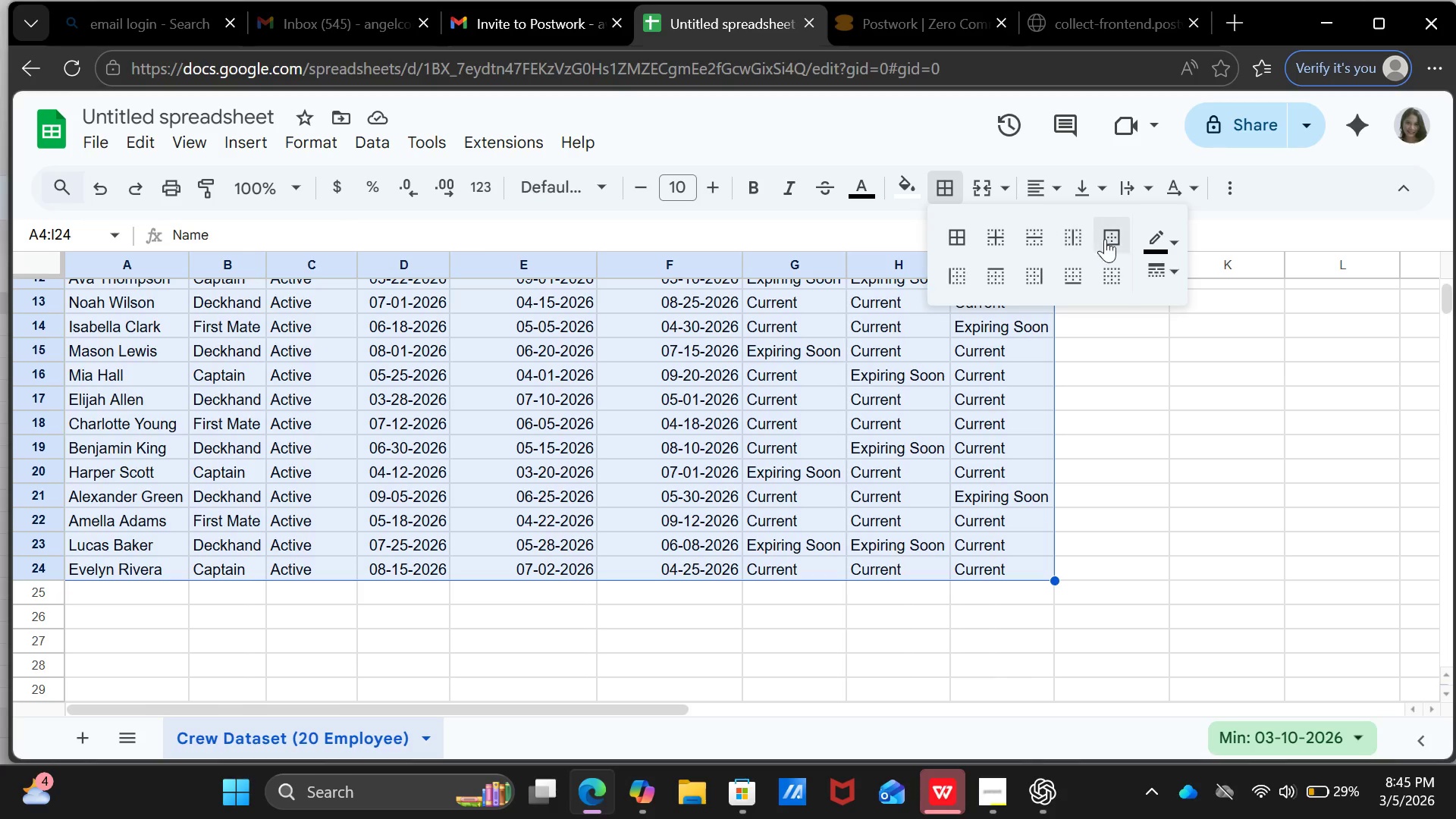 
left_click([1110, 241])
 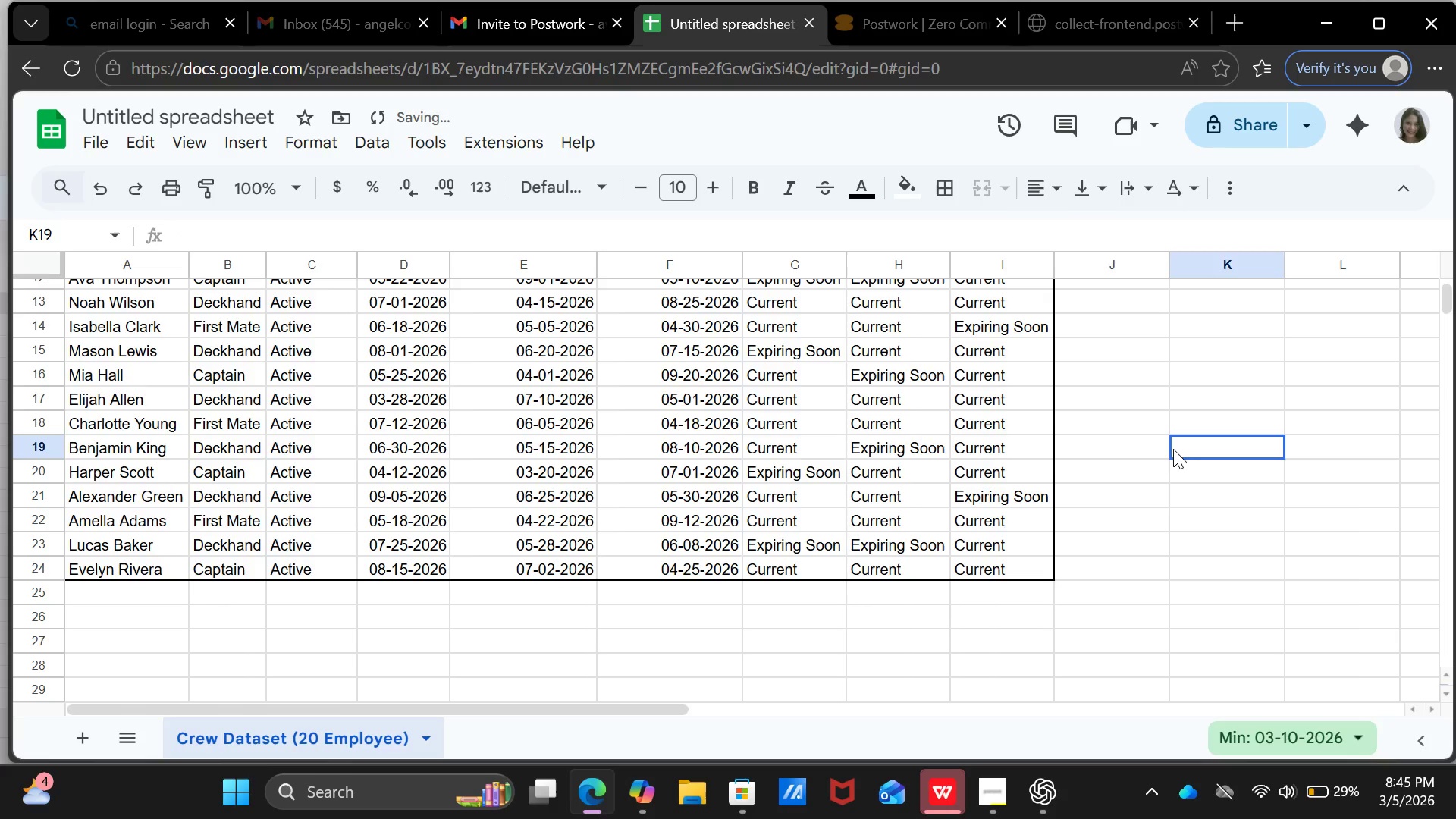 
left_click([1173, 449])
 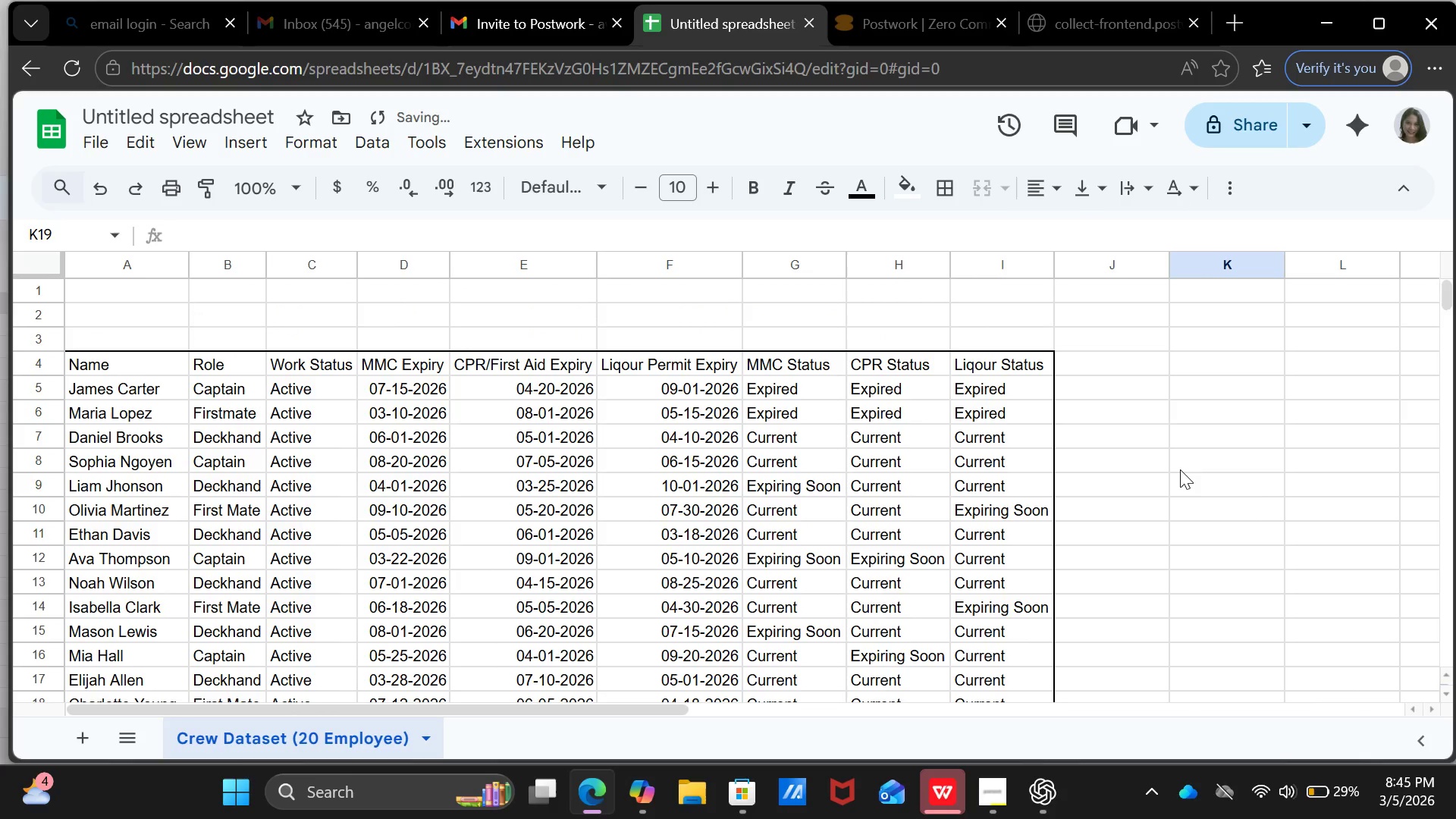 
scroll: coordinate [1180, 469], scroll_direction: up, amount: 4.0
 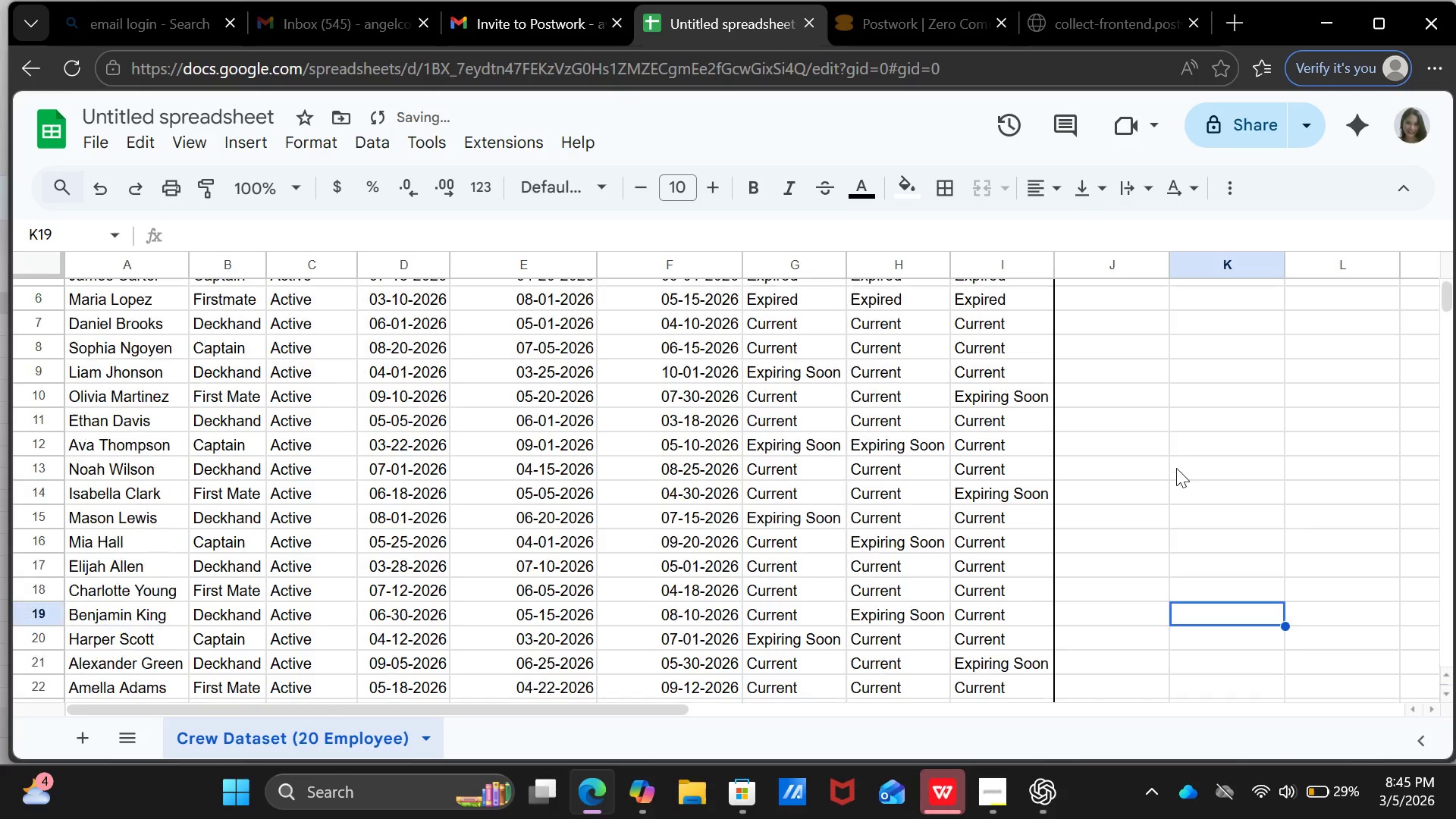 
scroll: coordinate [1176, 468], scroll_direction: down, amount: 1.0
 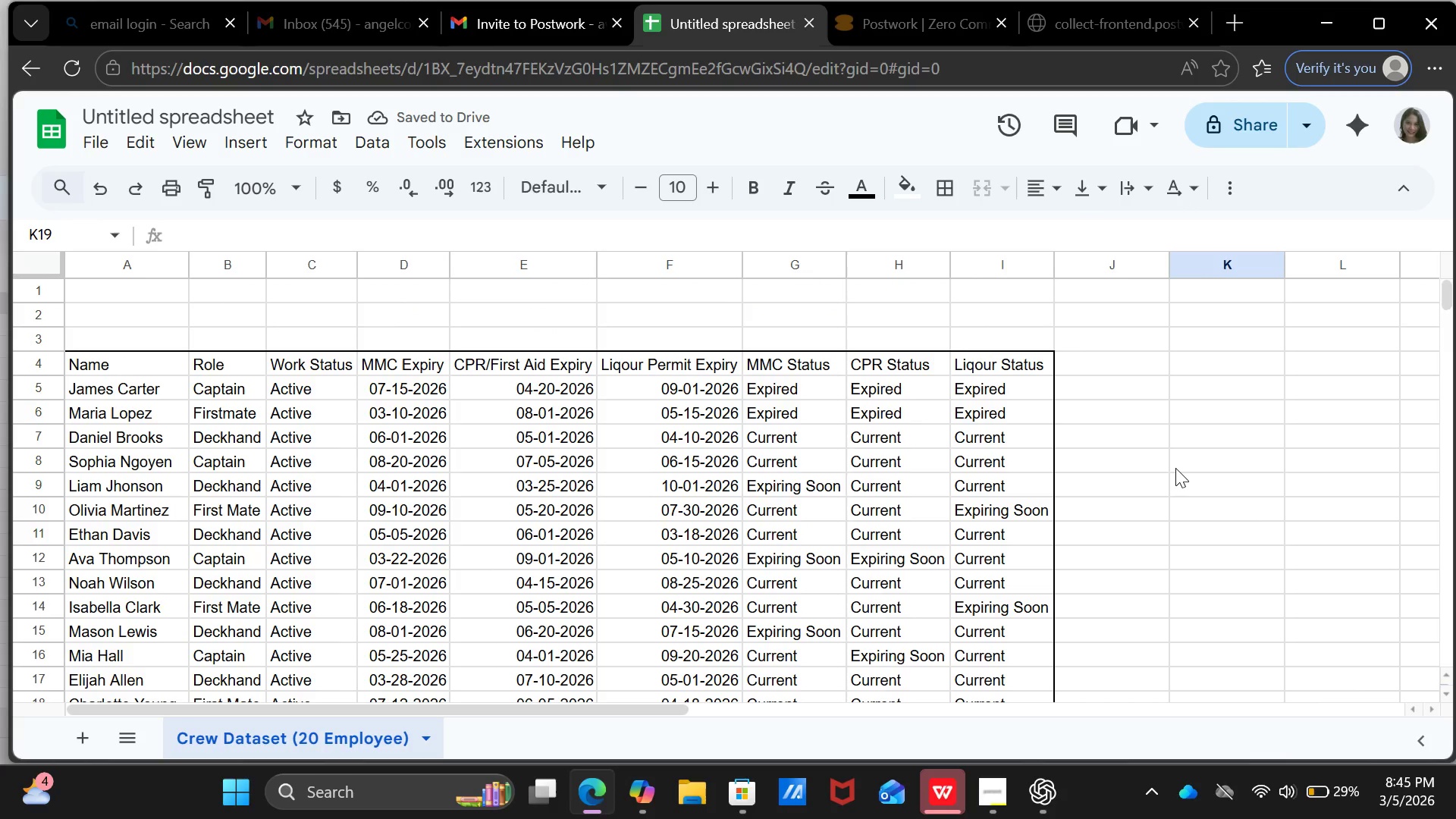 
scroll: coordinate [1175, 468], scroll_direction: up, amount: 2.0
 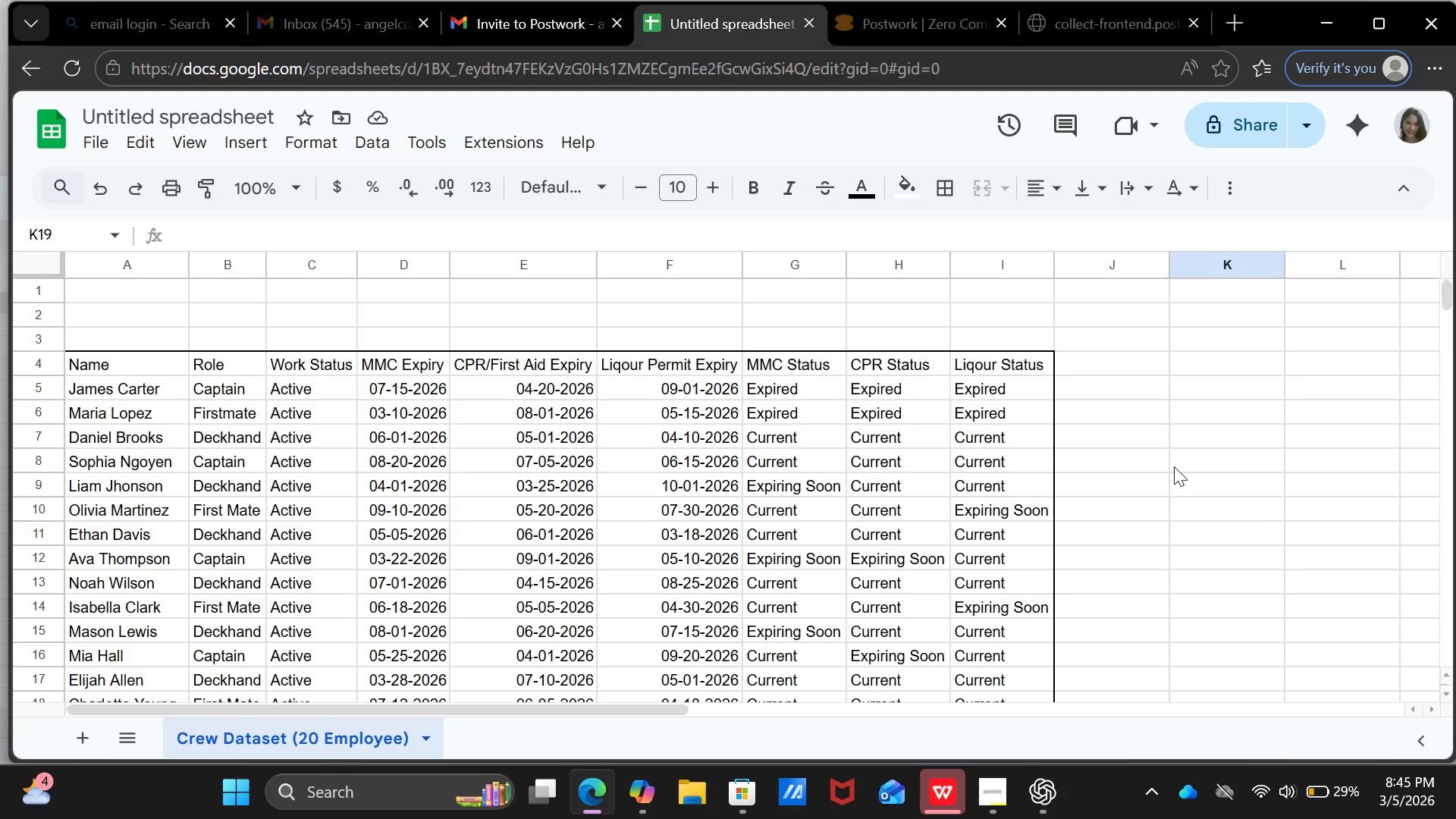 
key(Control+ControlLeft)
 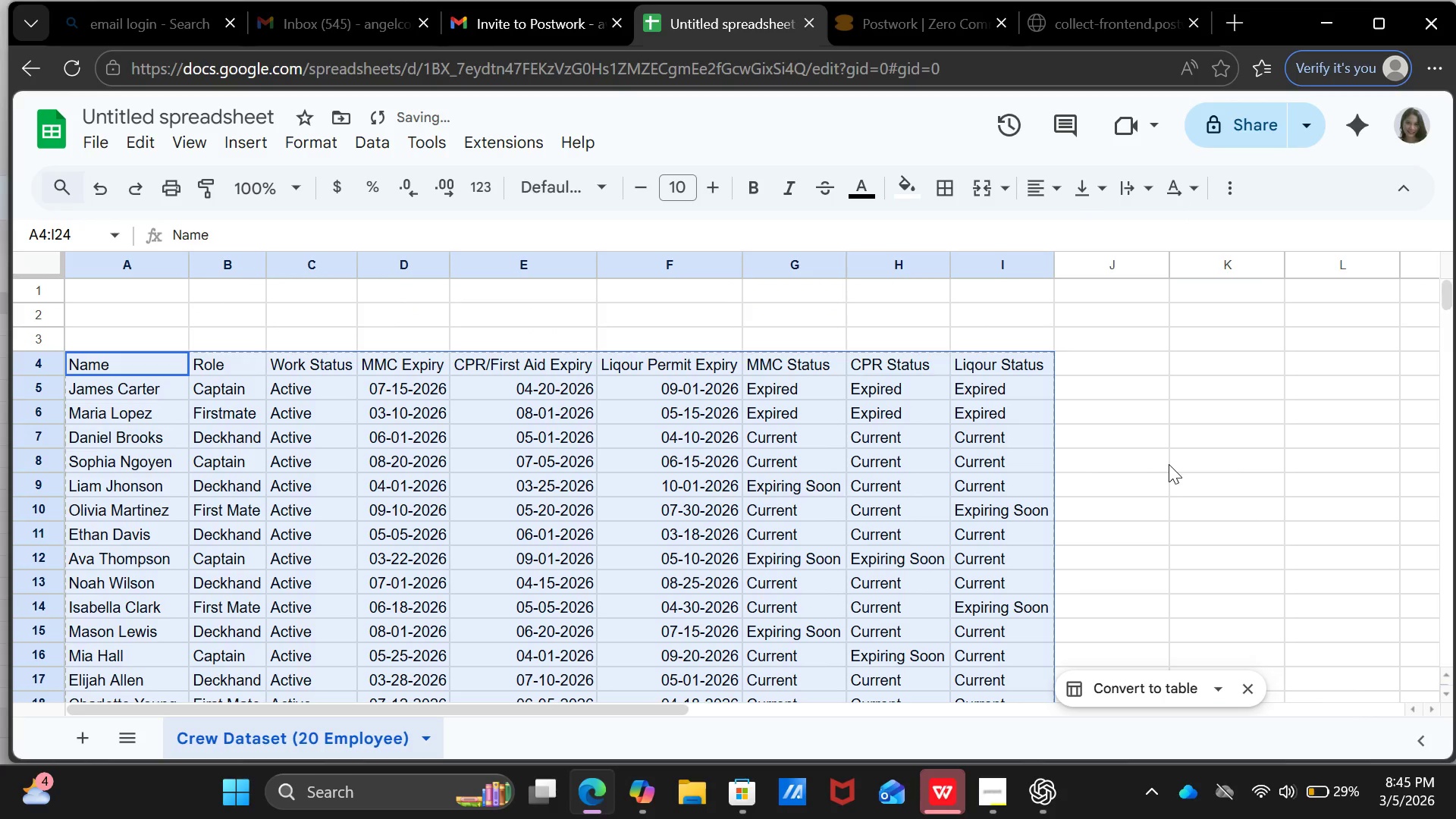 
key(Control+Z)
 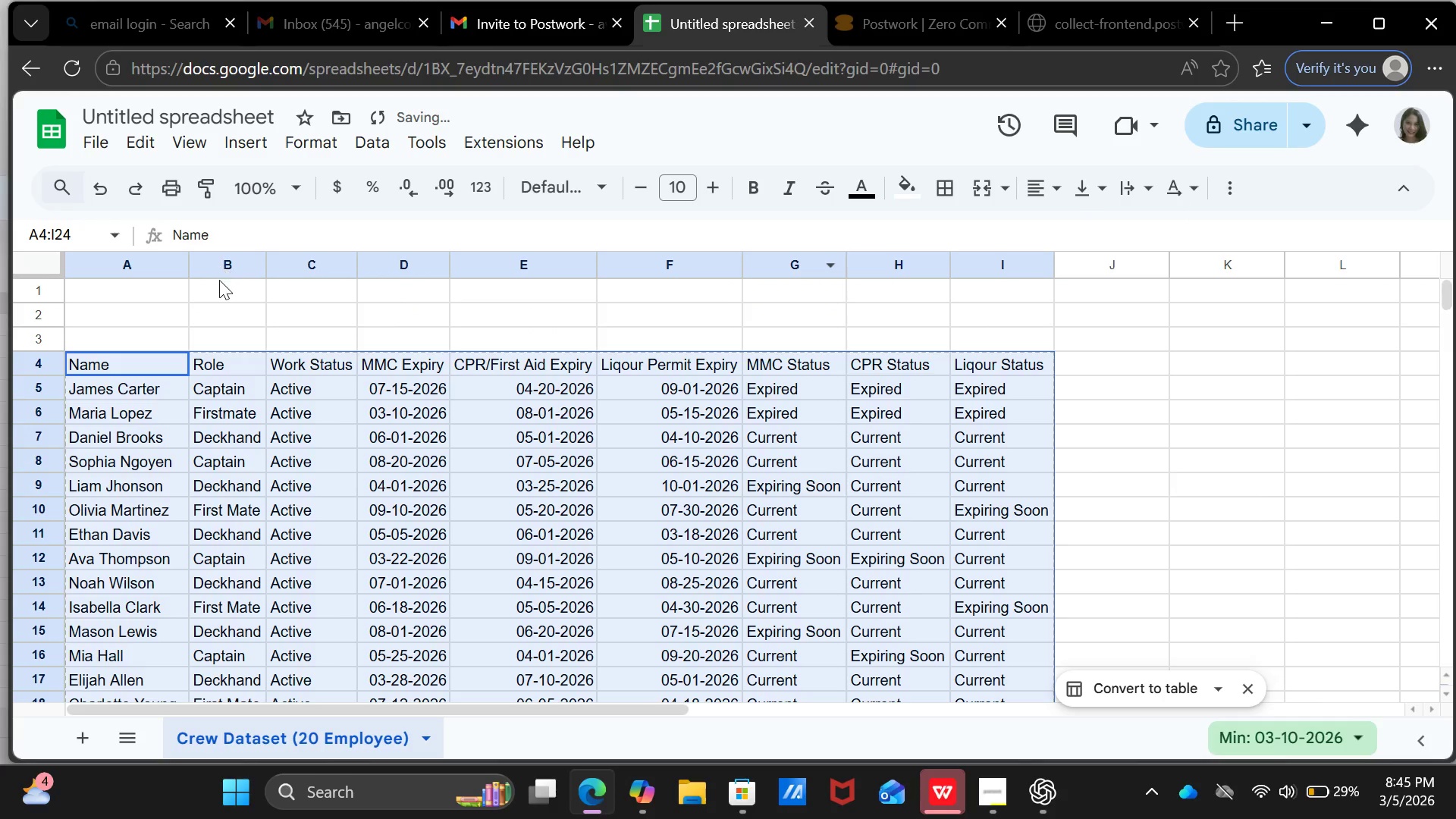 
left_click([219, 280])
 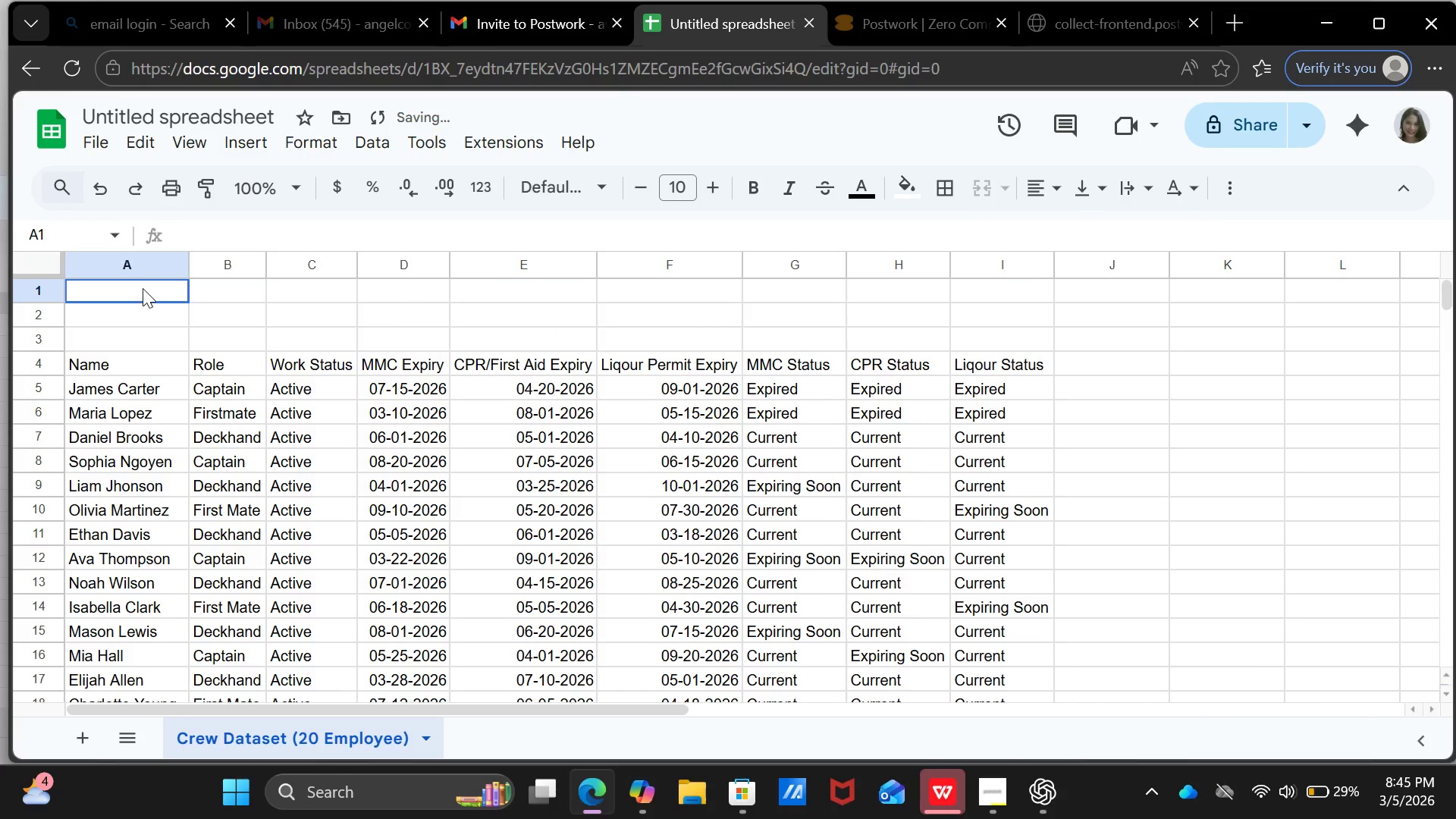 
left_click([143, 288])
 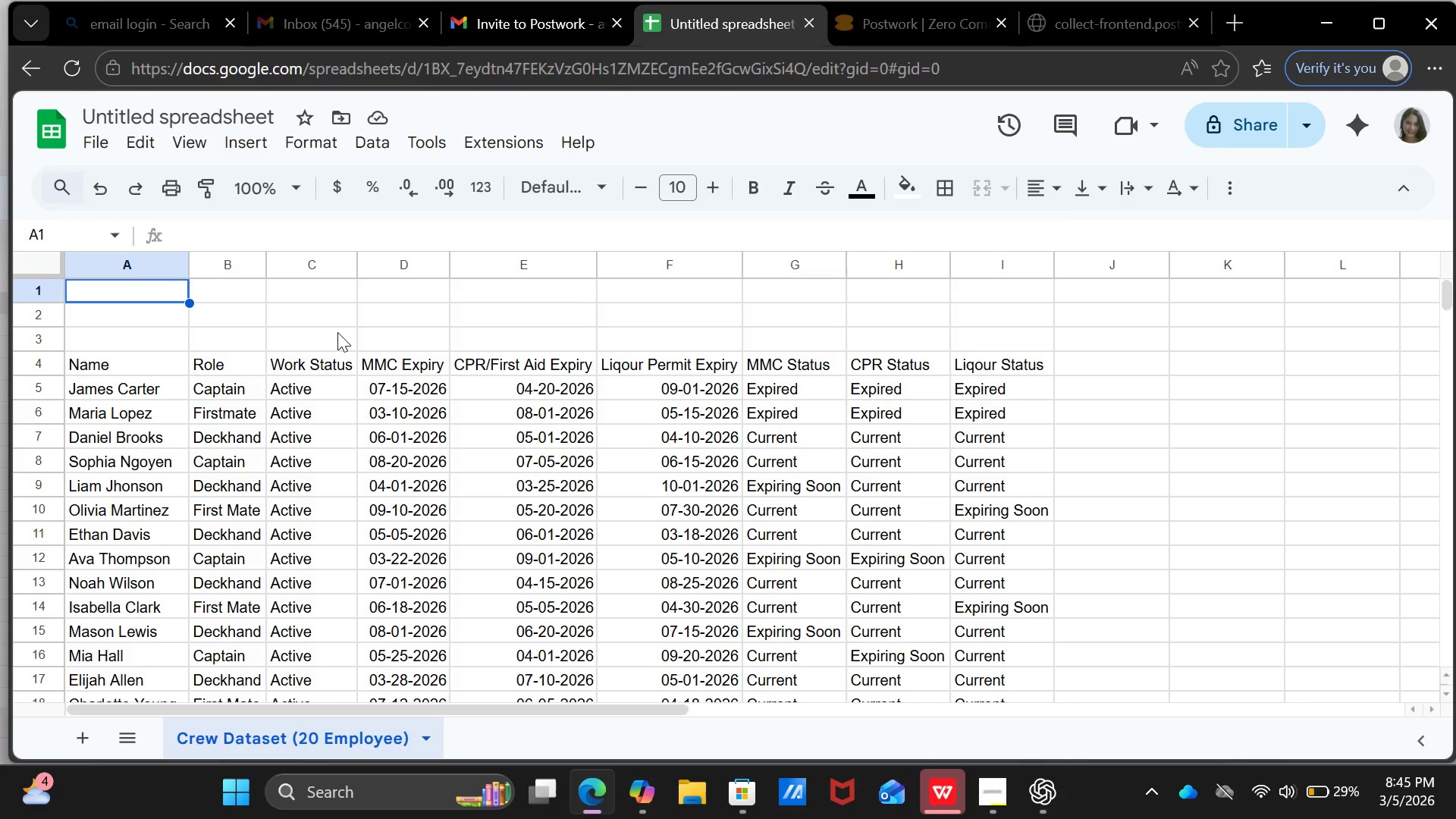 
wait(5.72)
 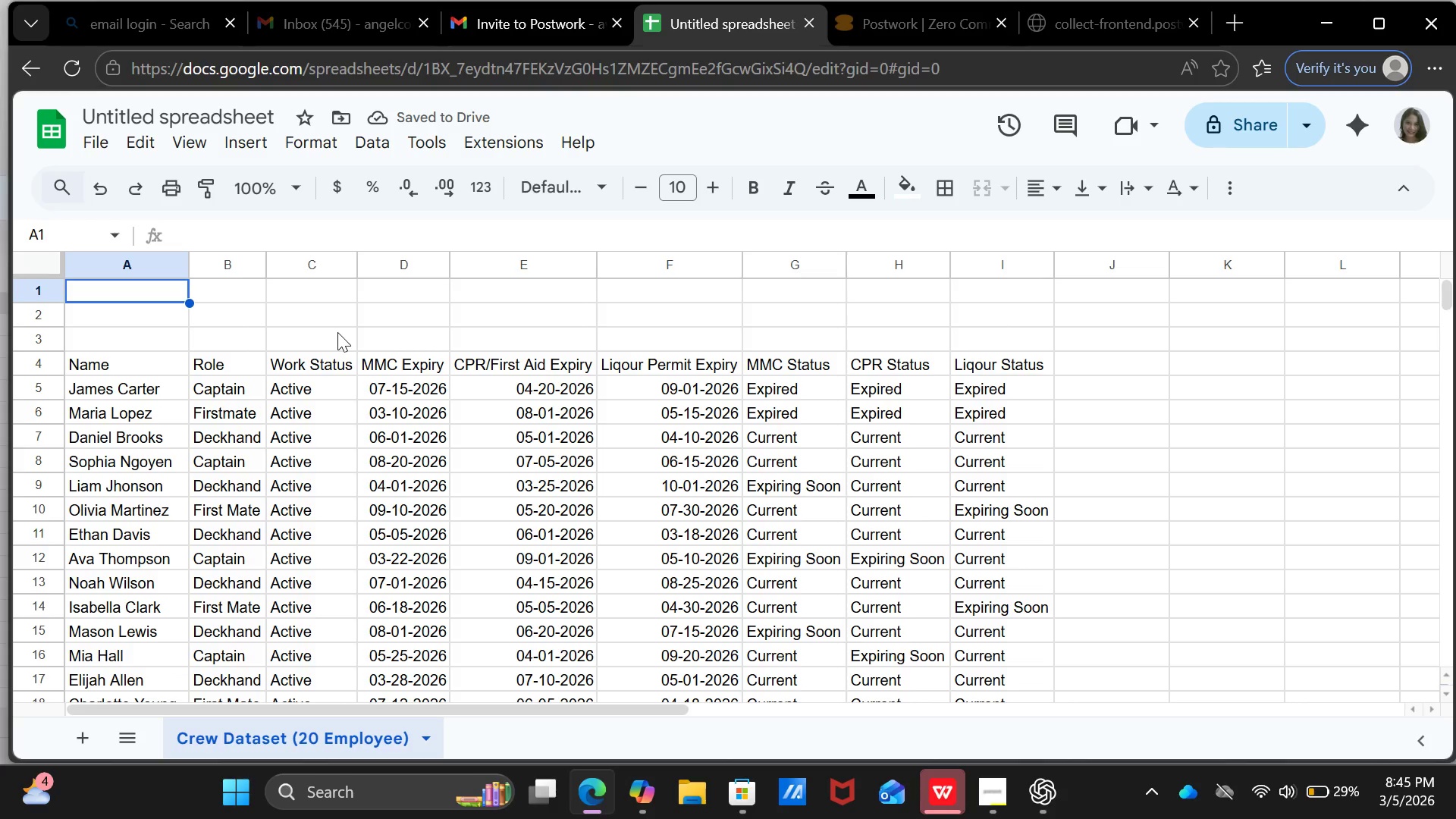 
left_click([337, 332])
 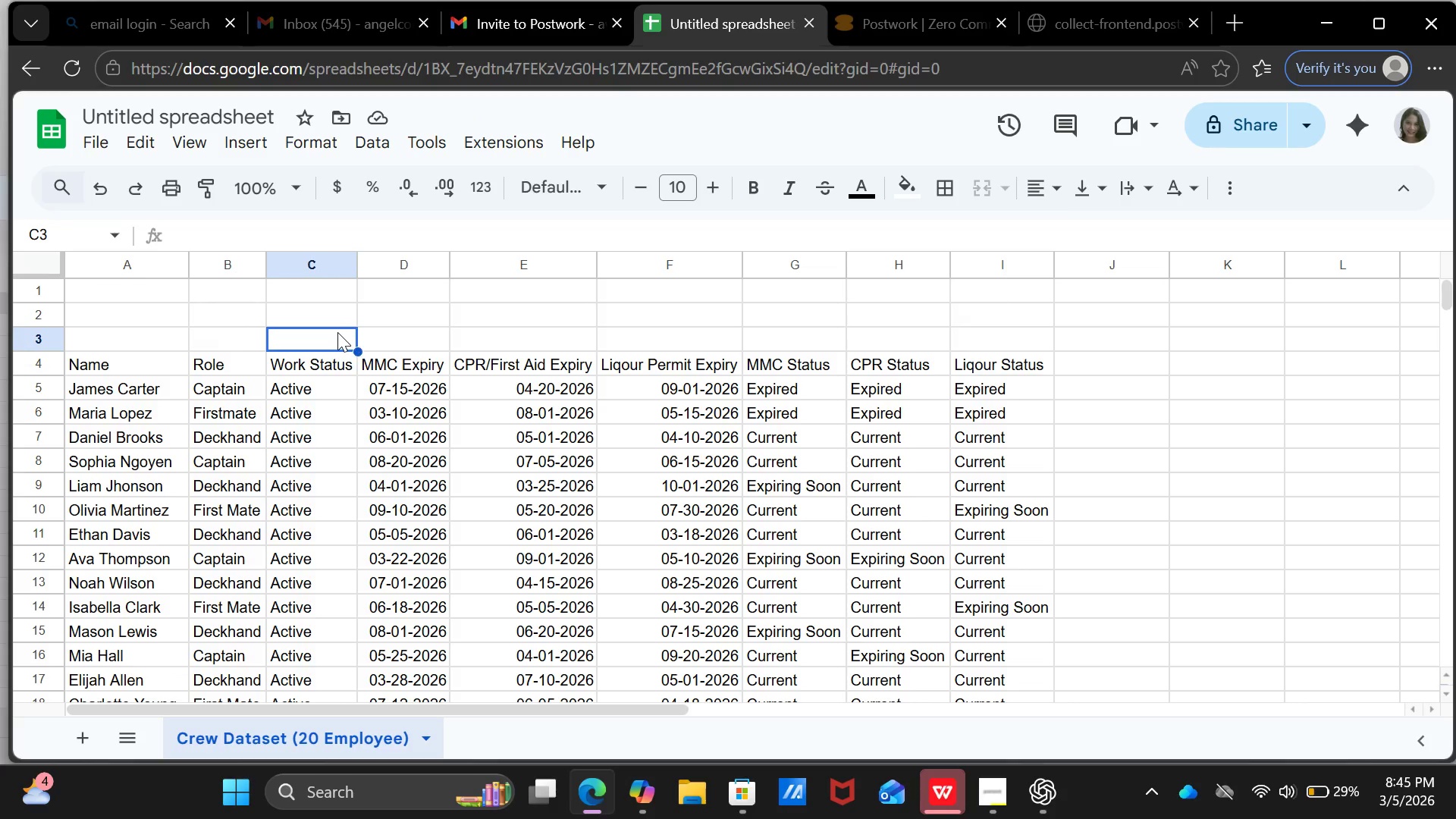 
type(Total Headcount)
key(Backspace)
key(Backspace)
key(Backspace)
key(Backspace)
key(Backspace)
key(Backspace)
key(Backspace)
key(Backspace)
key(Backspace)
key(Backspace)
key(Backspace)
key(Backspace)
key(Backspace)
key(Backspace)
key(Backspace)
key(Backspace)
 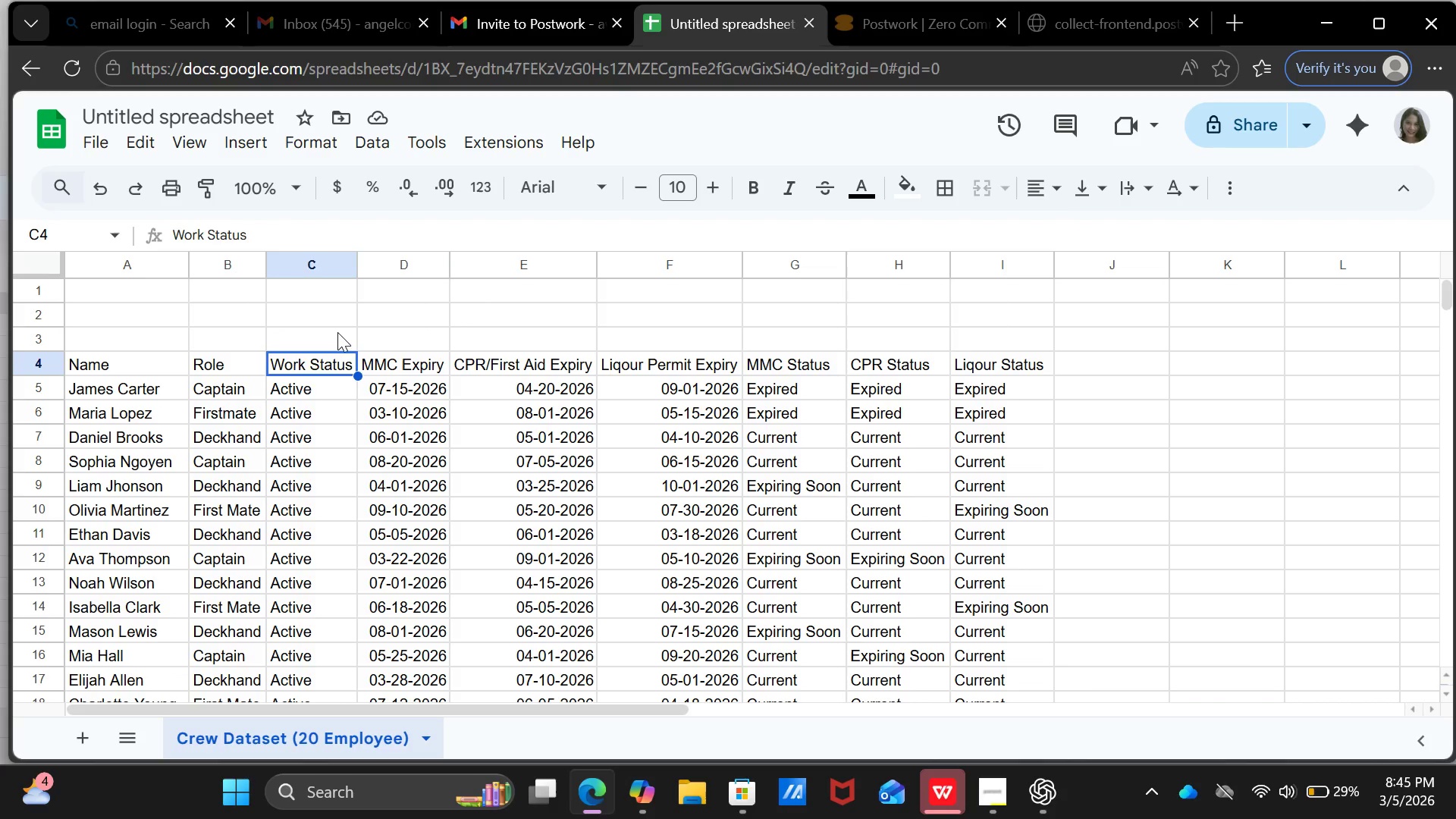 
key(Enter)
 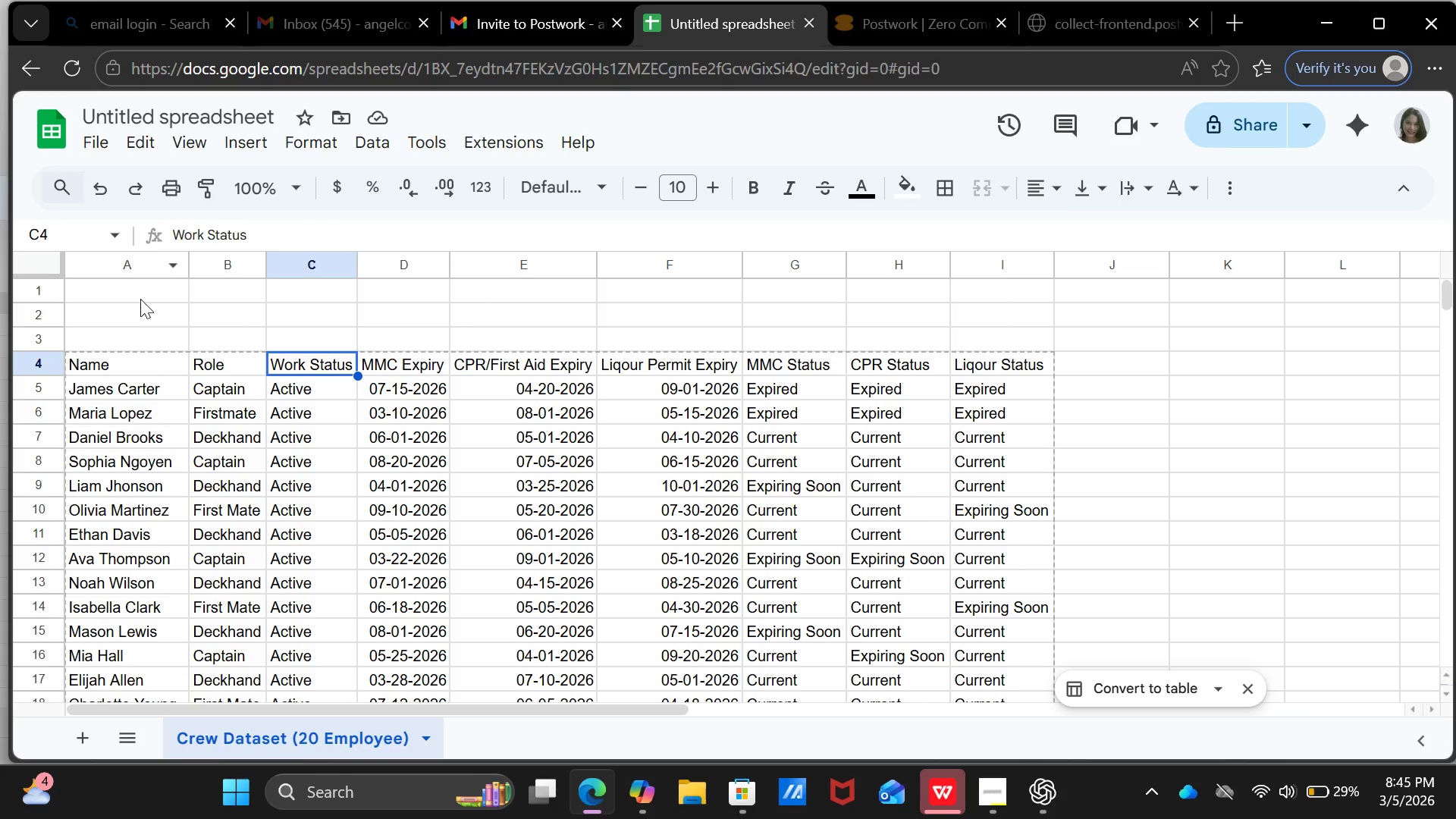 
left_click([140, 299])
 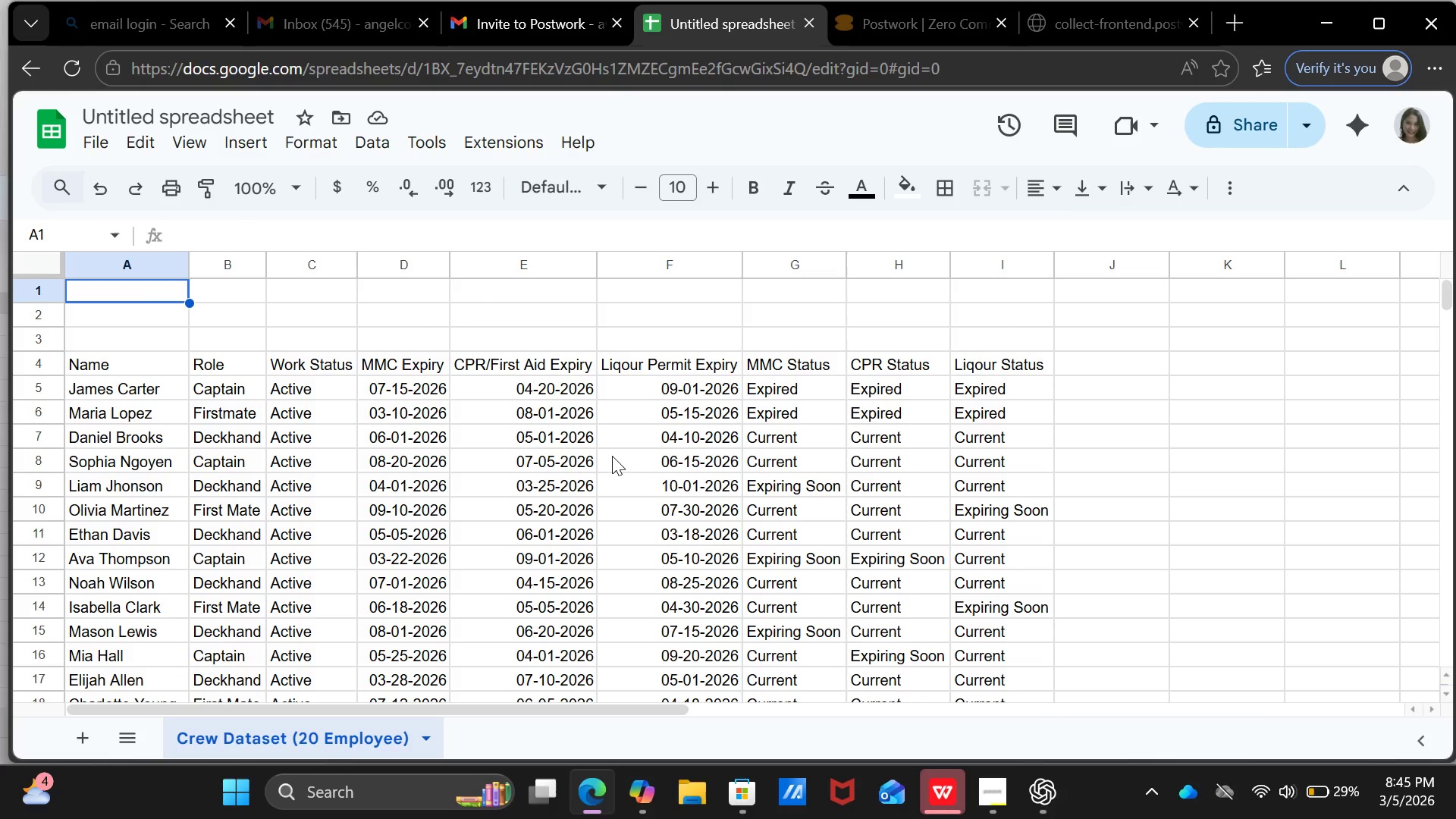 
type(Total Haed)
key(Backspace)
key(Backspace)
key(Backspace)
type(rad)
key(Backspace)
key(Backspace)
key(Backspace)
type(eadcount)
 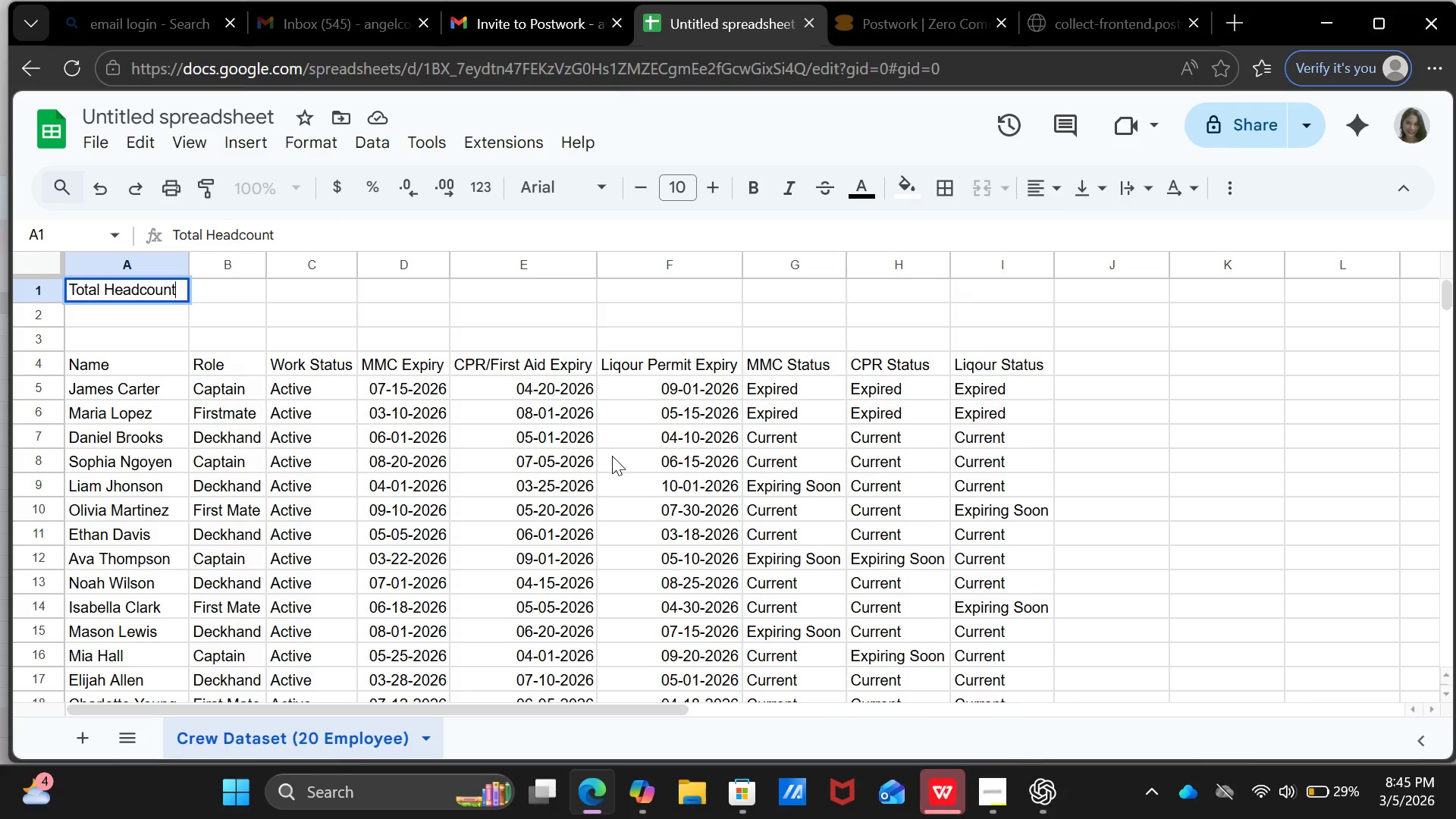 
key(Shift+ShiftRight)
 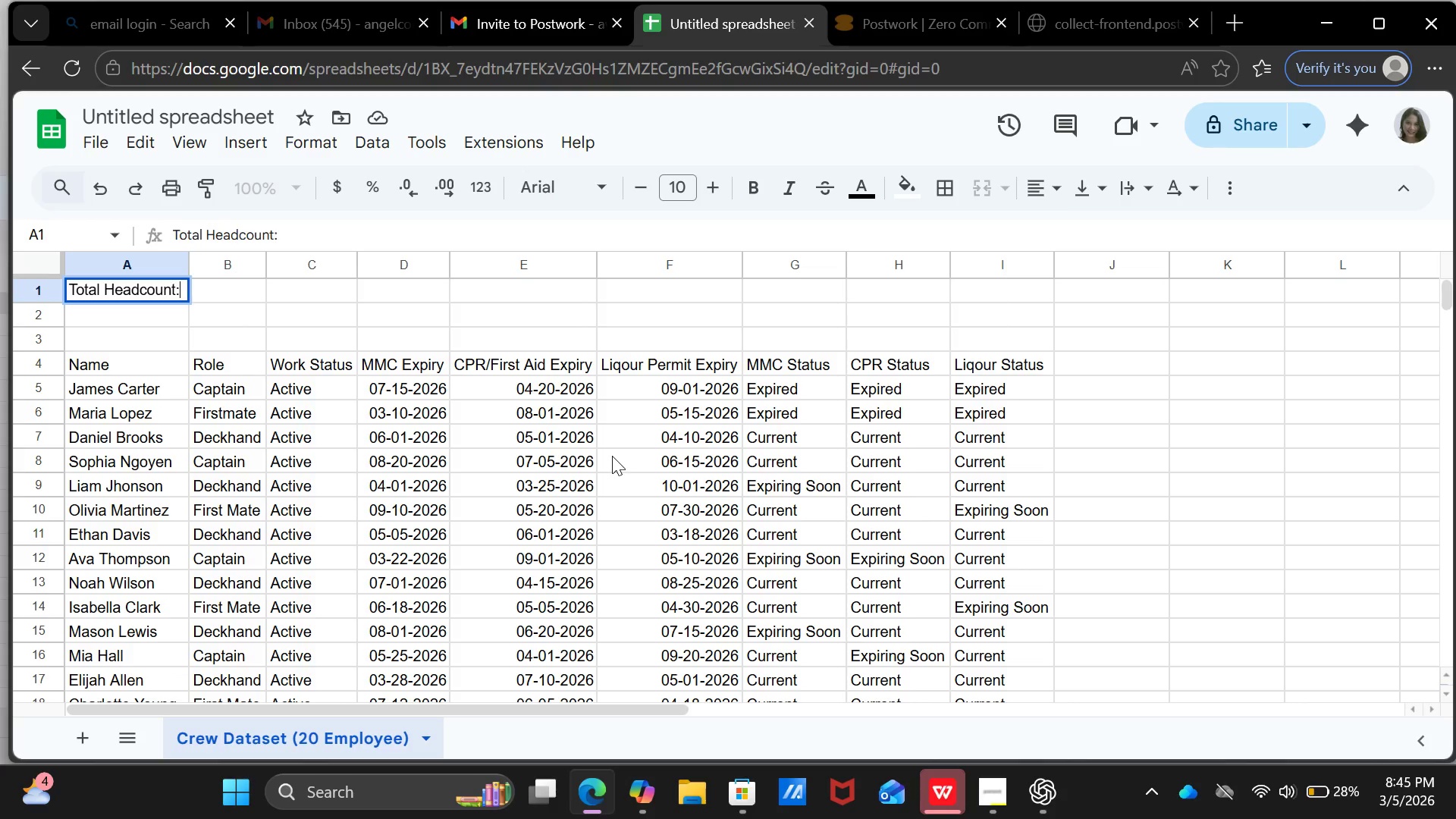 
key(Shift+Semicolon)
 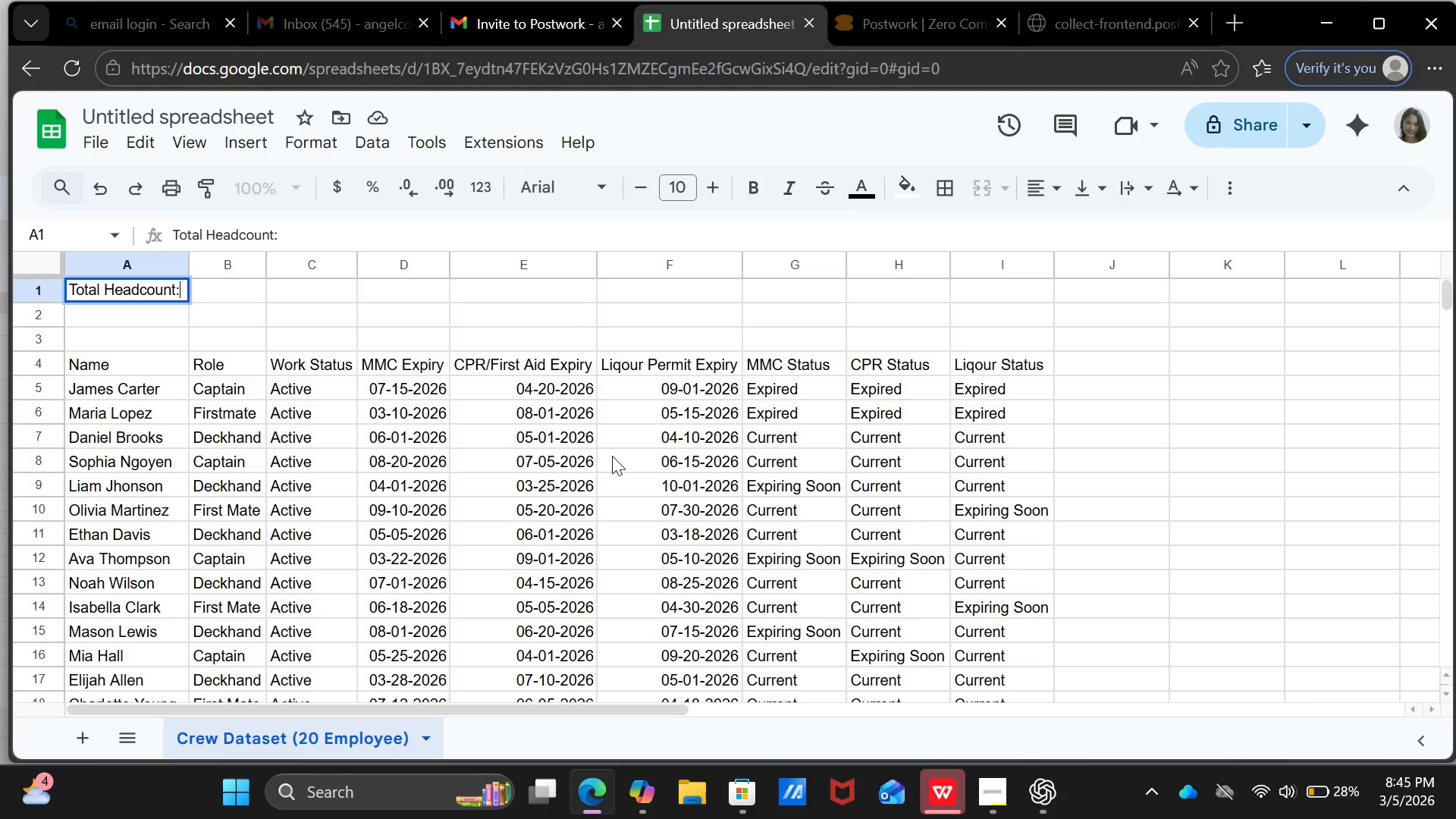 
key(Enter)
 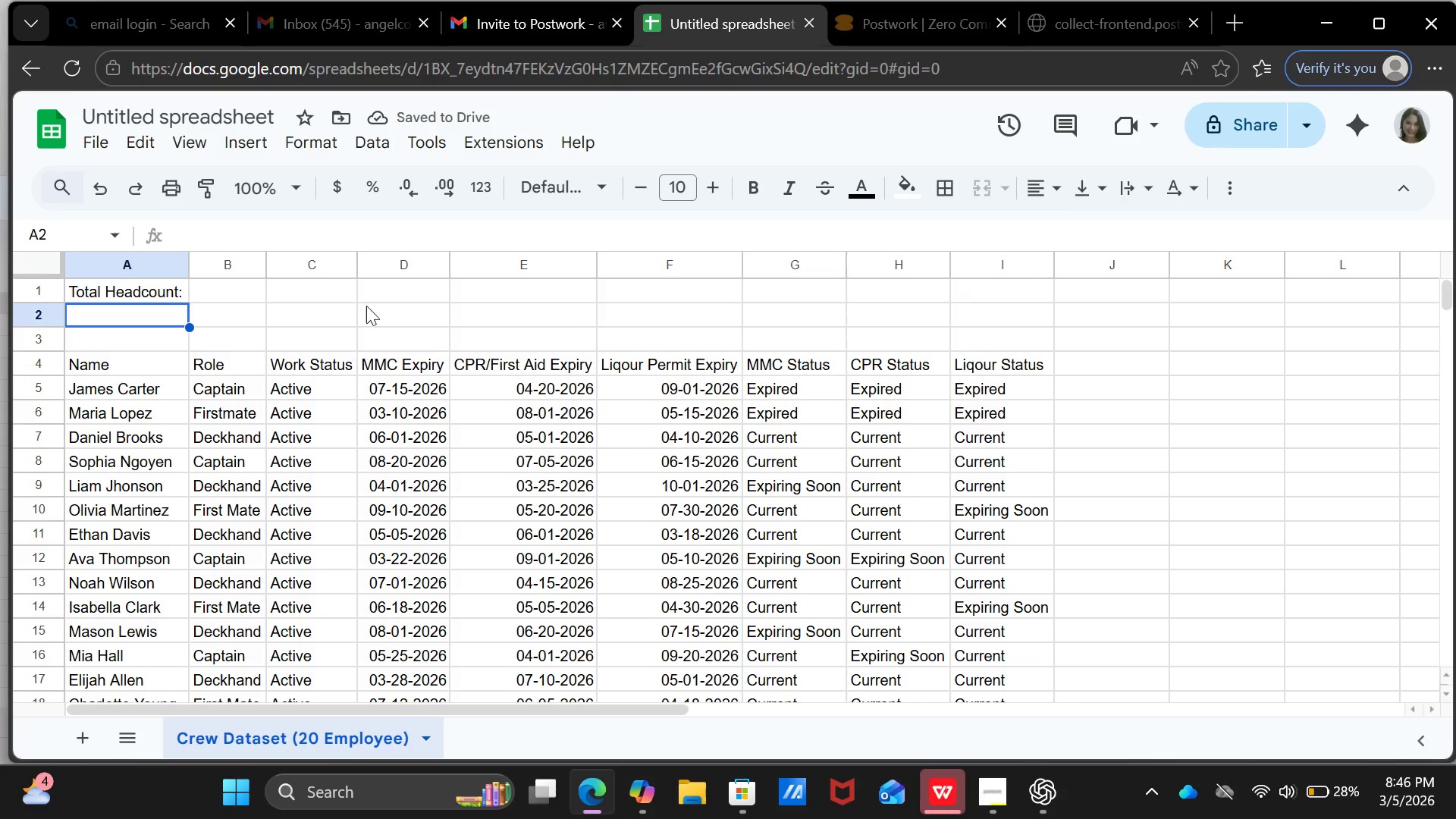 
left_click([233, 285])
 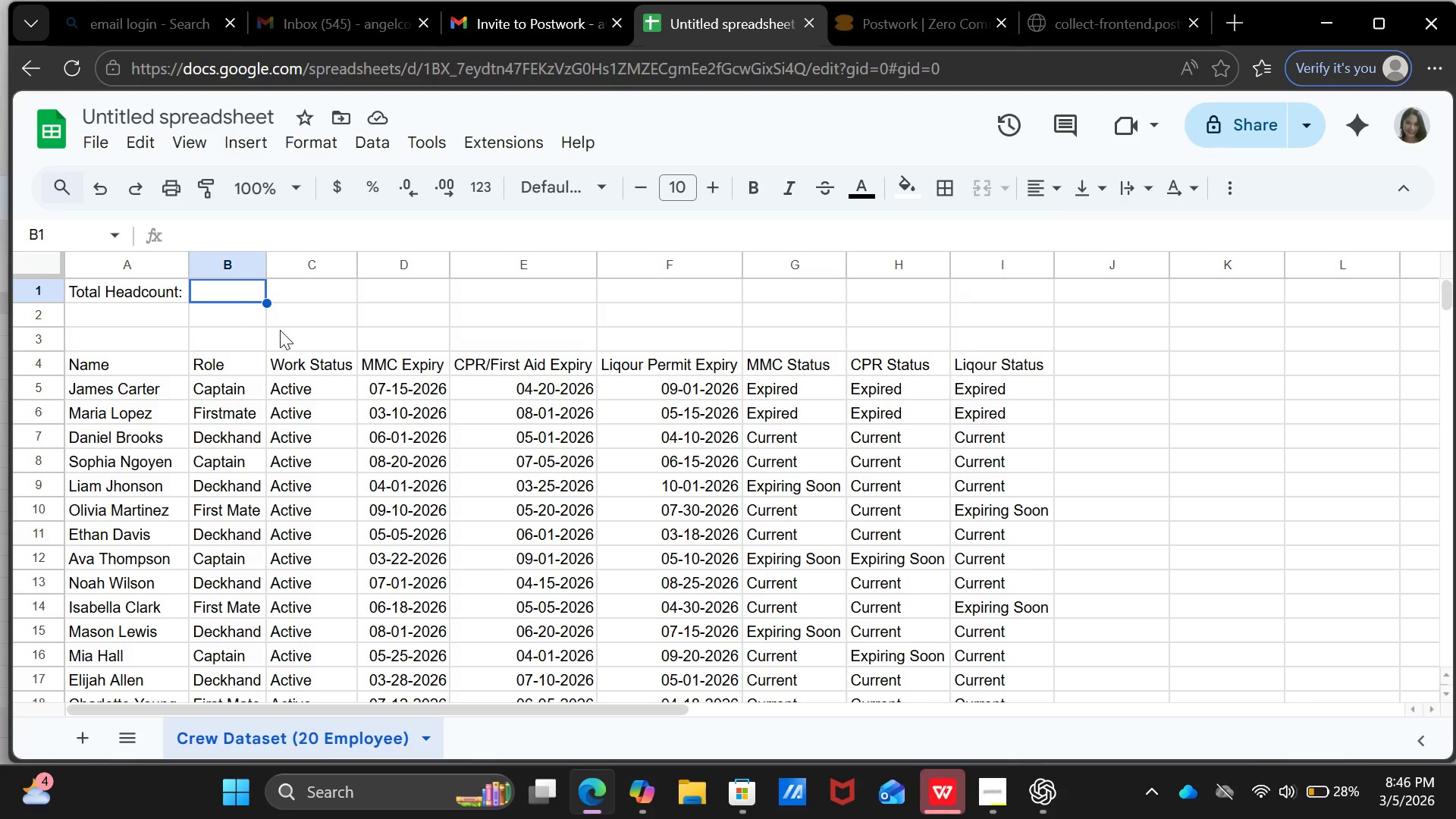 
wait(5.42)
 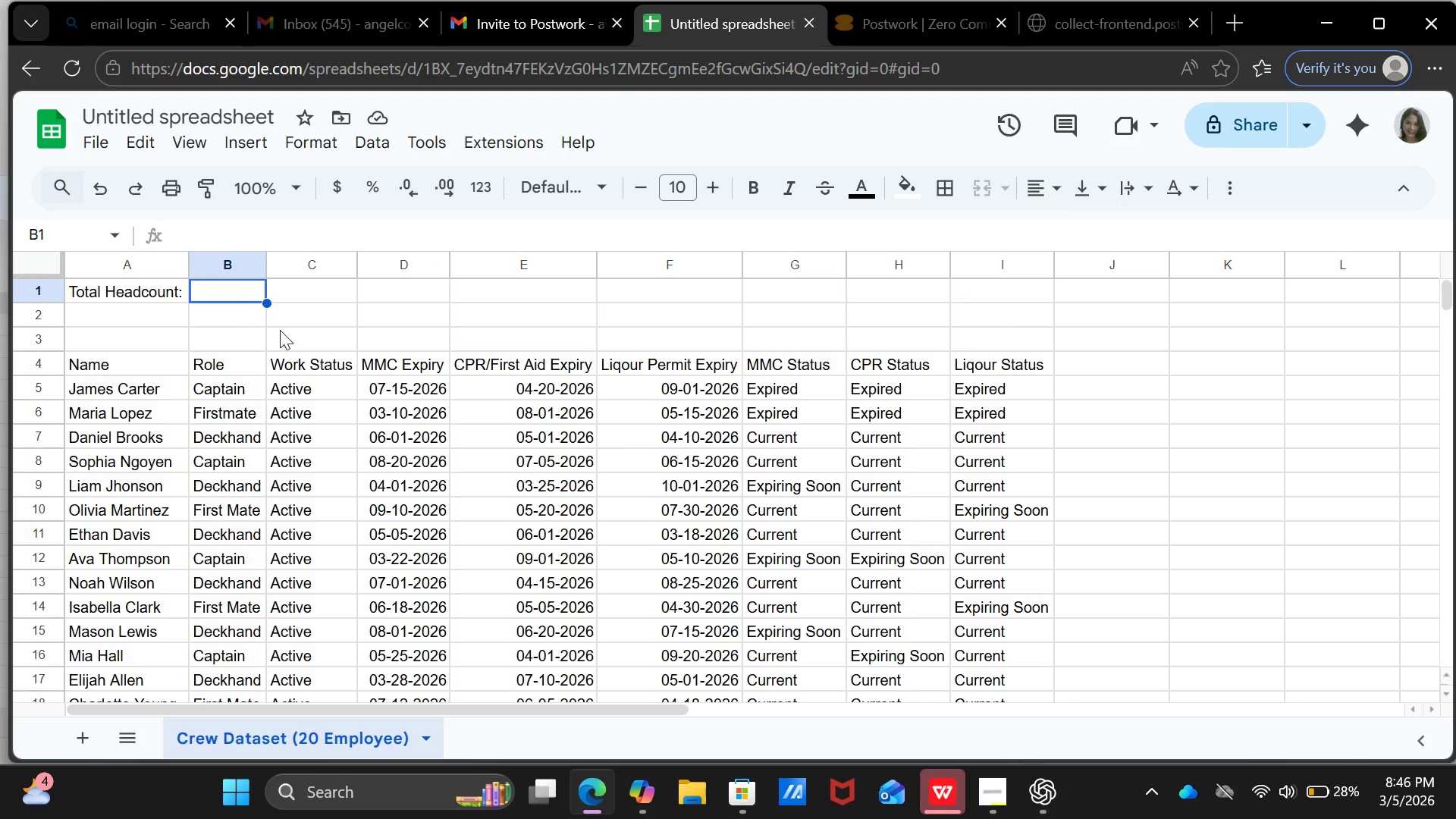 
type(=counta)
 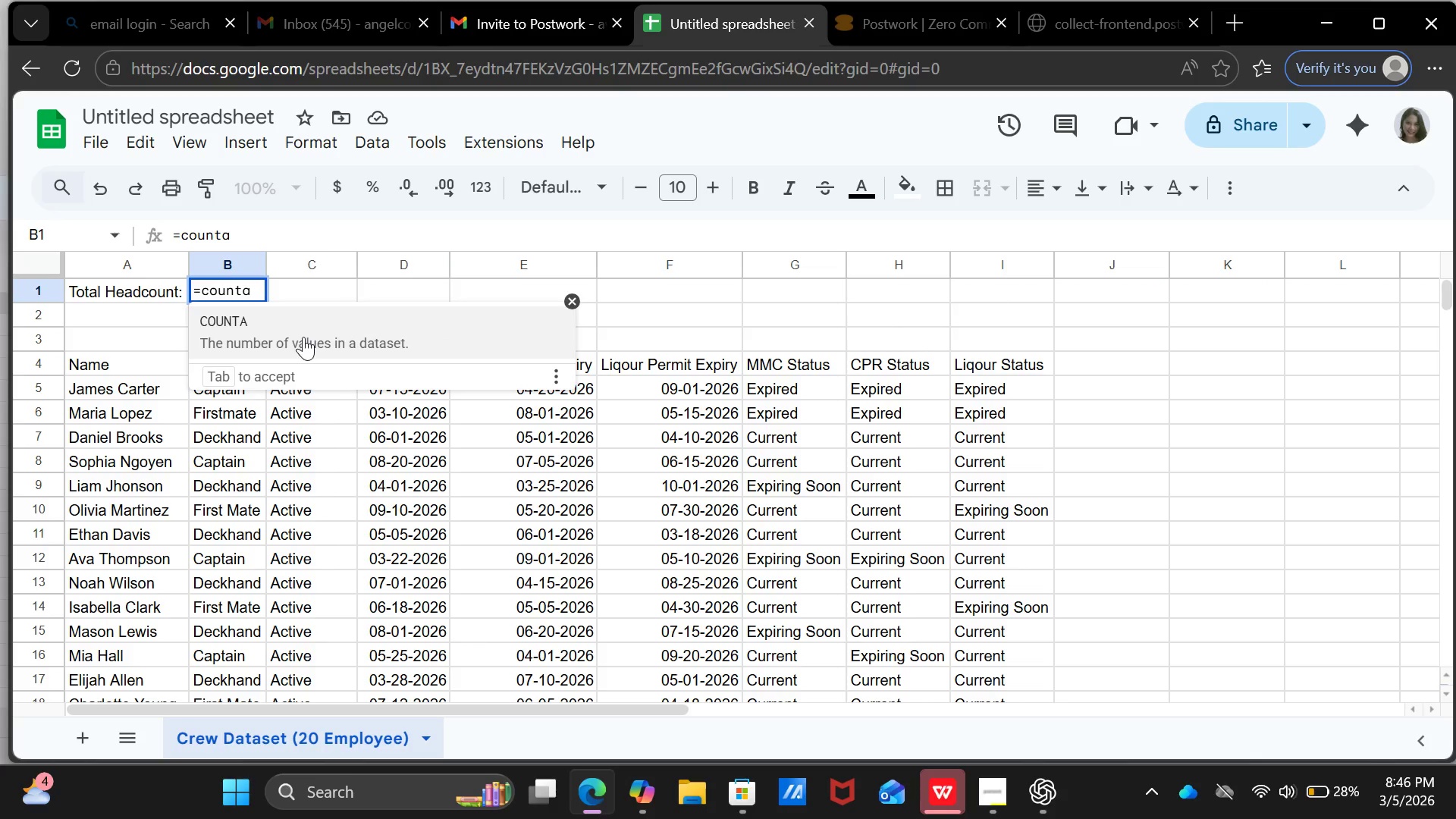 
wait(6.19)
 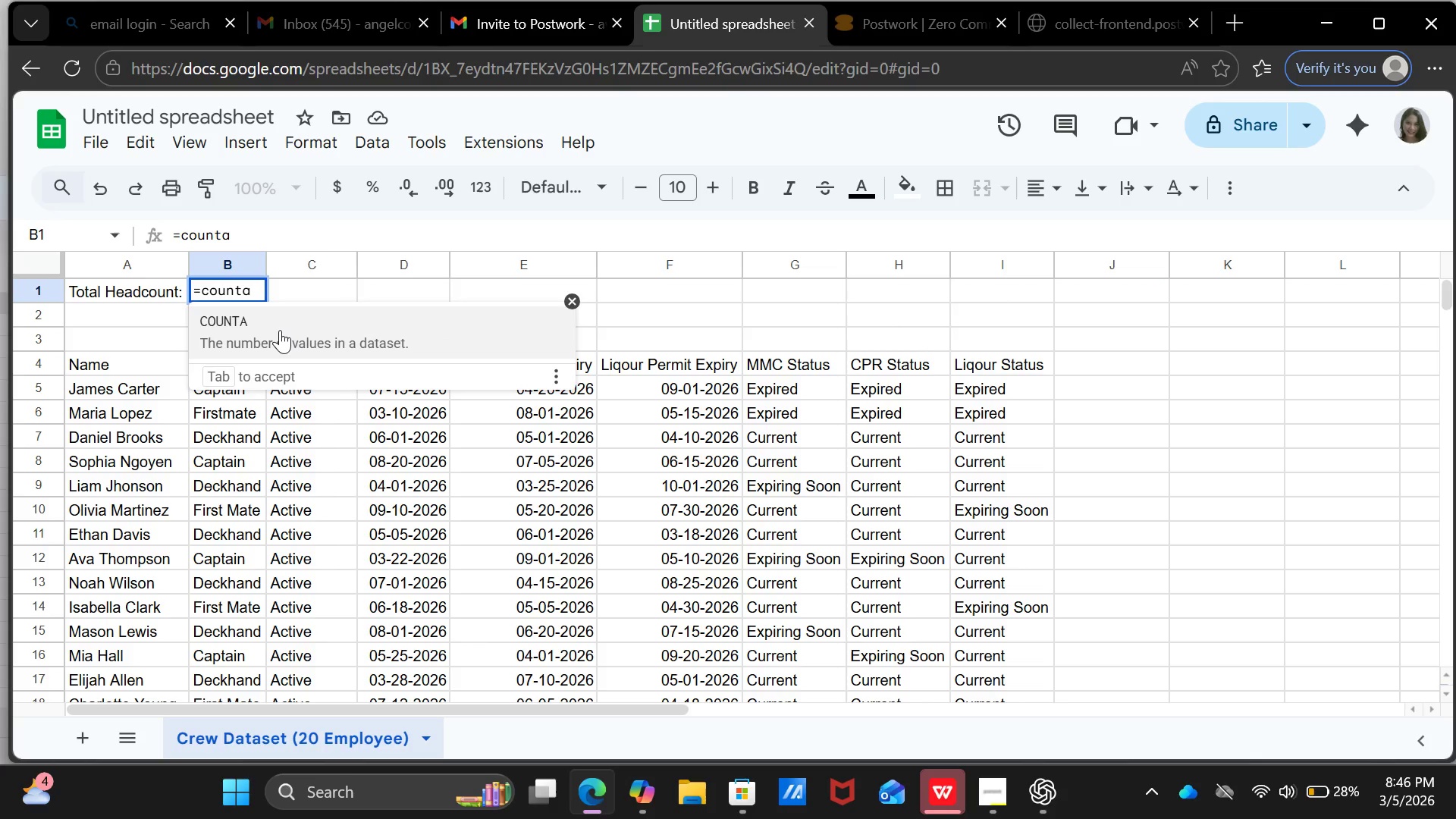 
key(Shift+ShiftRight)
 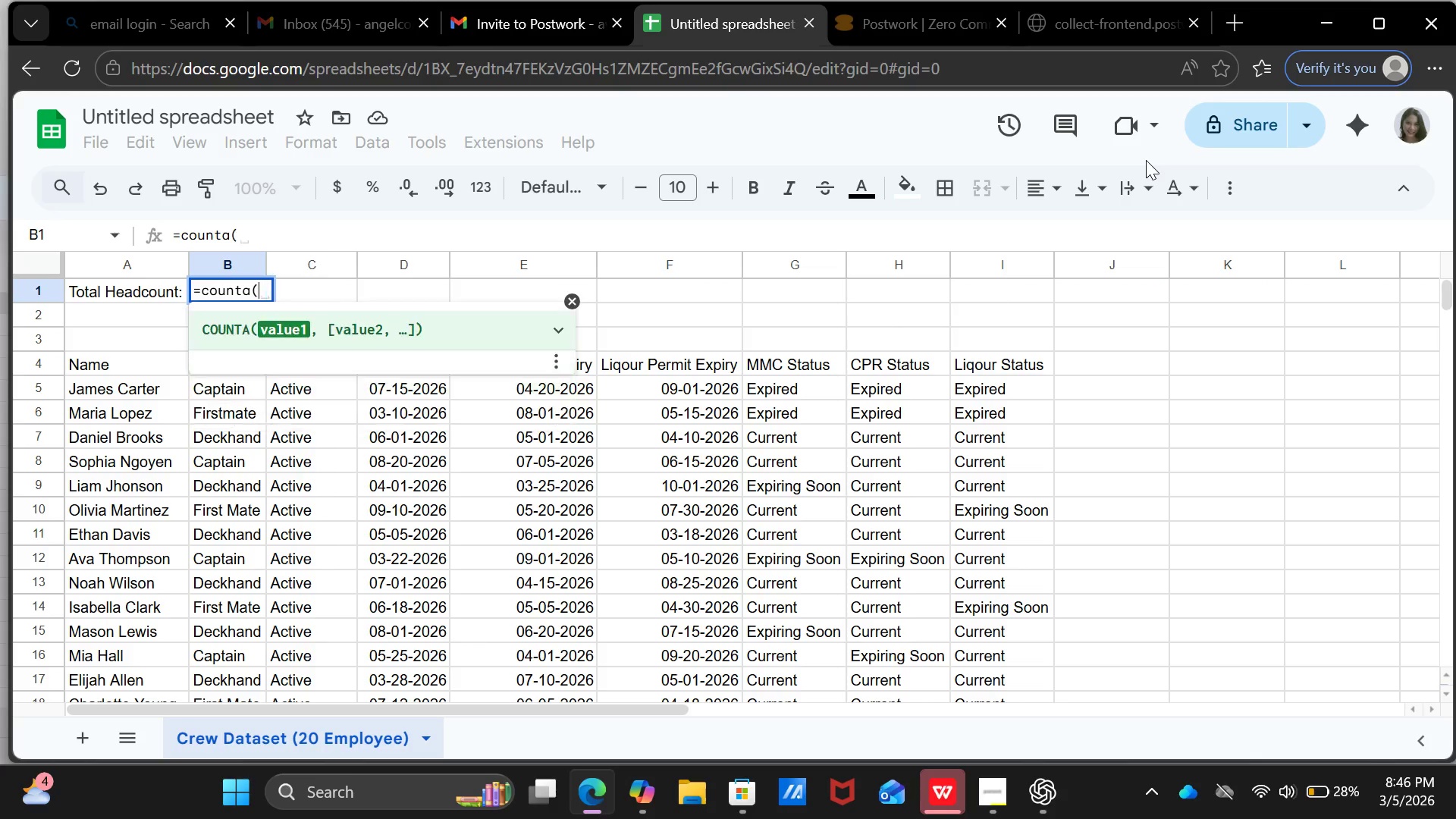 
key(Shift+9)
 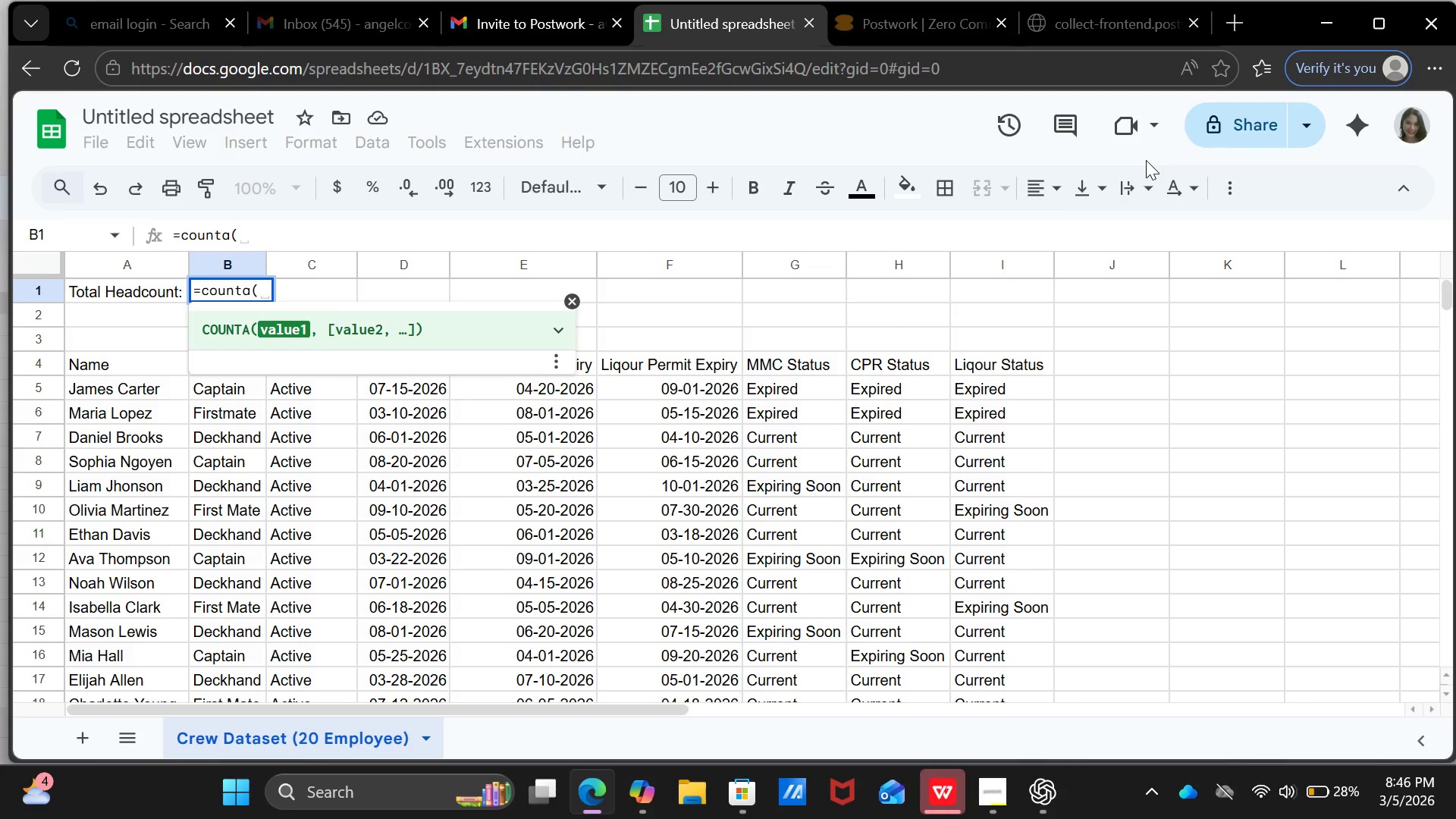 
type(a2)
 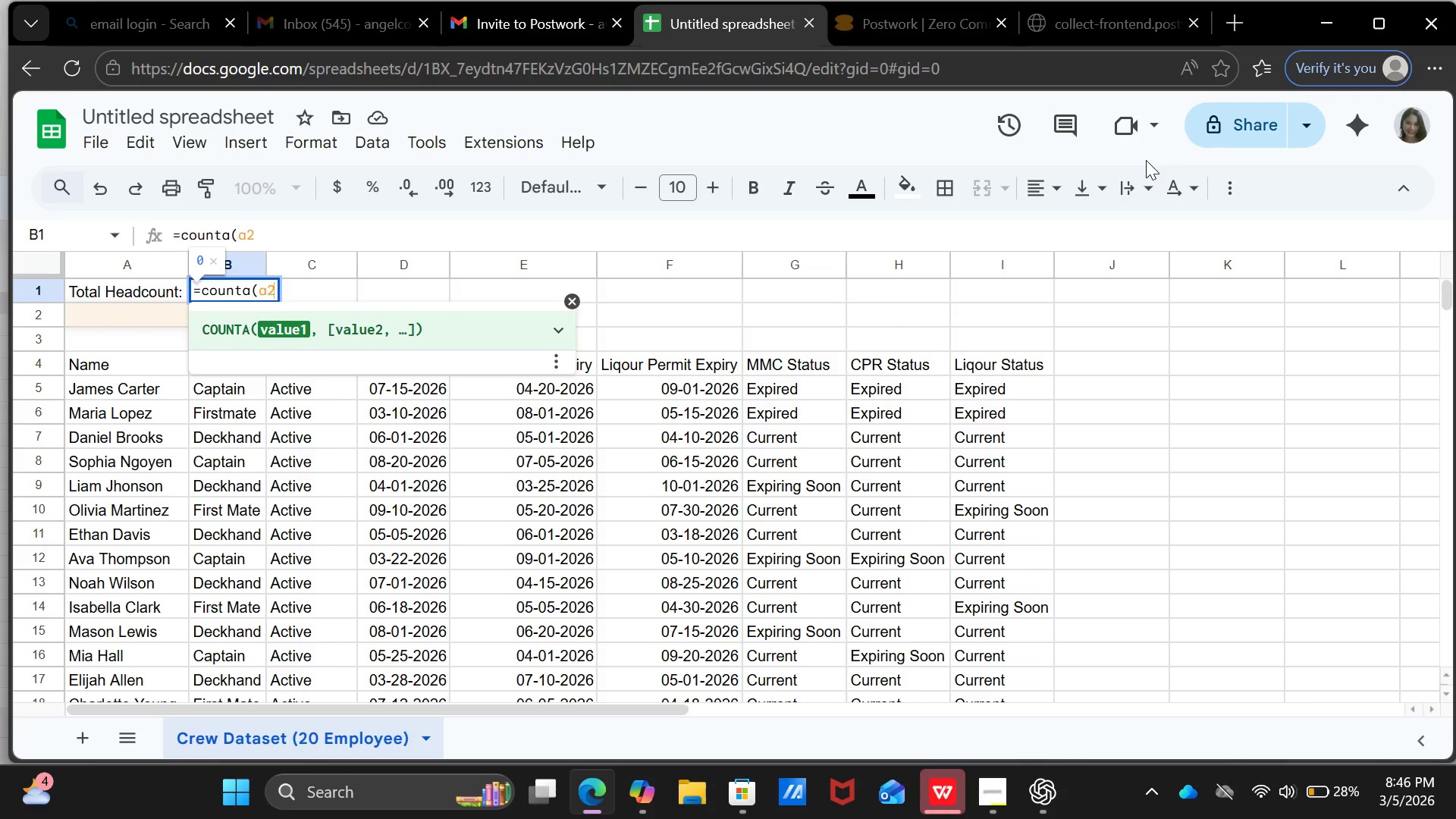 
wait(5.47)
 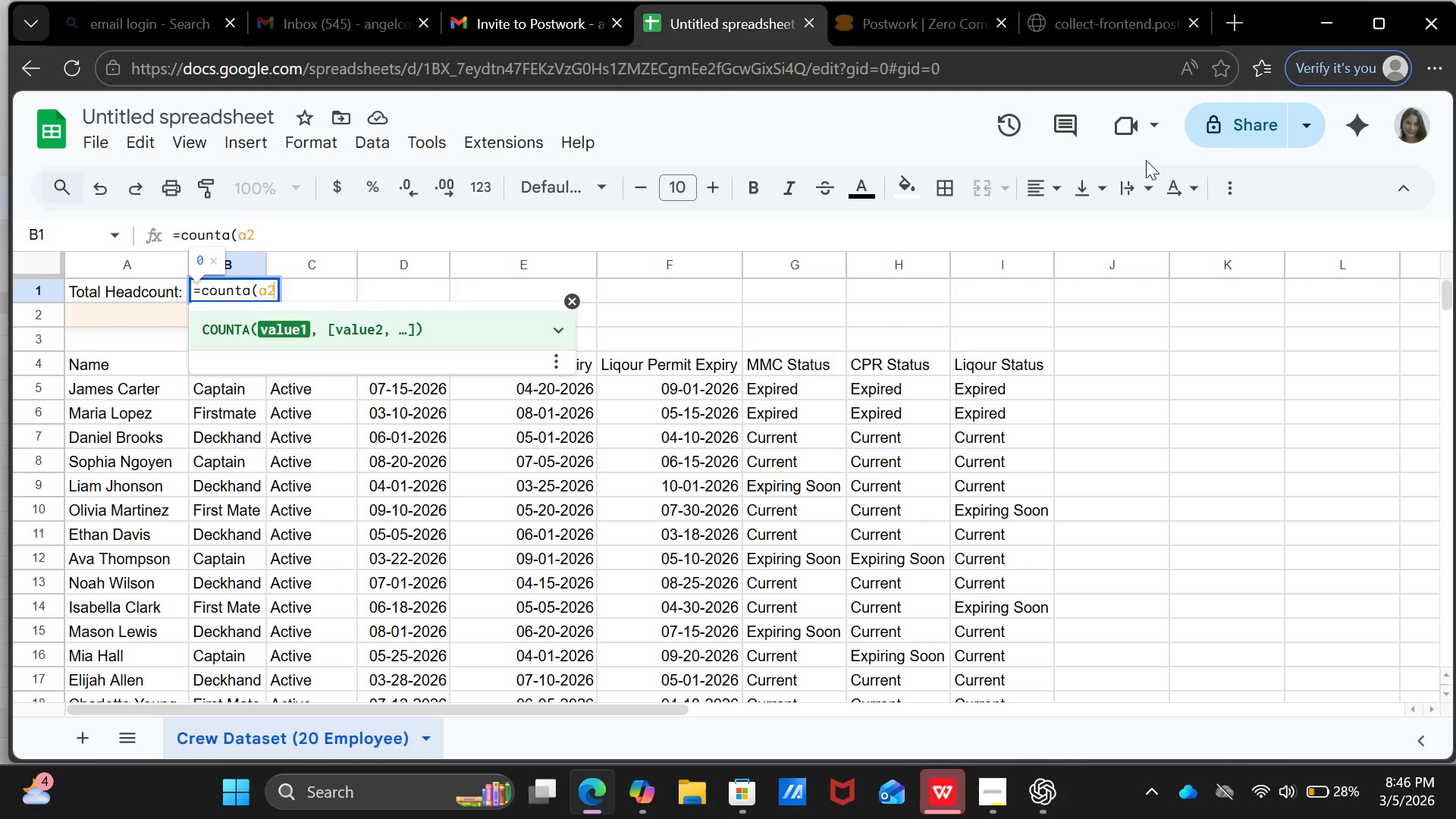 
key(Shift+ShiftRight)
 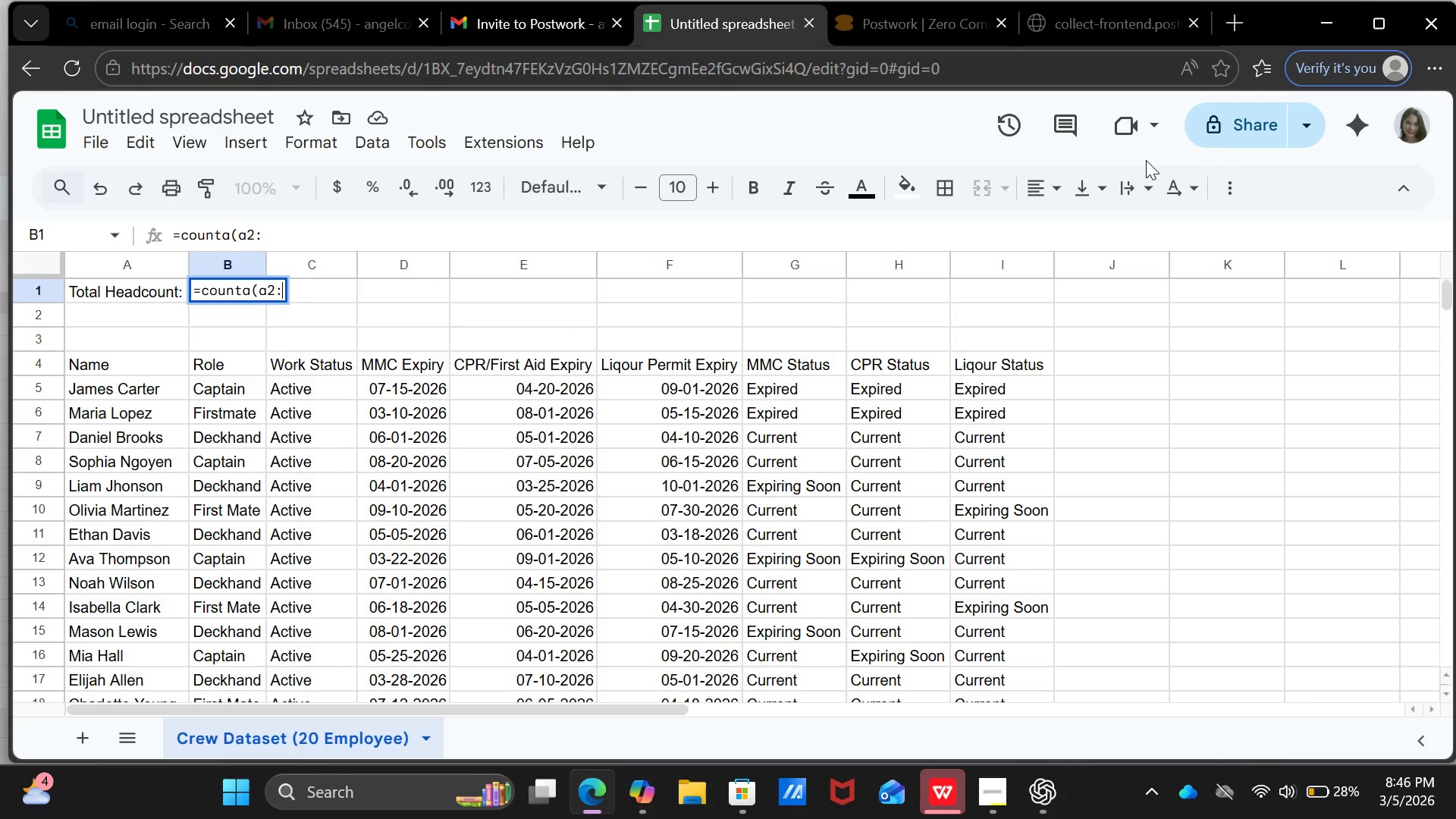 
key(Shift+Semicolon)
 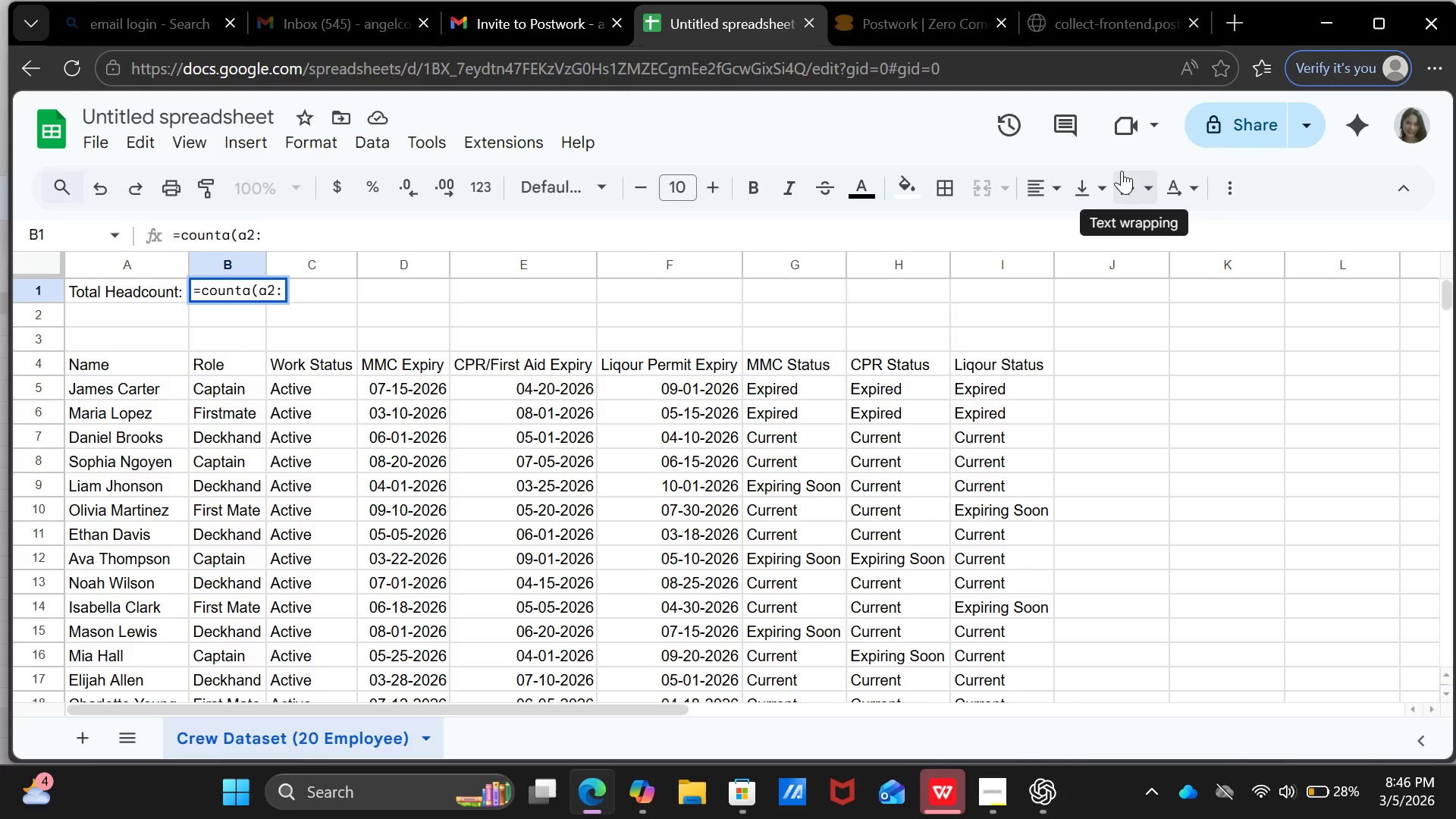 
type(a21)
 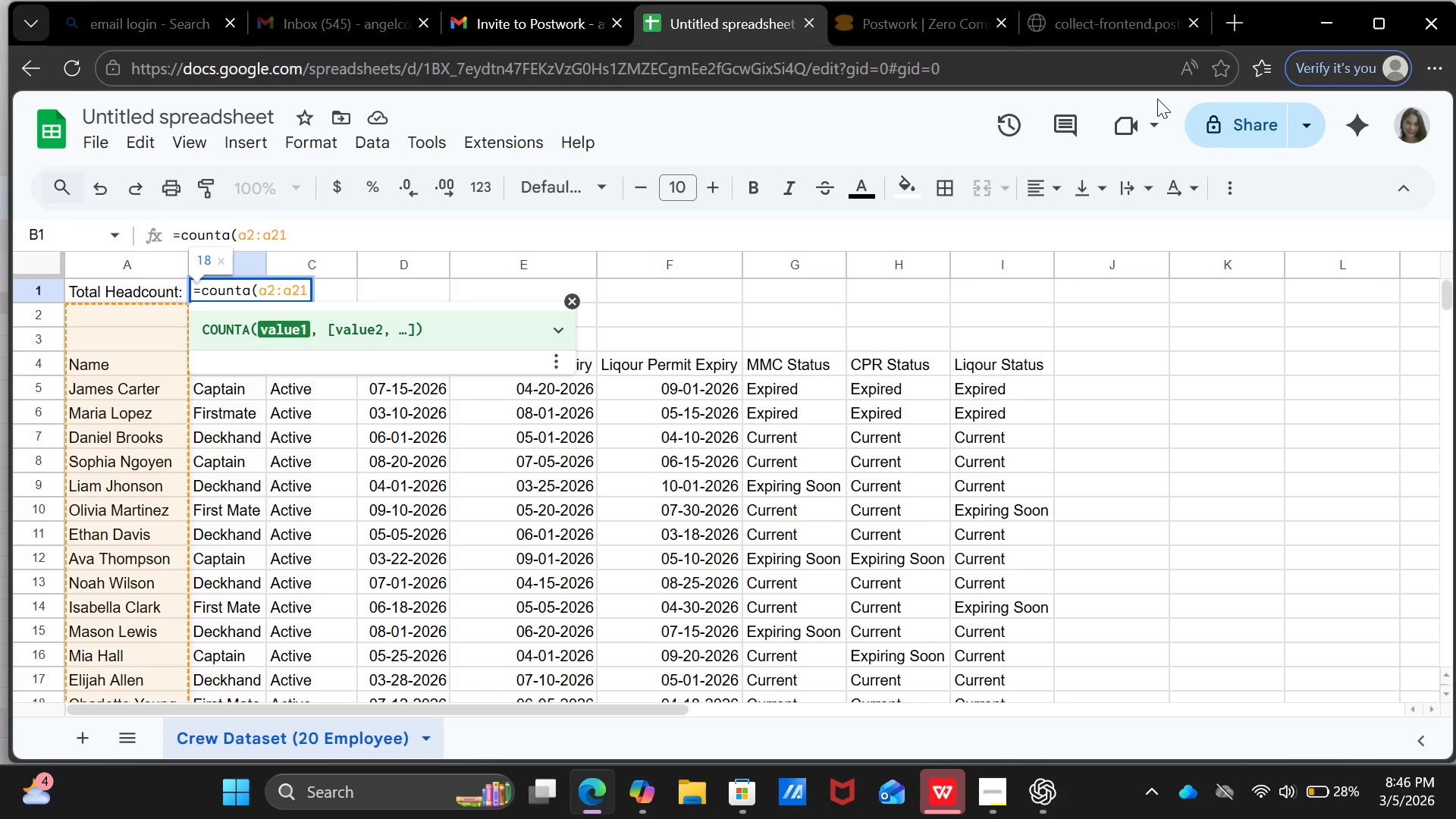 
key(Shift+0)
 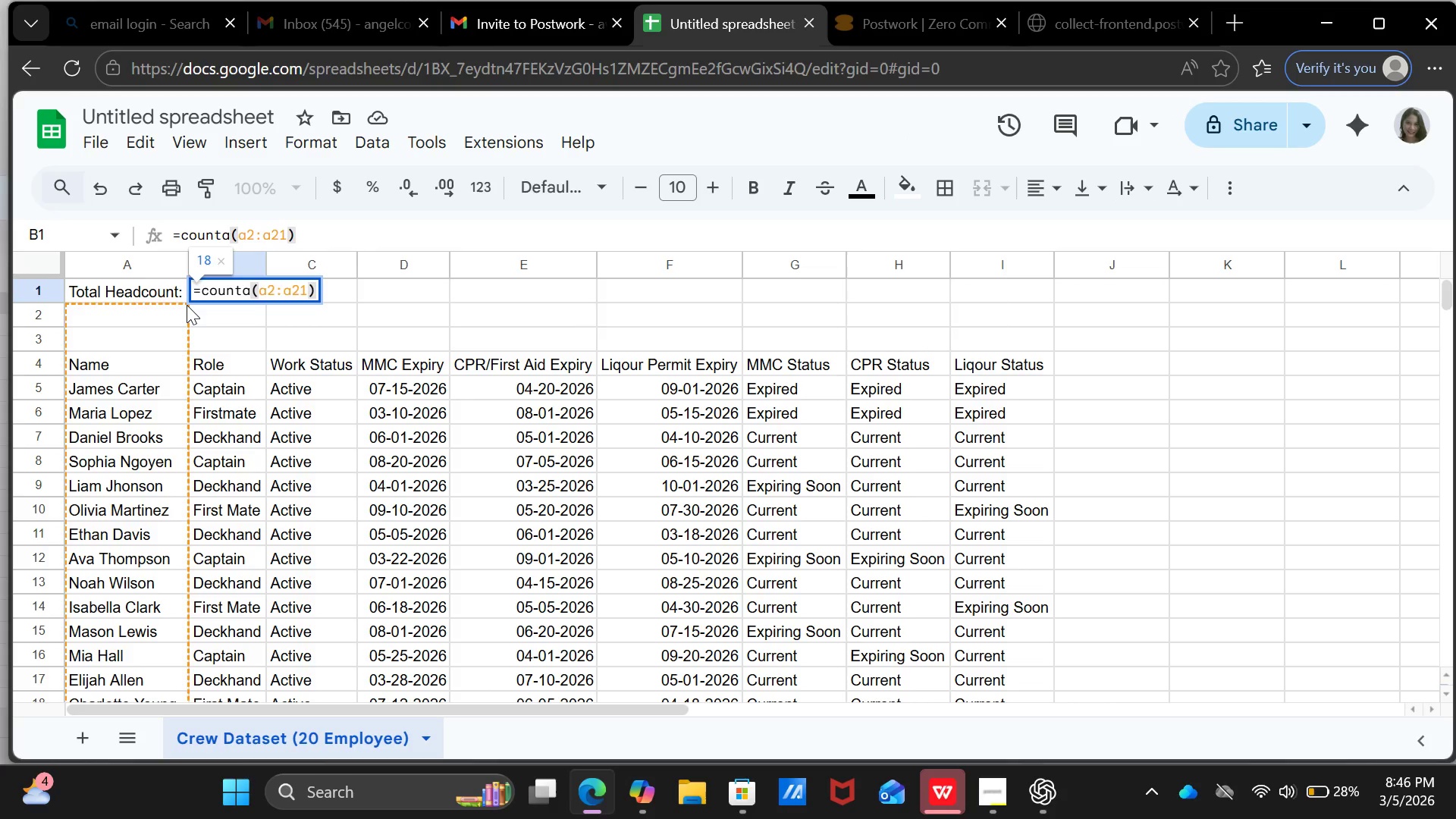 
wait(10.14)
 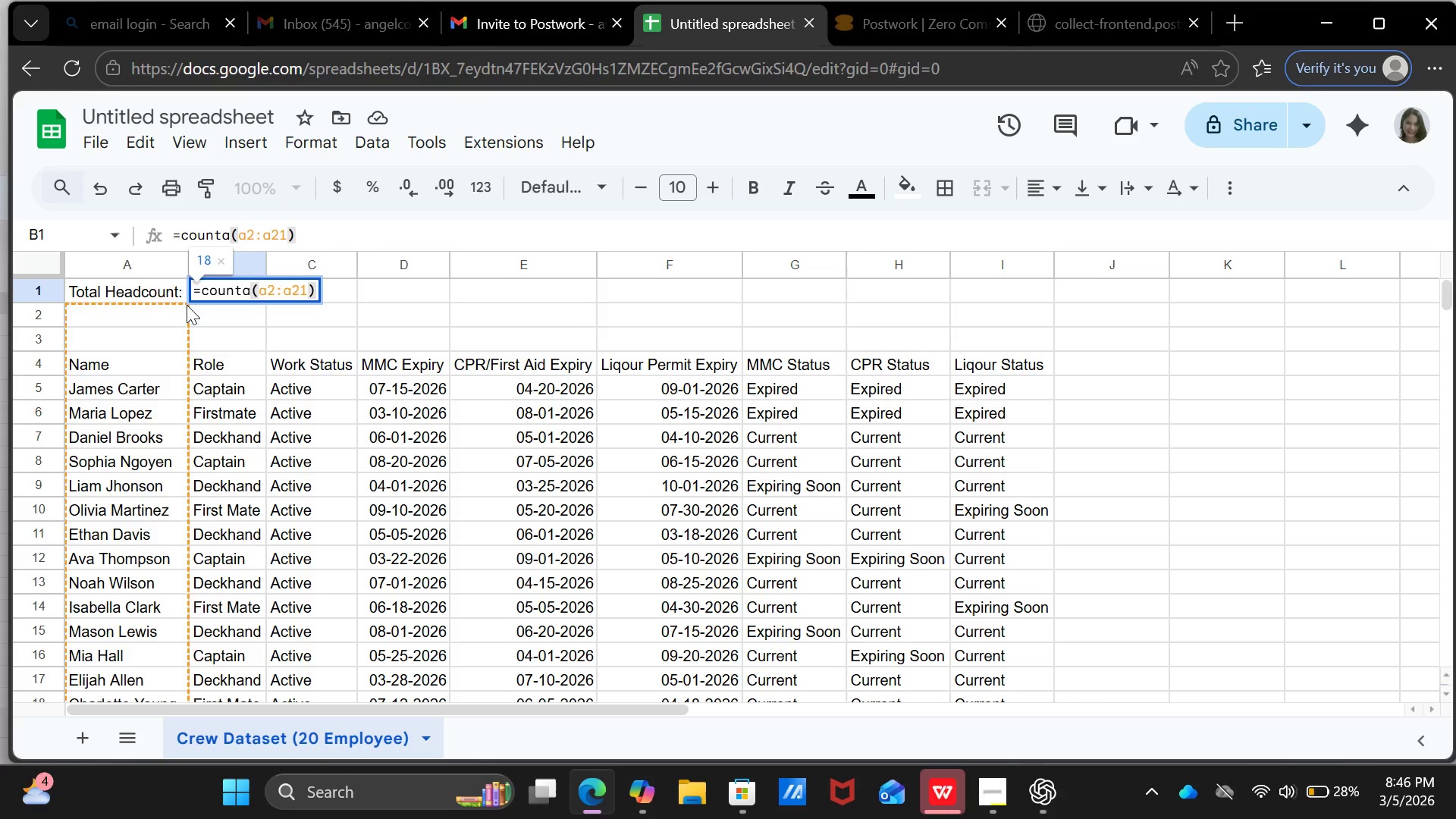 
key(Backspace)
 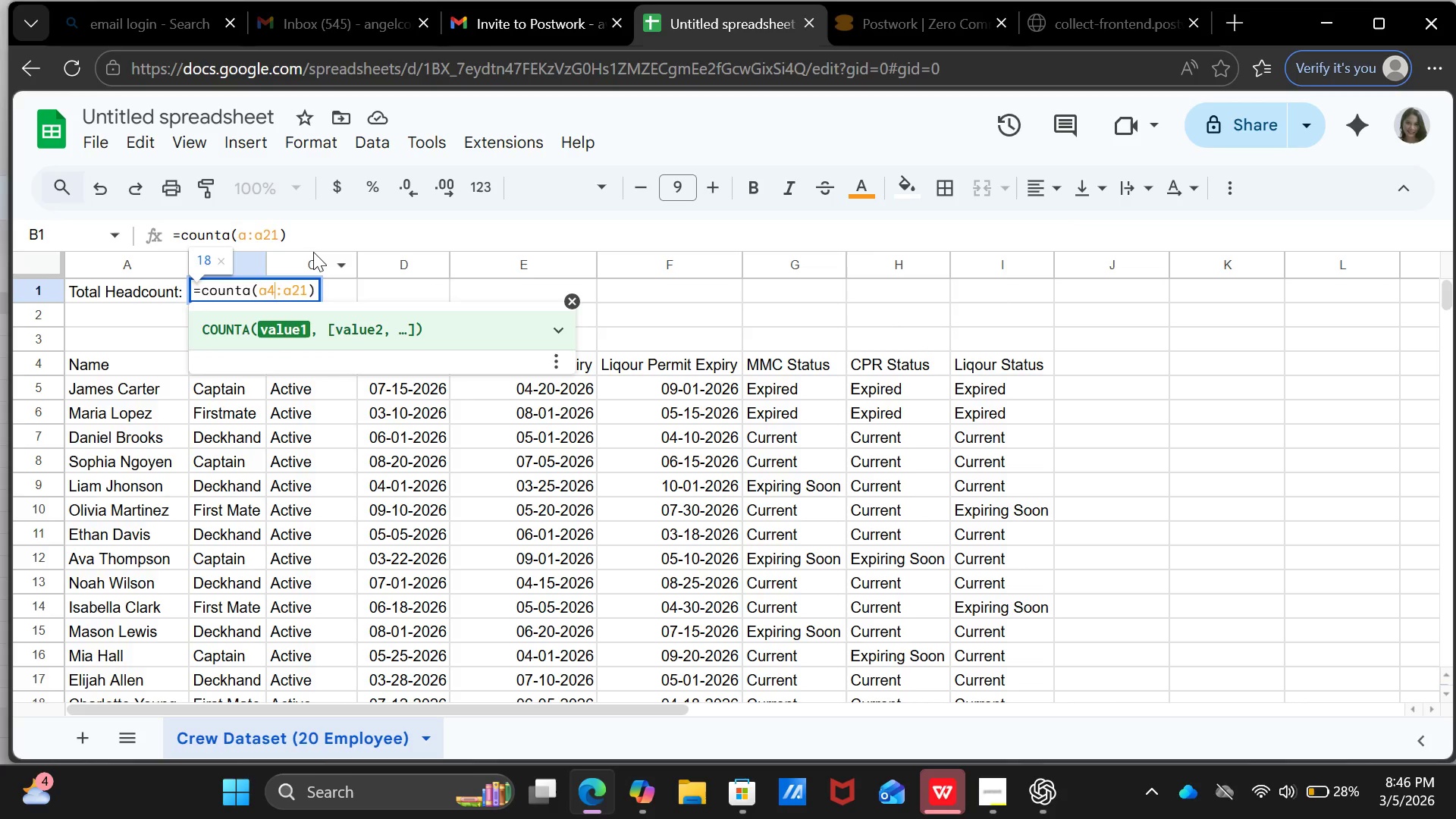 
key(4)
 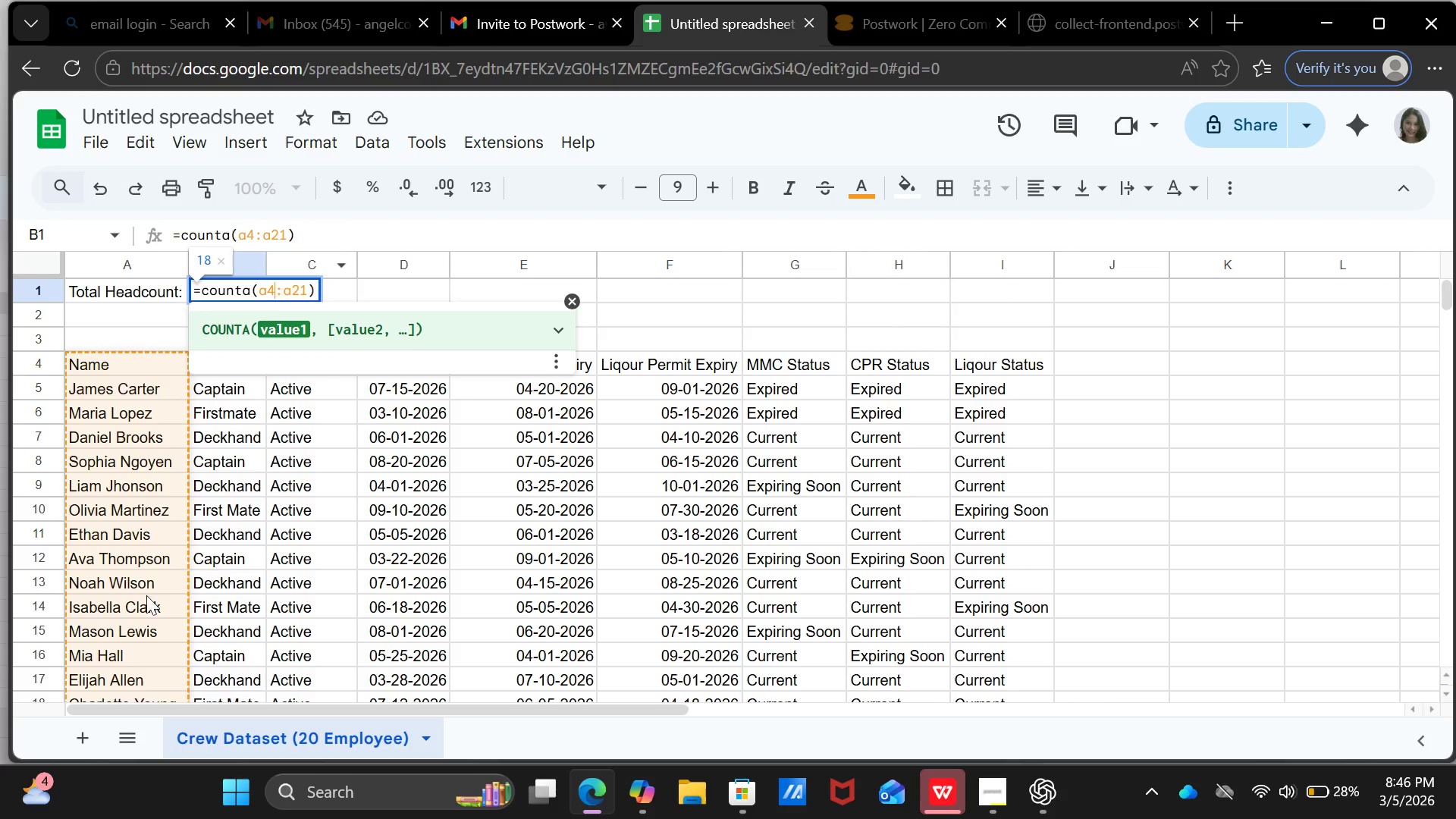 
scroll: coordinate [133, 582], scroll_direction: down, amount: 3.0
 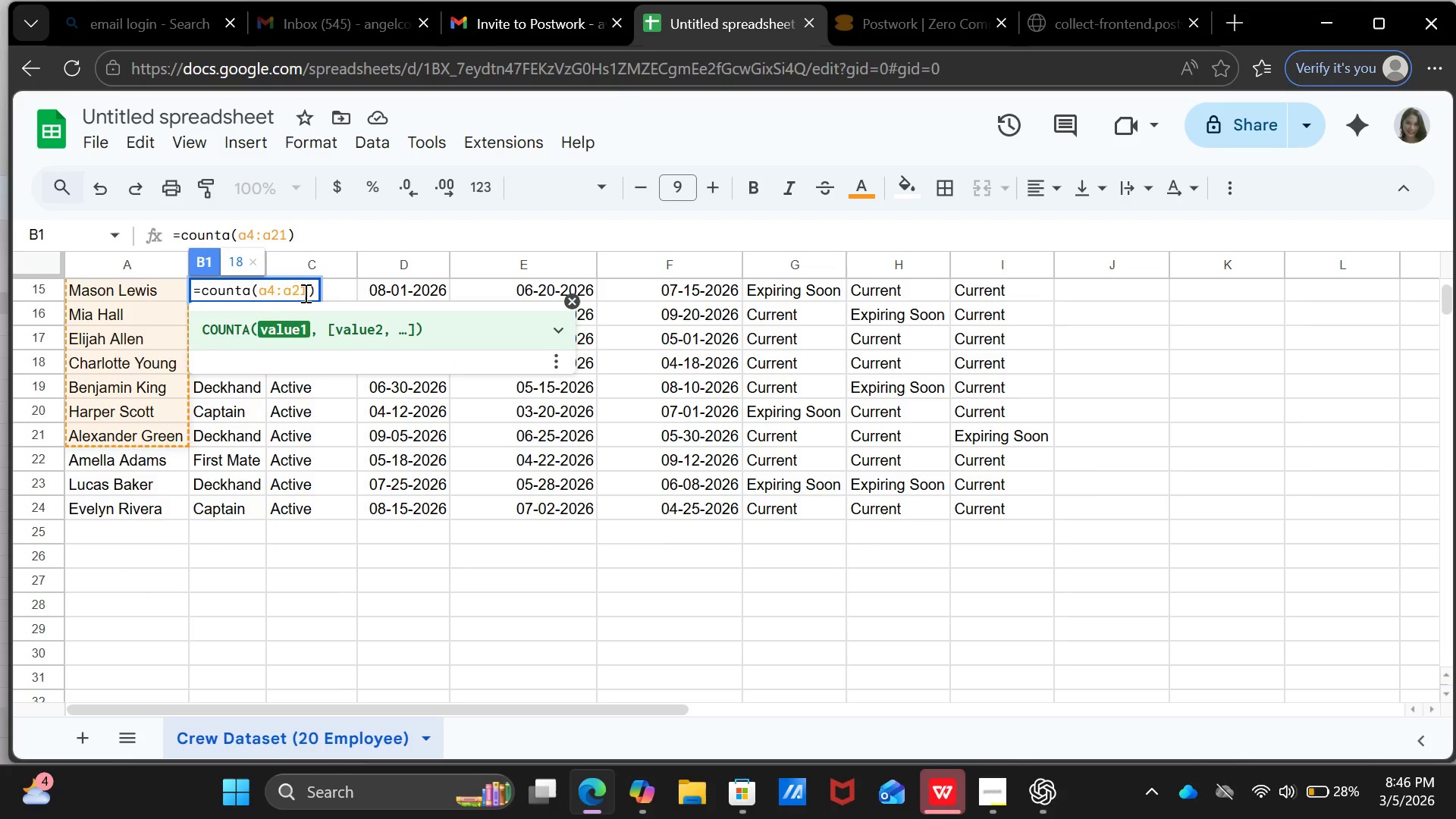 
left_click([309, 290])
 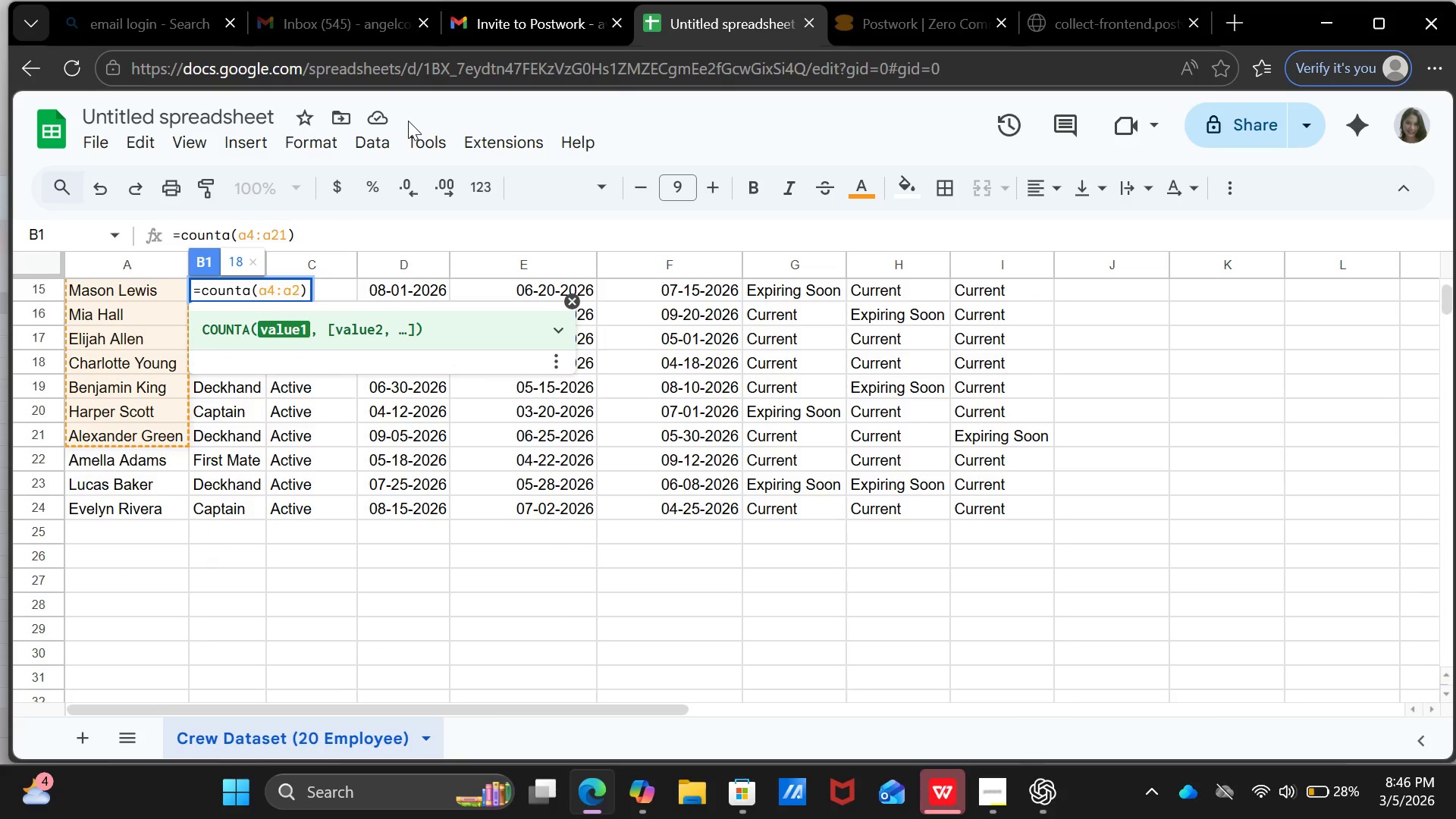 
key(Backspace)
 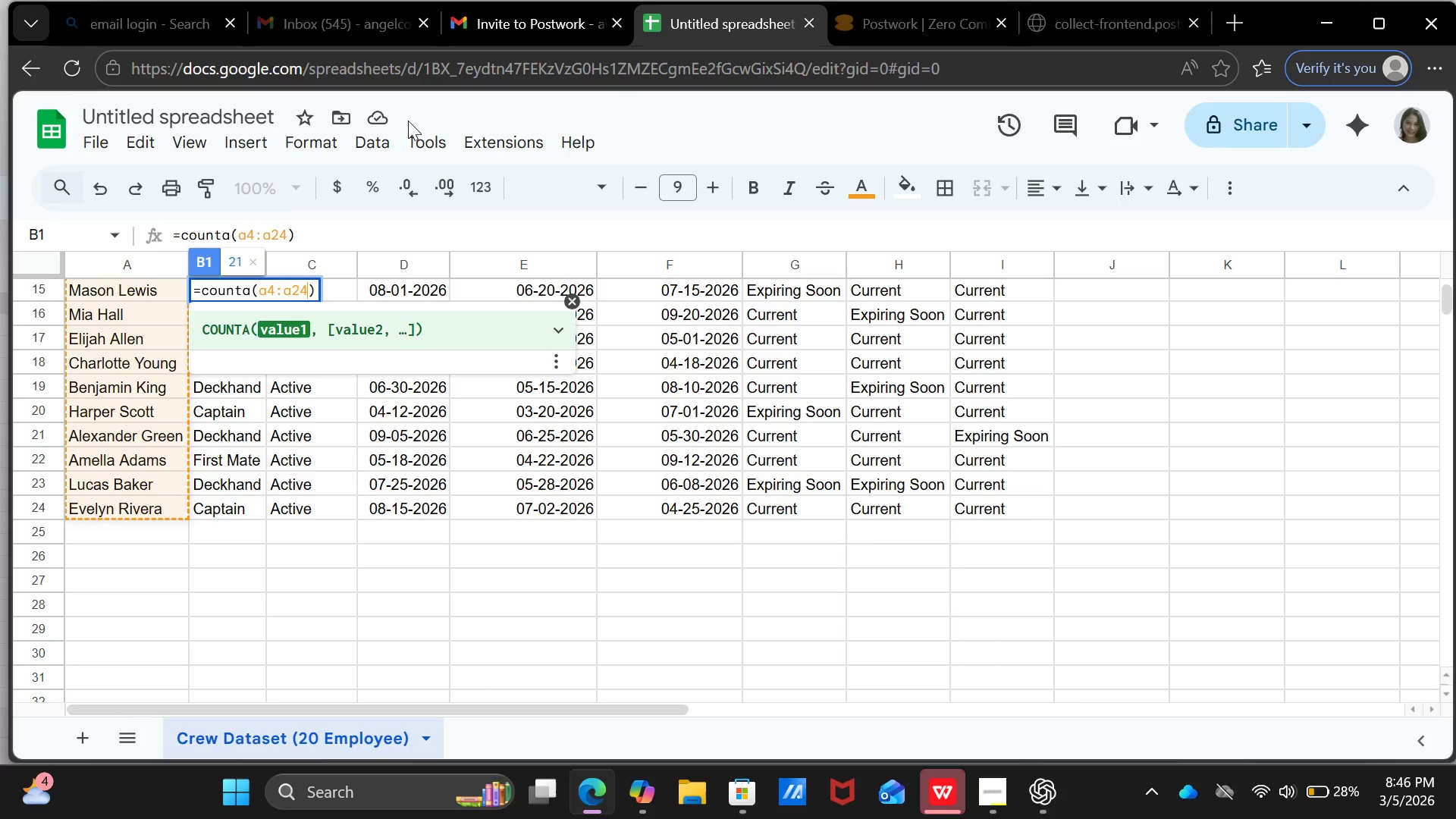 
key(4)
 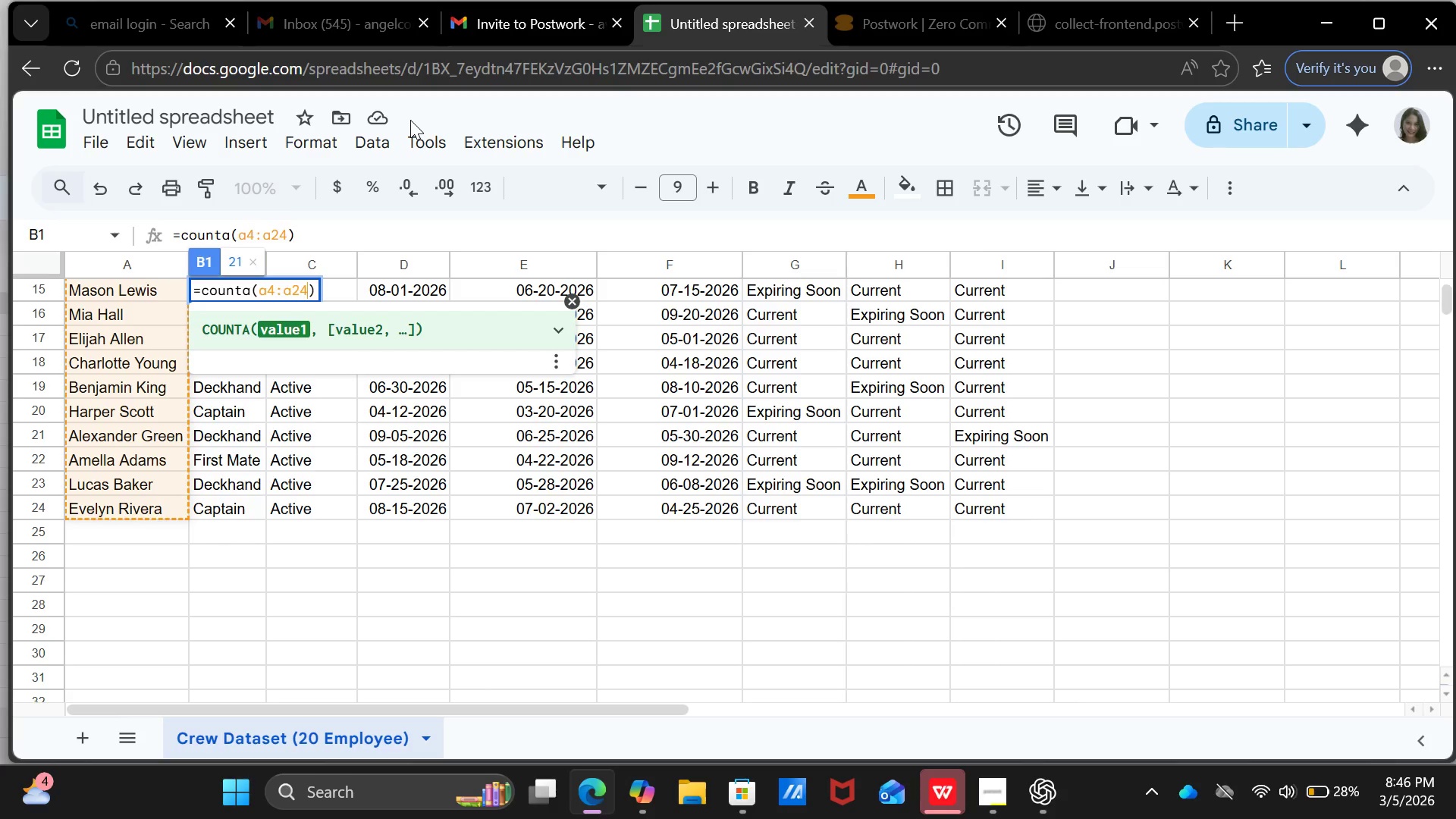 
key(Enter)
 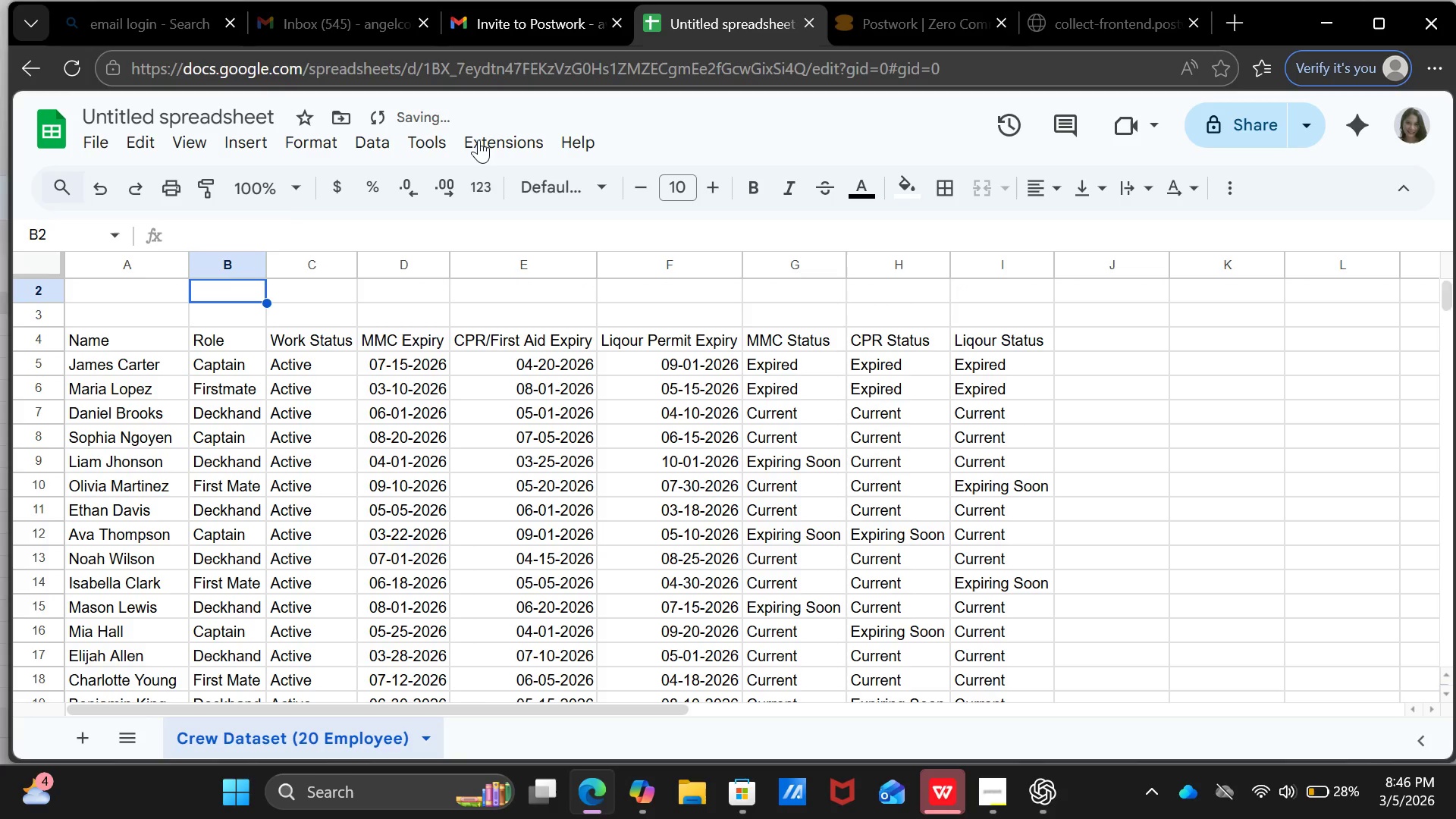 
scroll: coordinate [397, 364], scroll_direction: up, amount: 7.0
 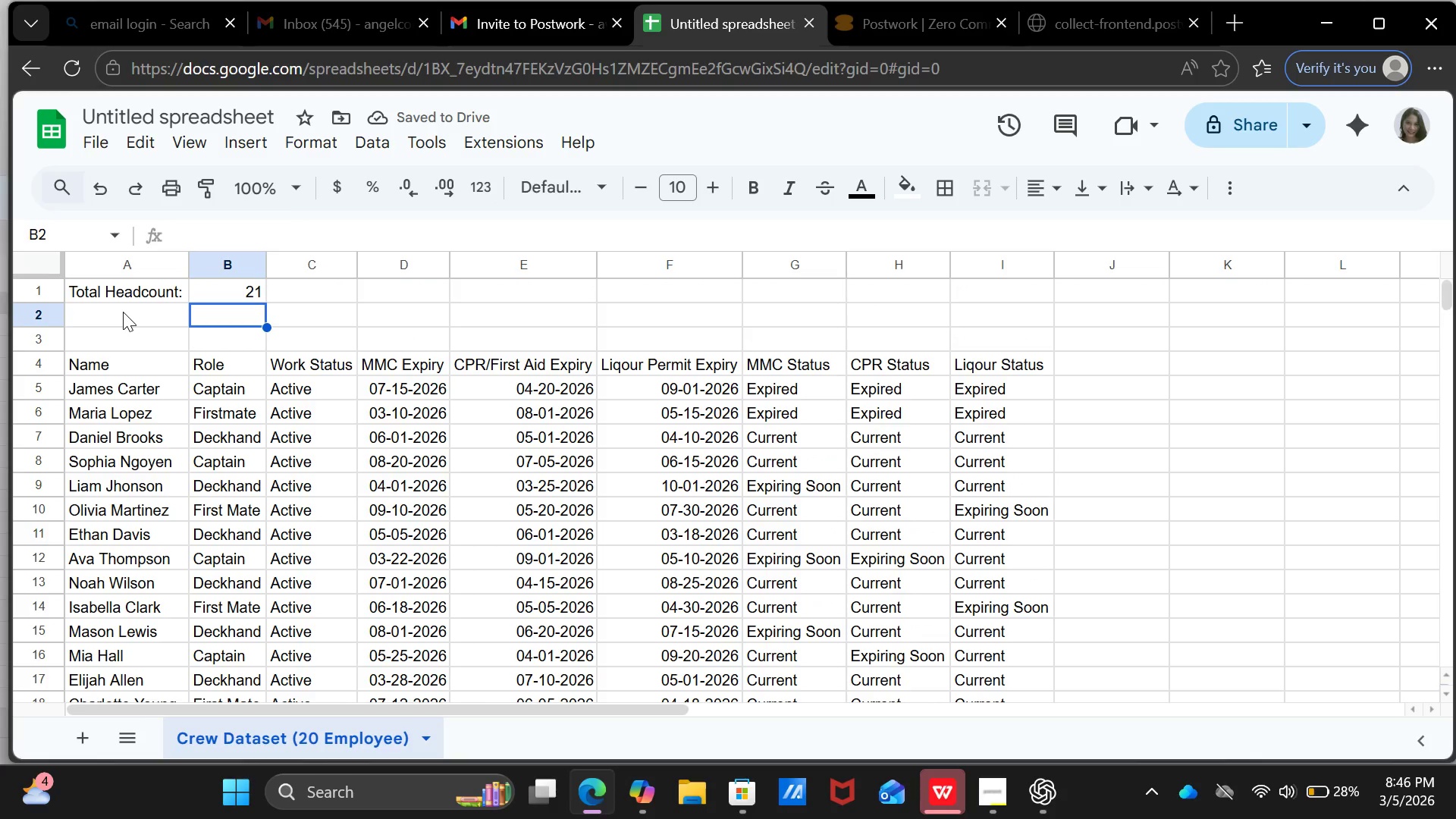 
left_click([123, 312])
 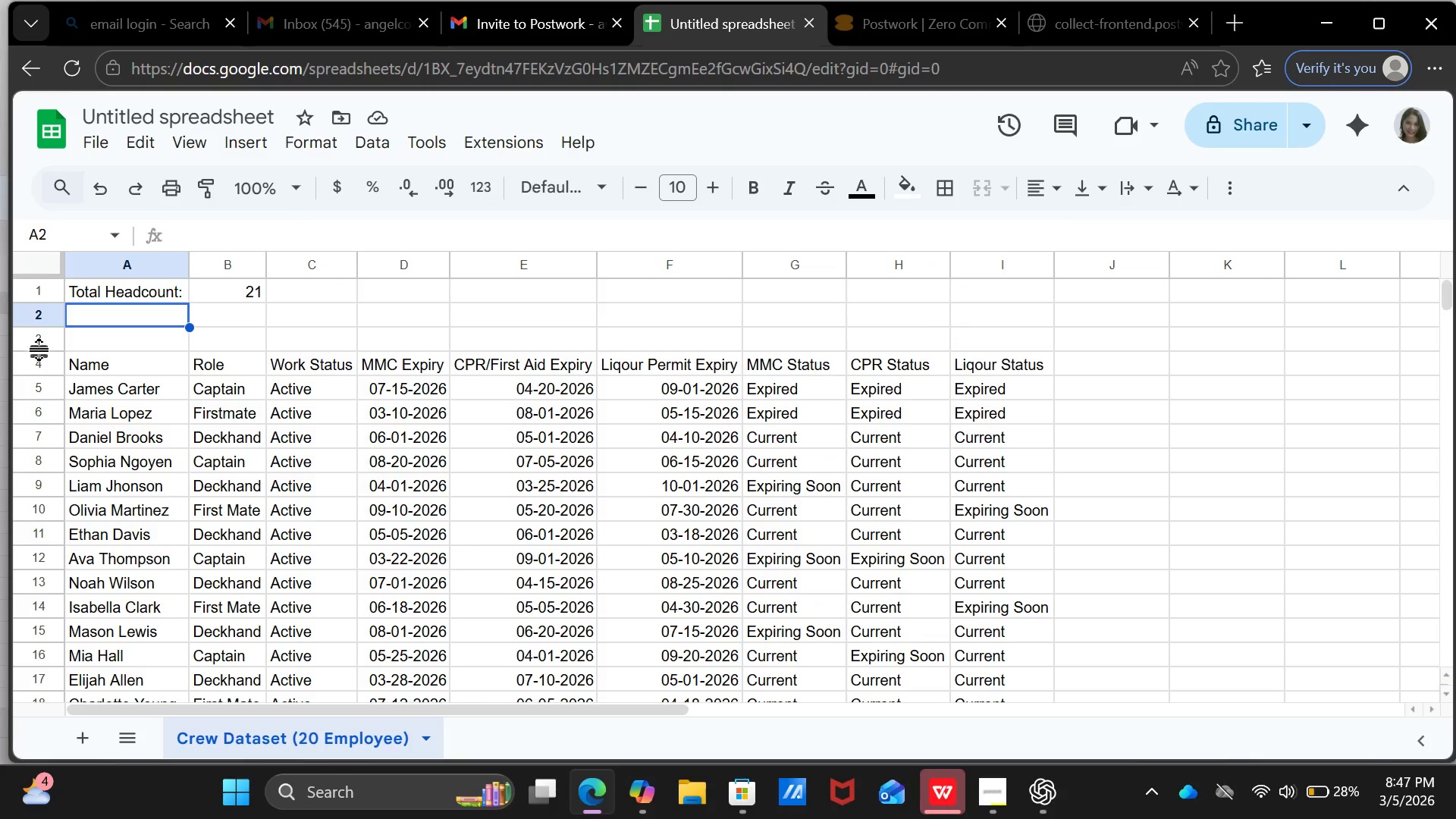 
left_click([46, 359])
 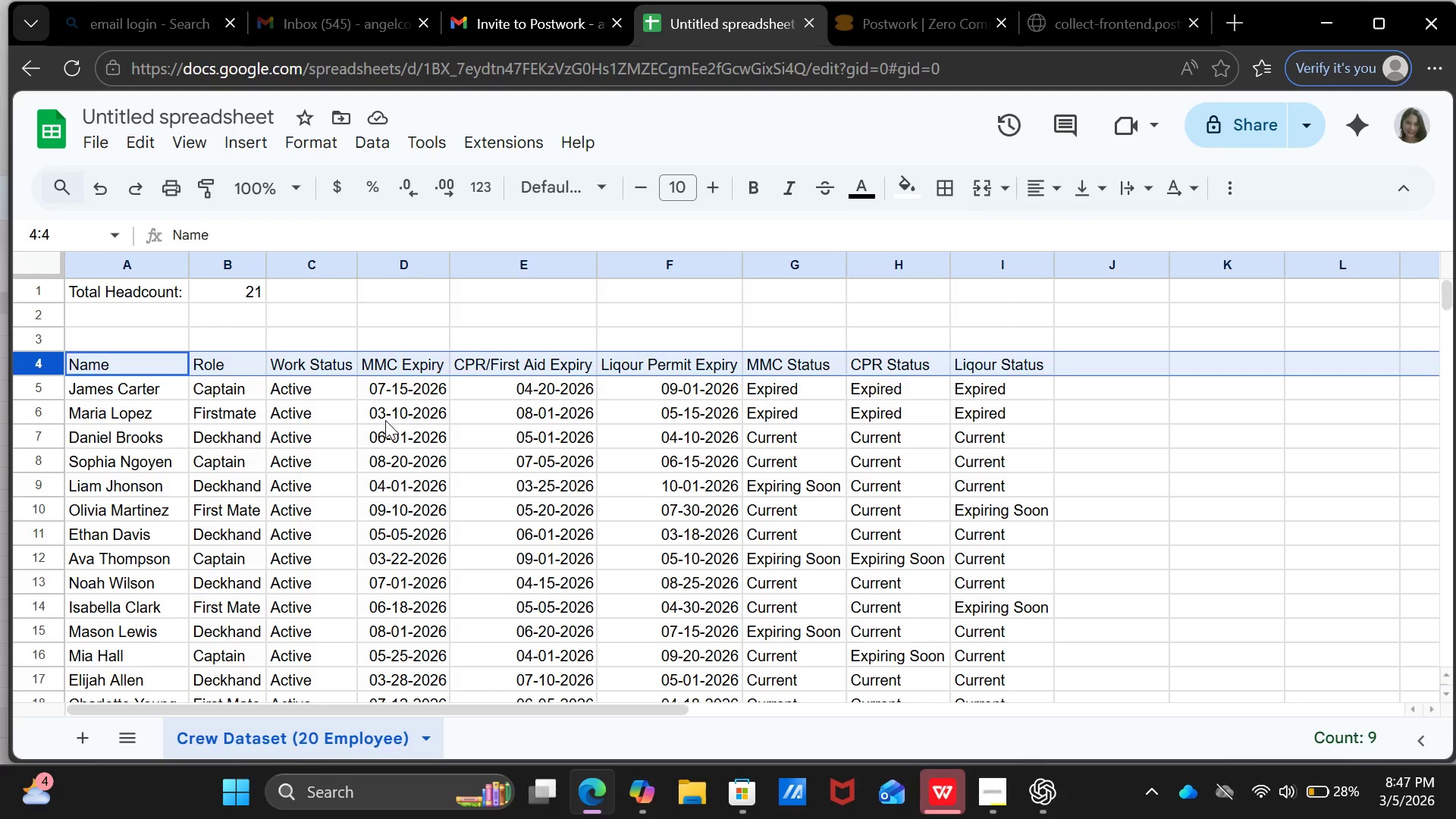 
left_click([385, 420])
 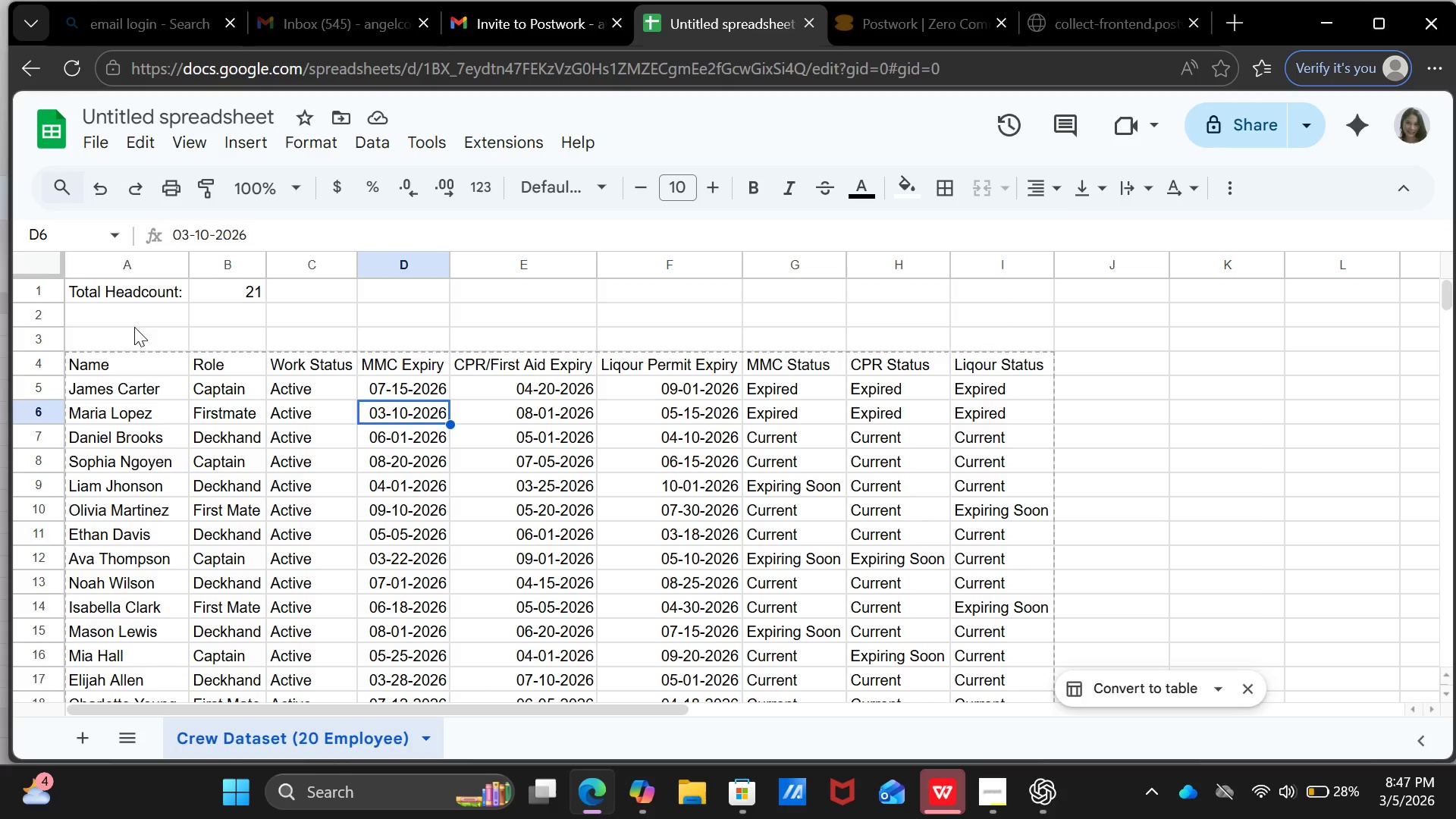 
left_click([134, 327])
 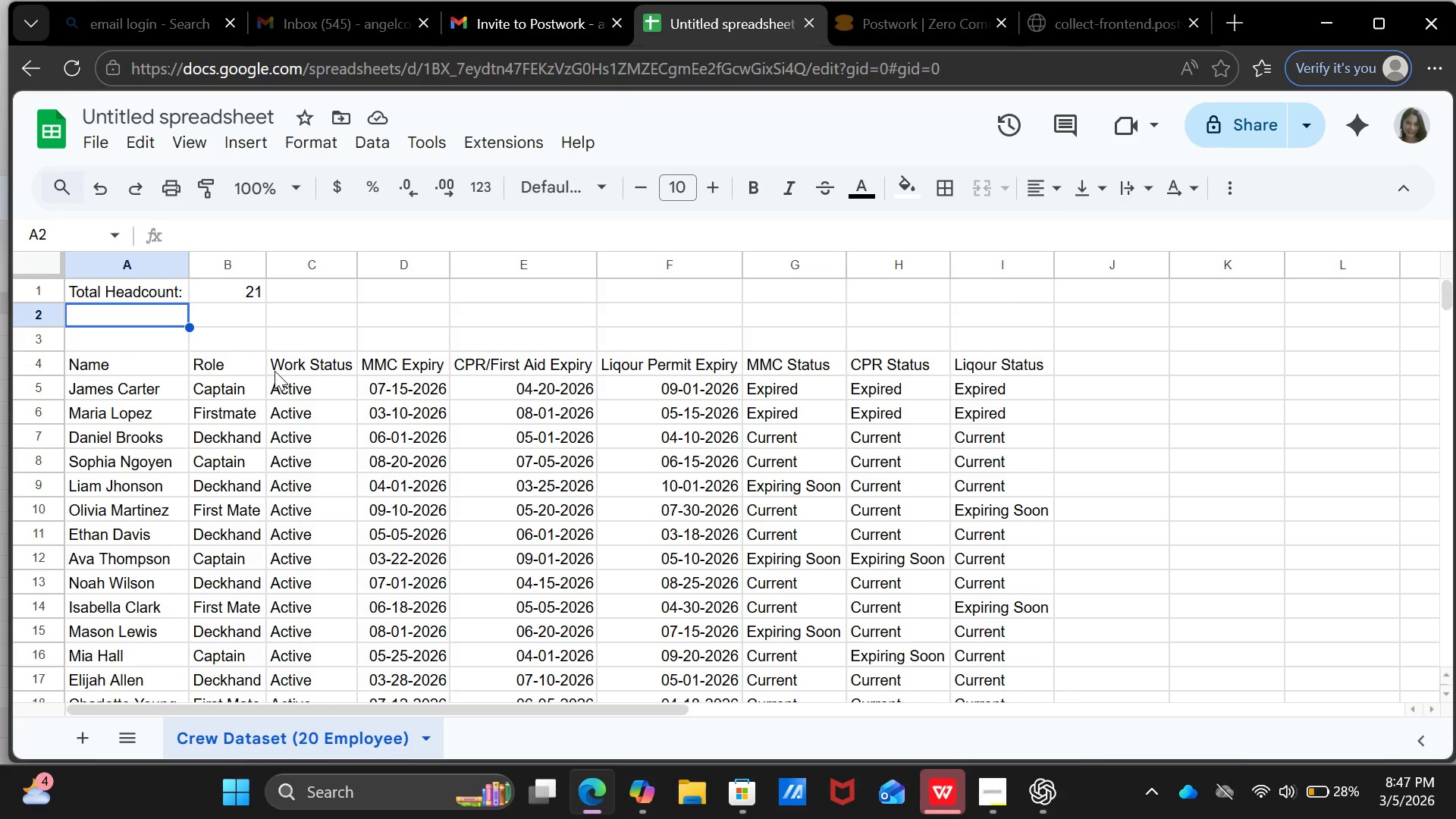 
wait(10.44)
 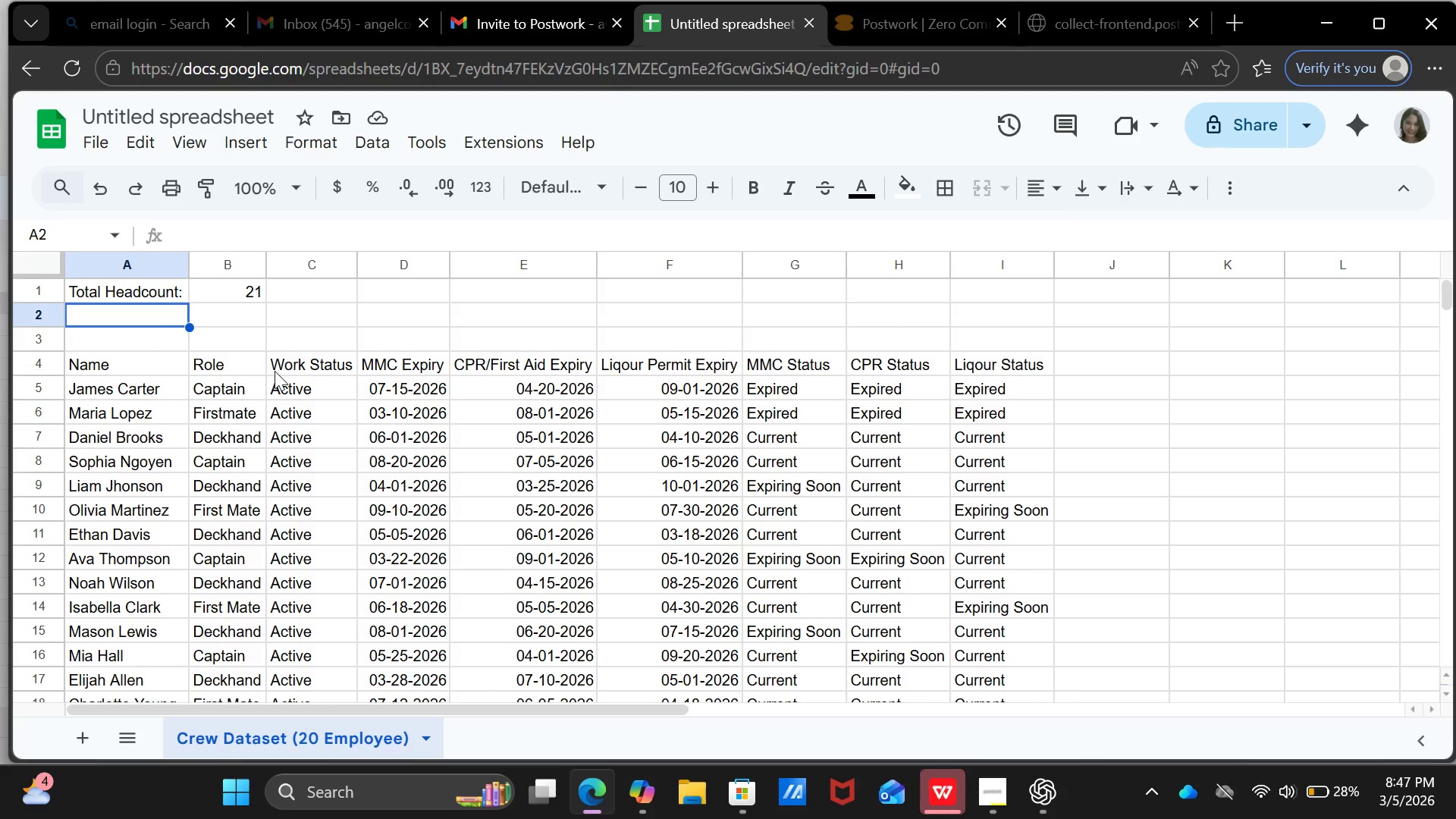 
type(Fy)
key(Backspace)
type(ully Complaint:)
 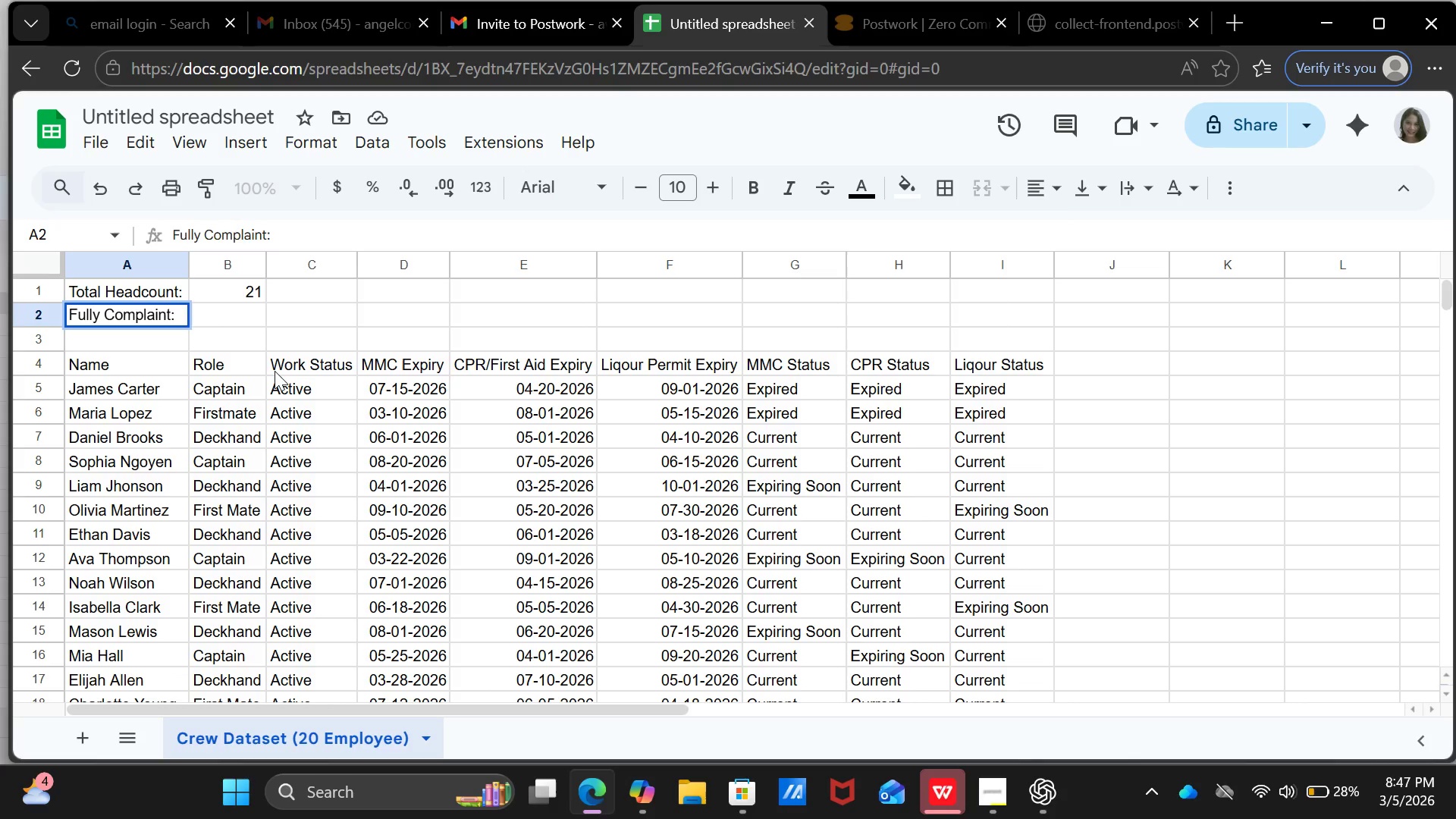 
key(ArrowRight)
 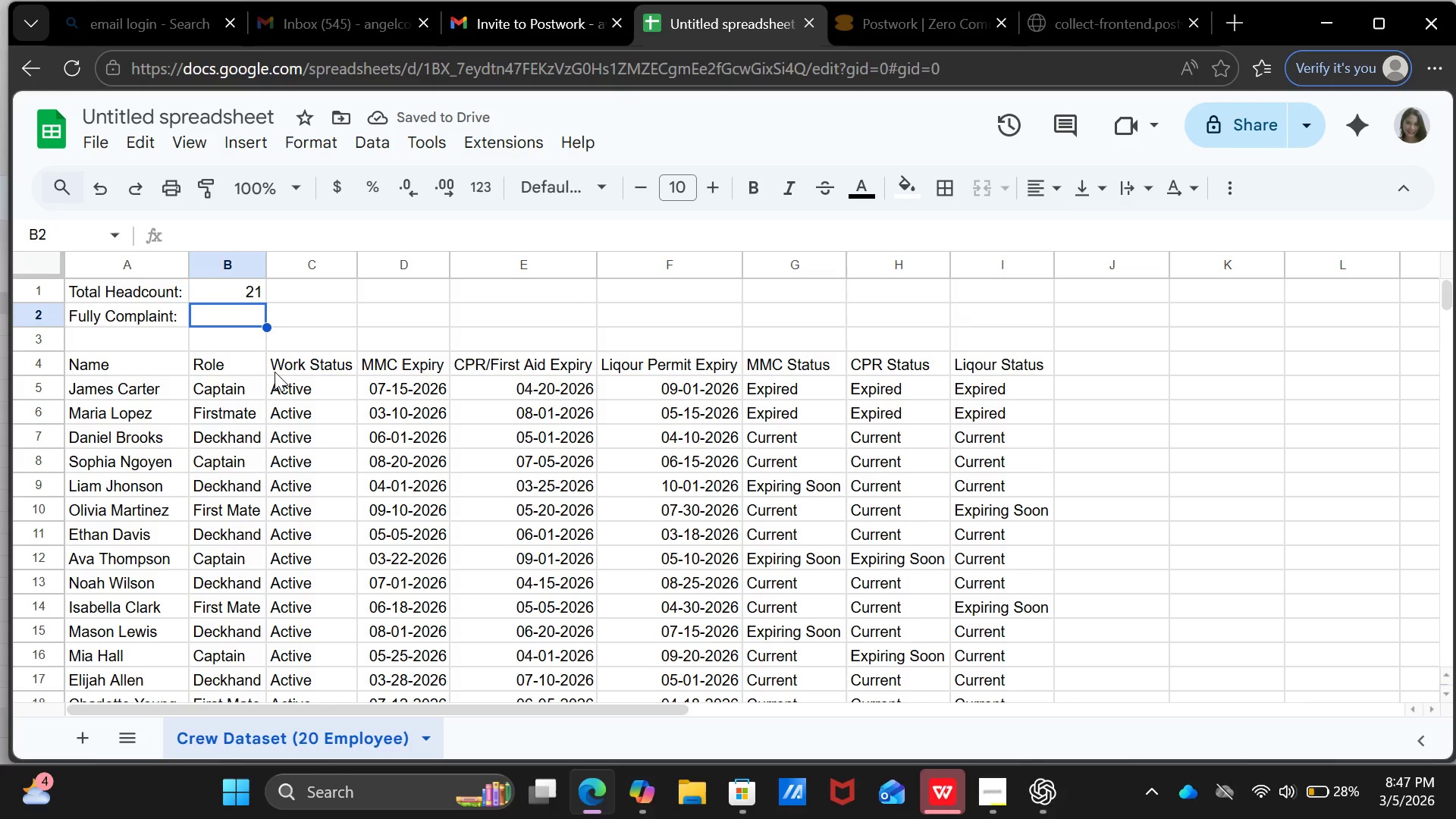 
wait(5.16)
 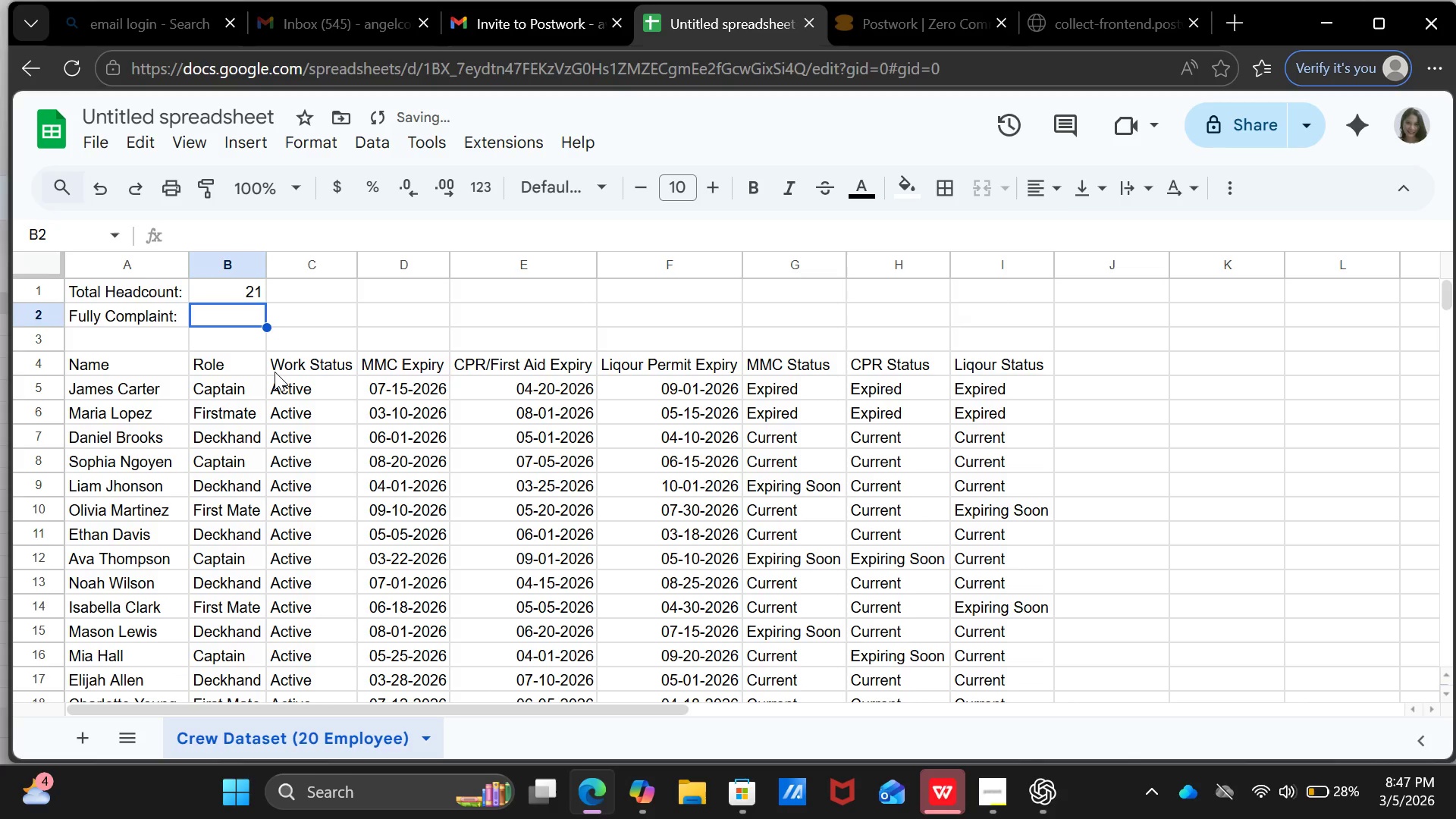 
type(=countofs)
key(Backspace)
key(Backspace)
key(Backspace)
type(ifs)
 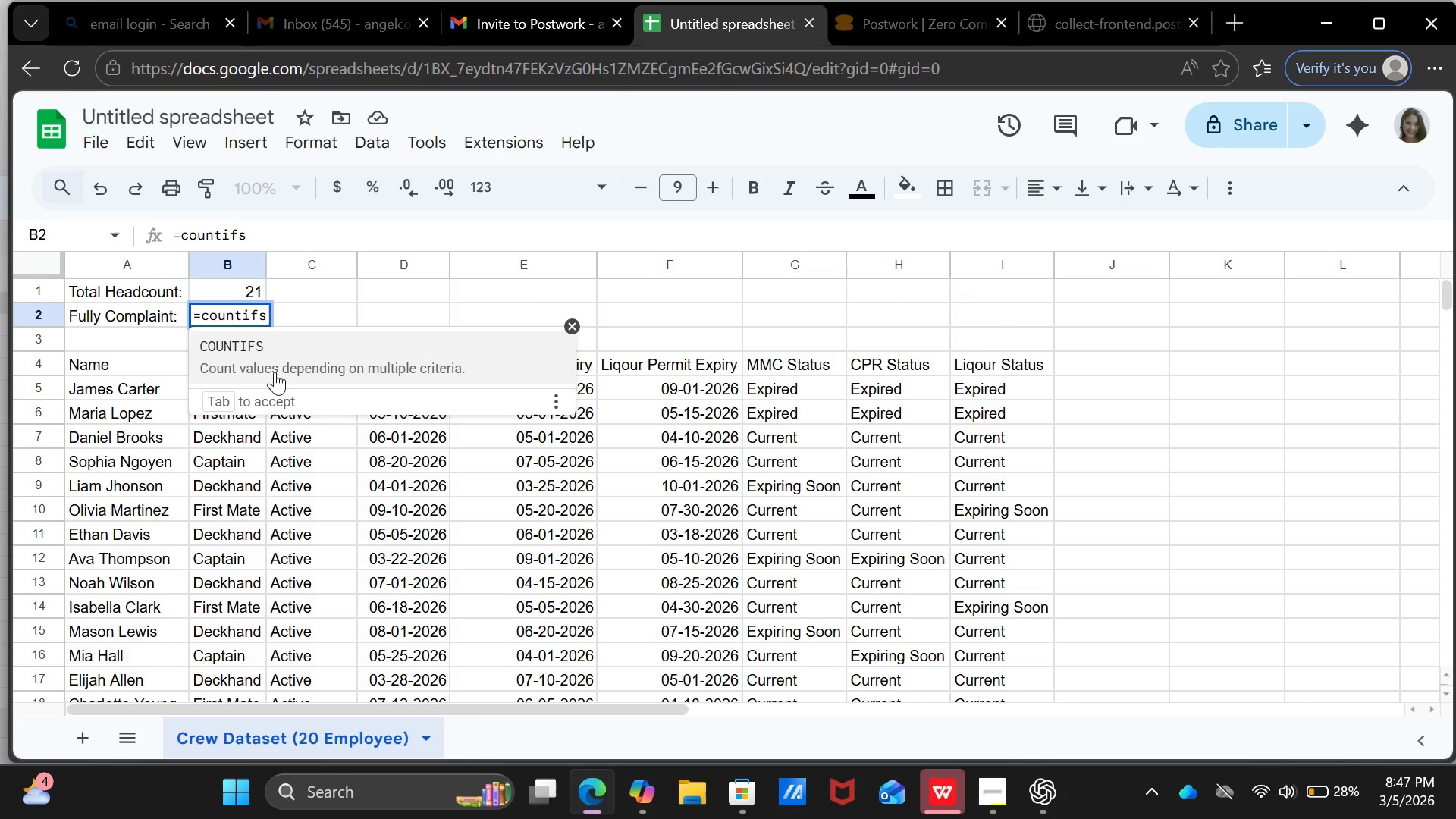 
wait(14.2)
 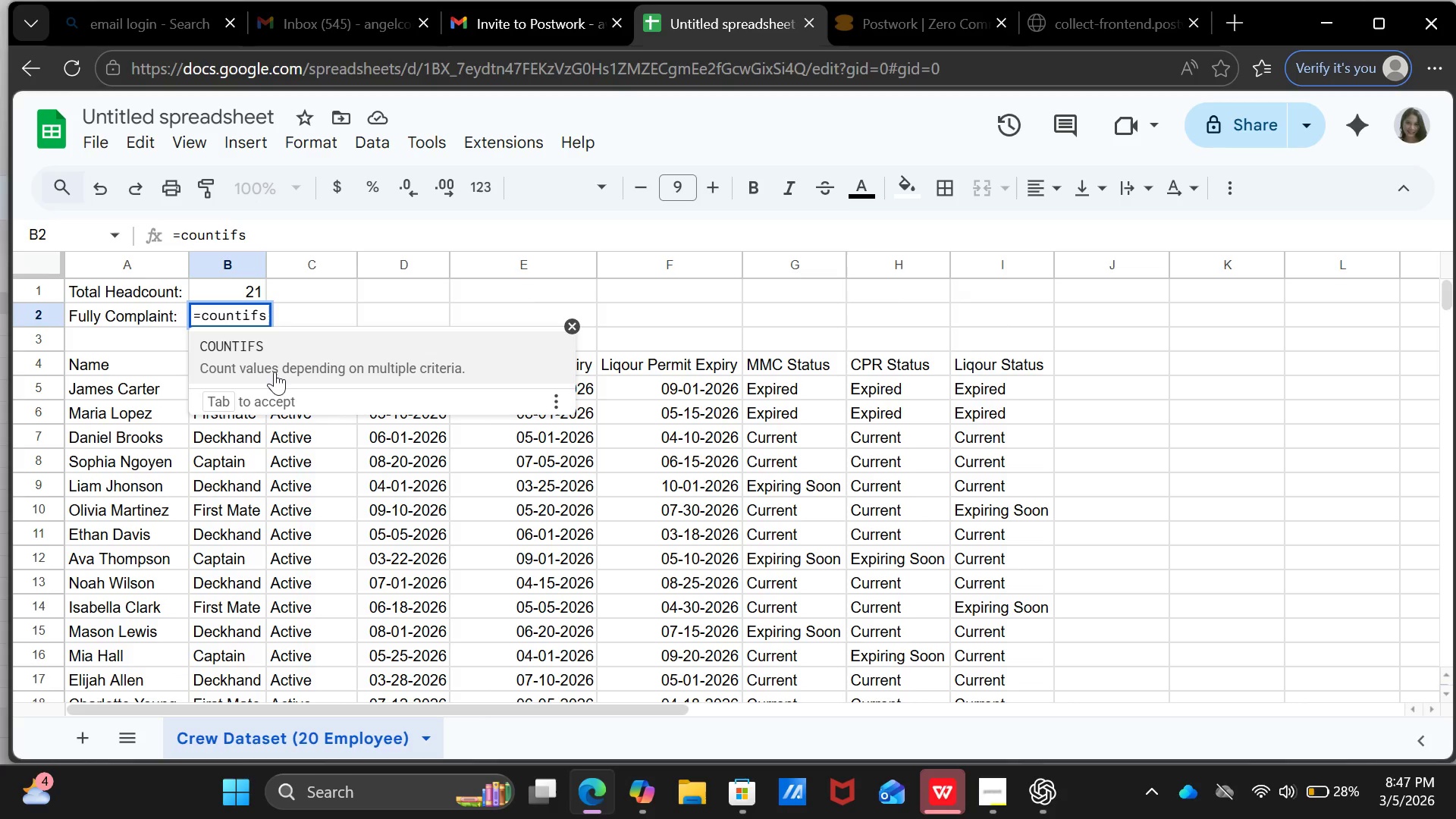 
scroll: coordinate [0, 296], scroll_direction: down, amount: 7.0
 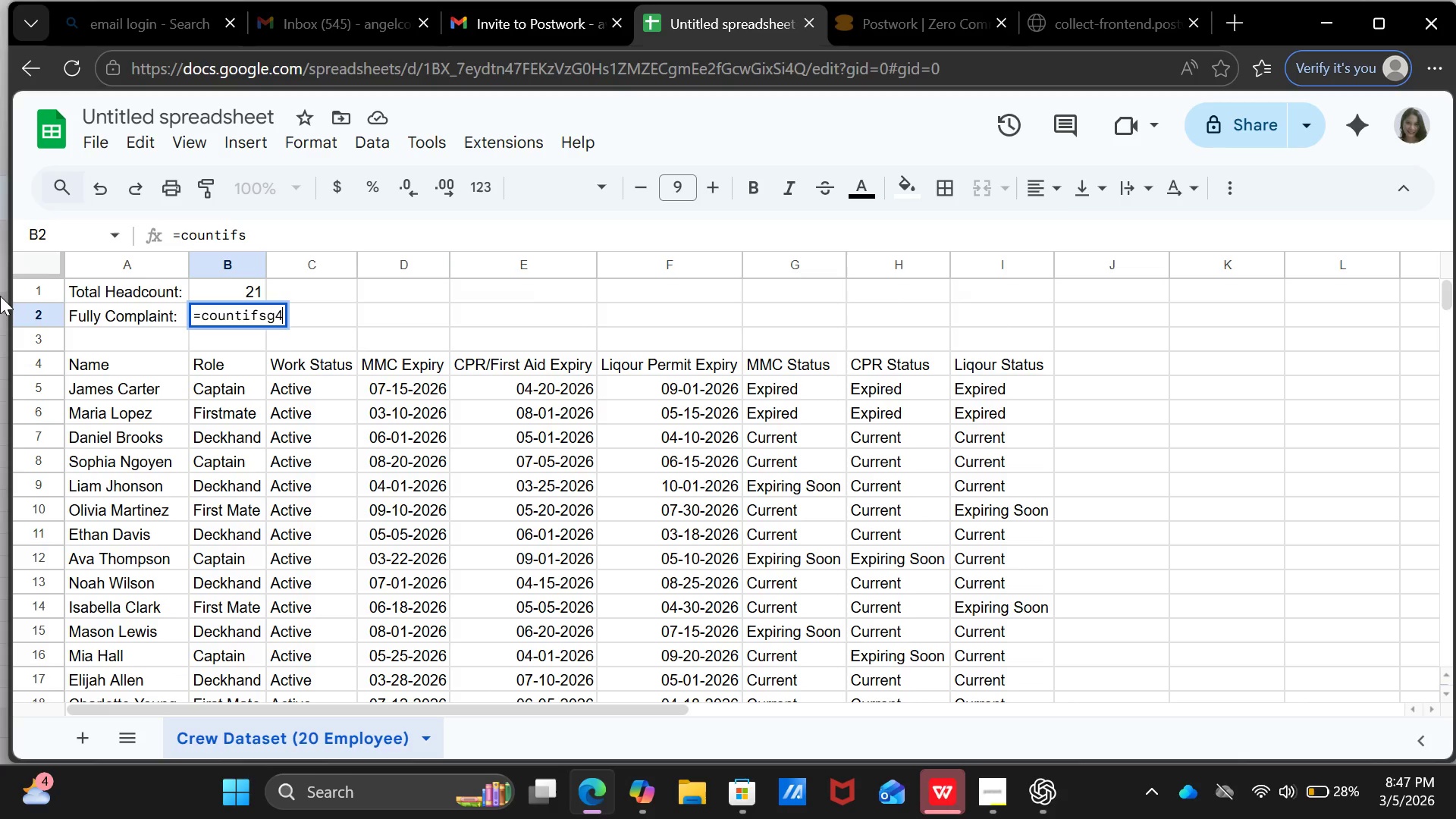 
type(g4)
key(Backspace)
key(Backspace)
 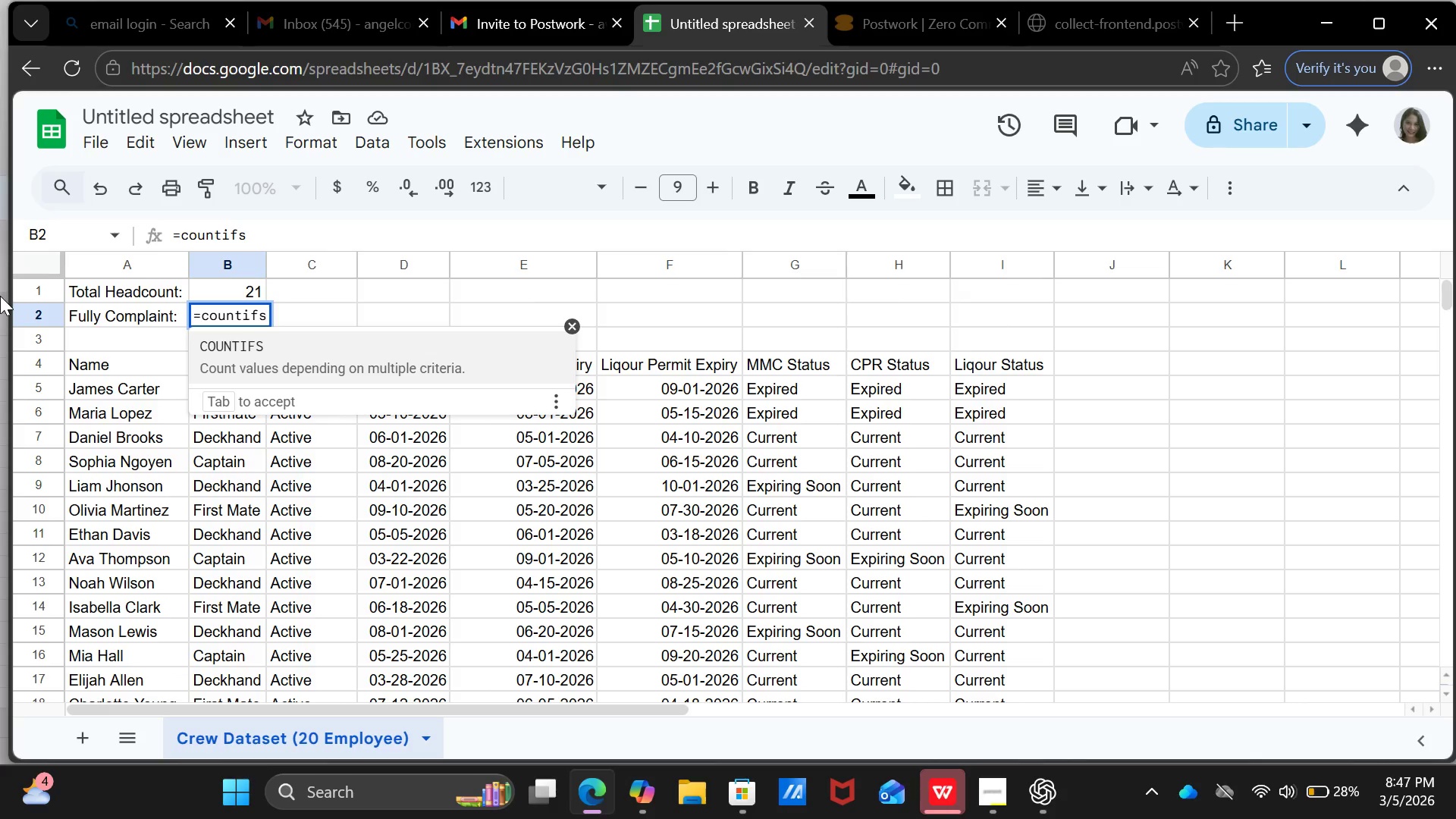 
key(Shift+0)
 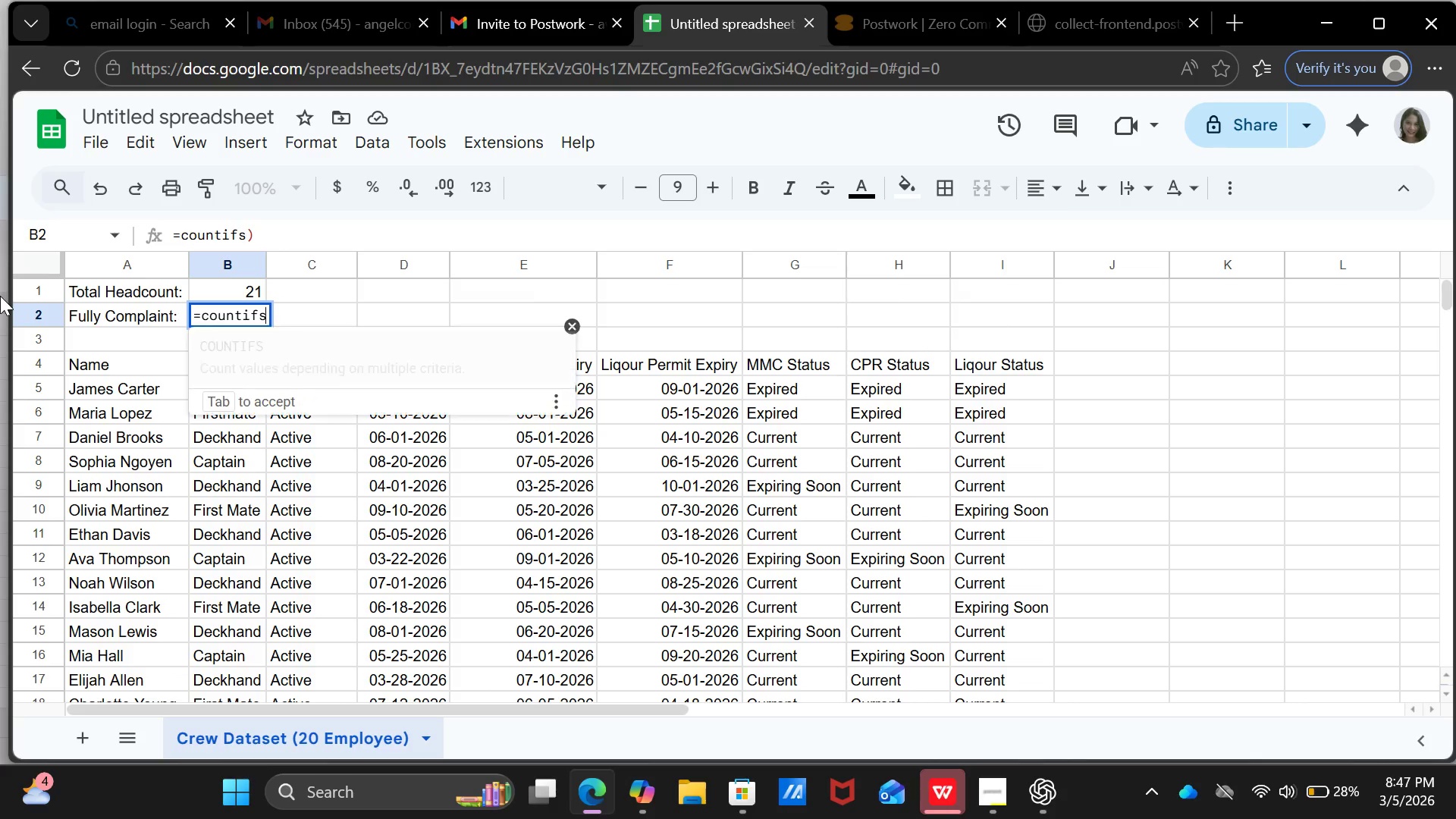 
key(Backspace)
 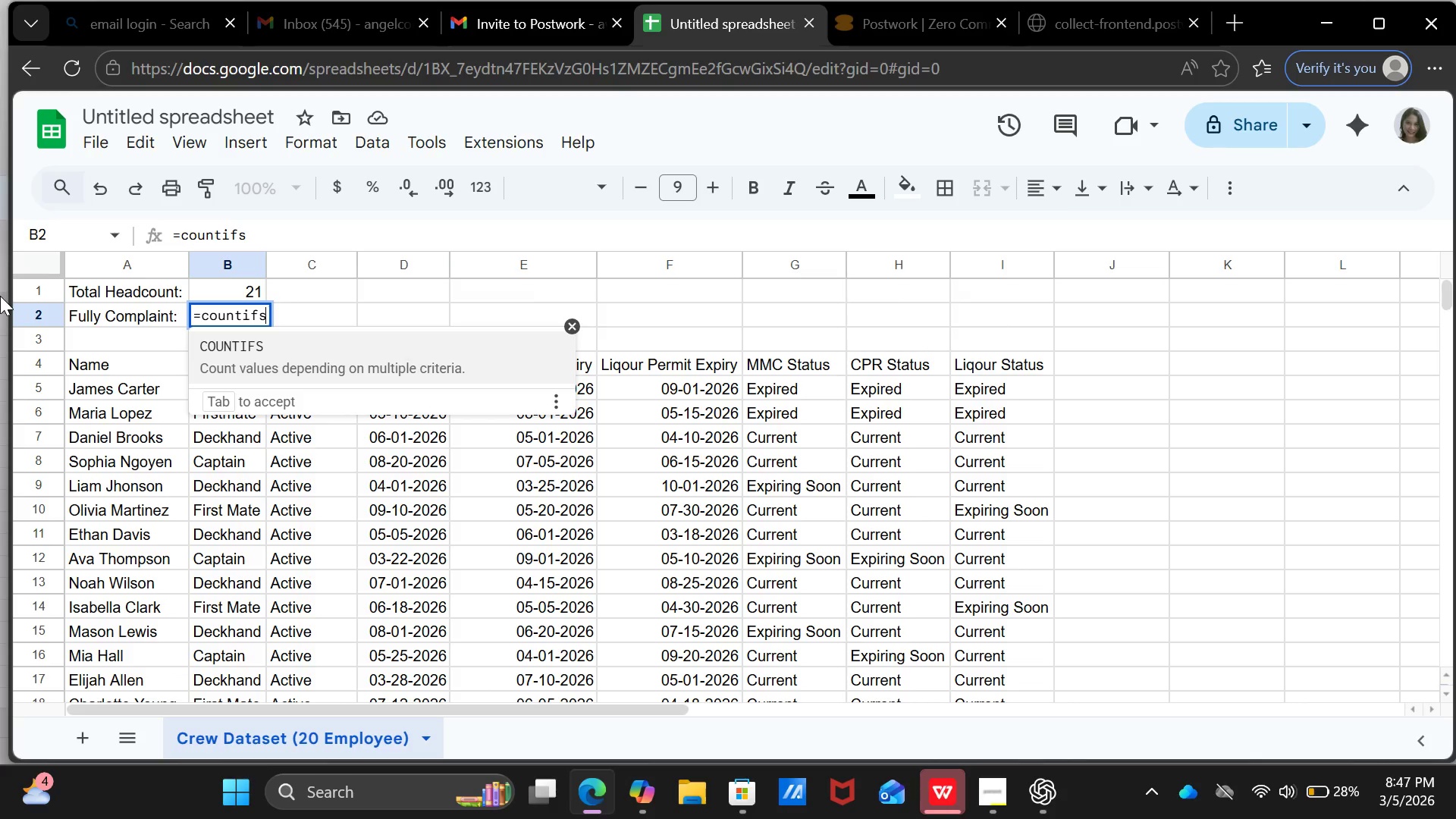 
key(Shift+ShiftRight)
 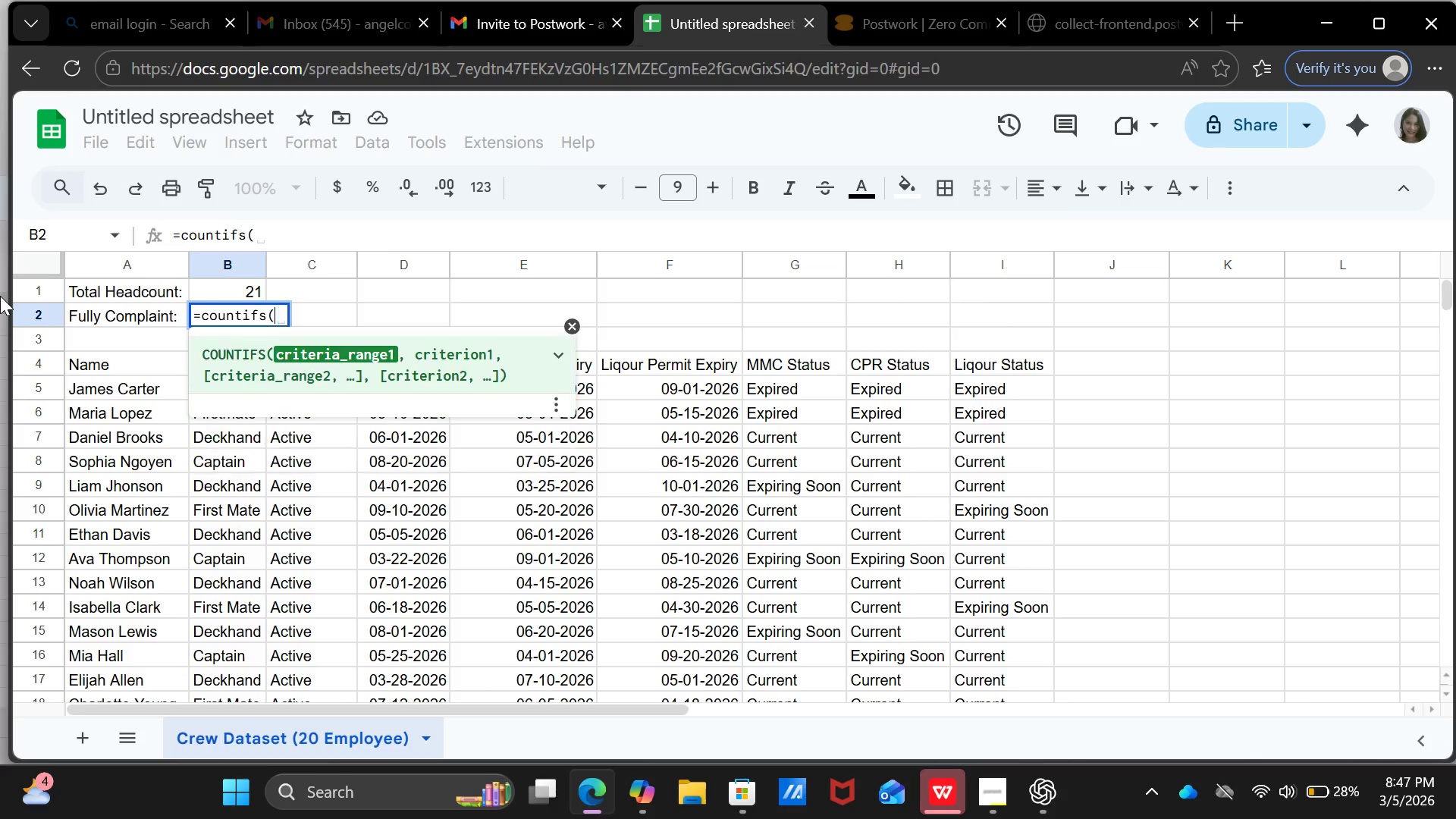 
key(Shift+9)
 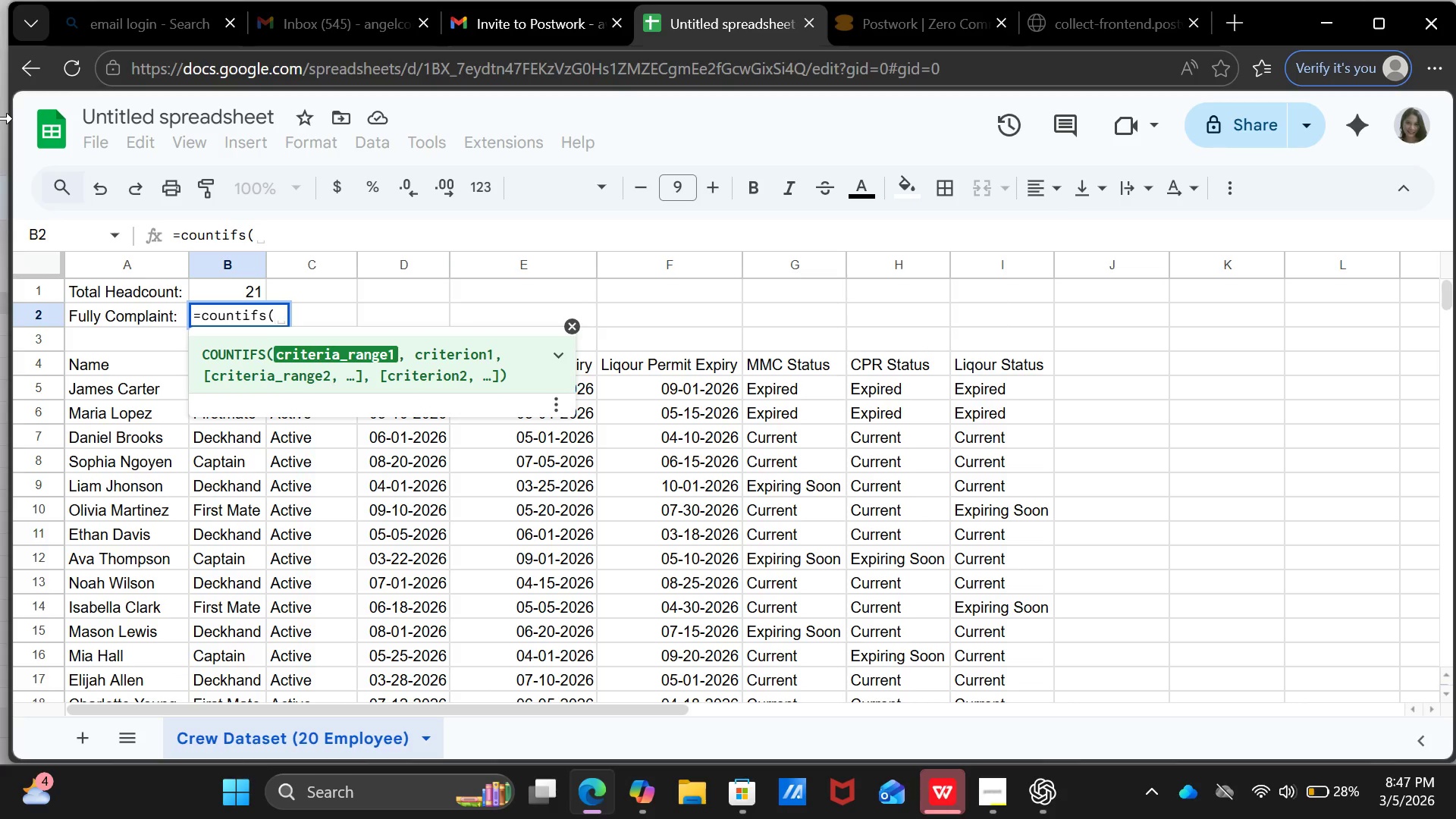 
type(g4)
 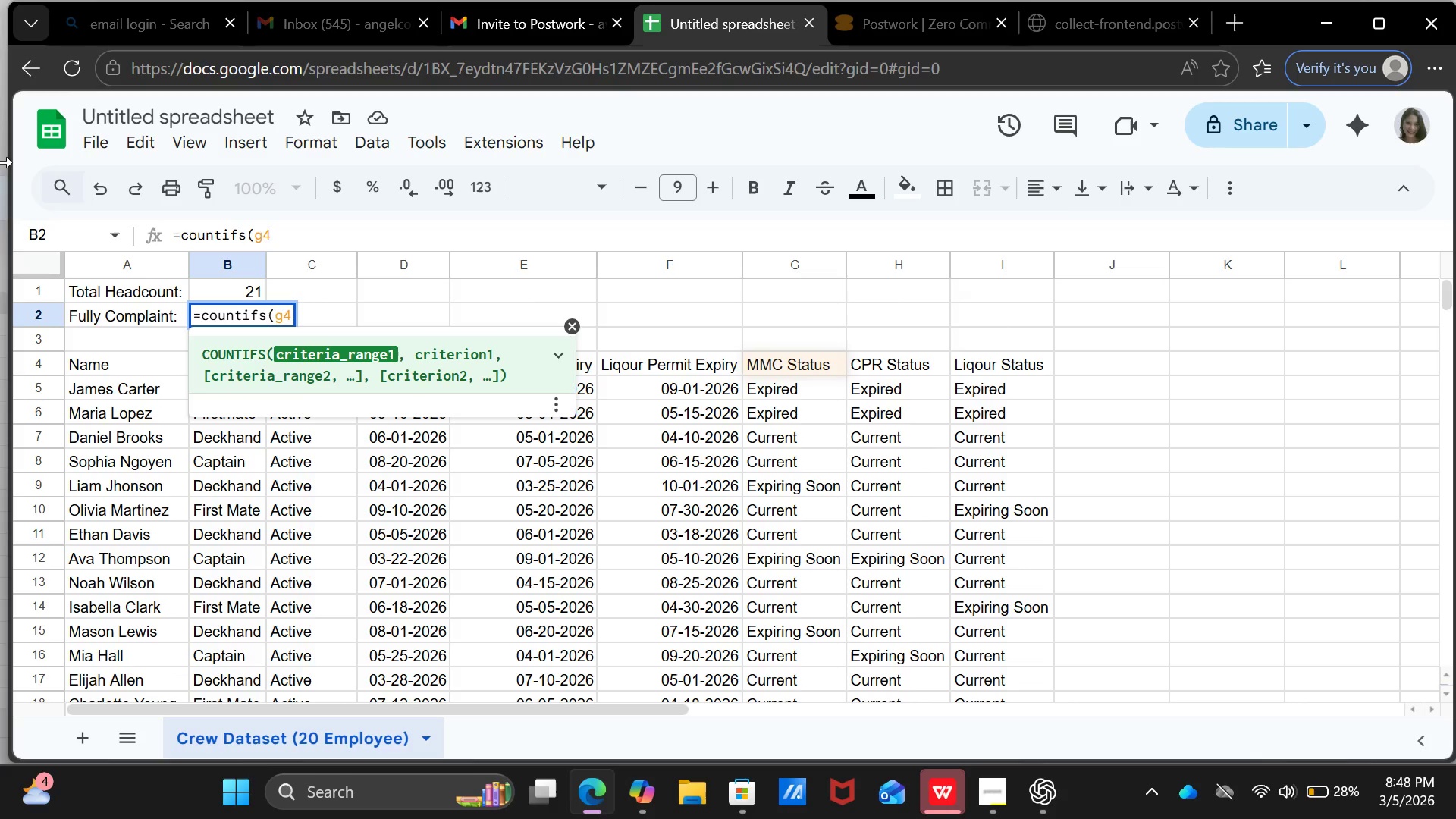 
wait(6.41)
 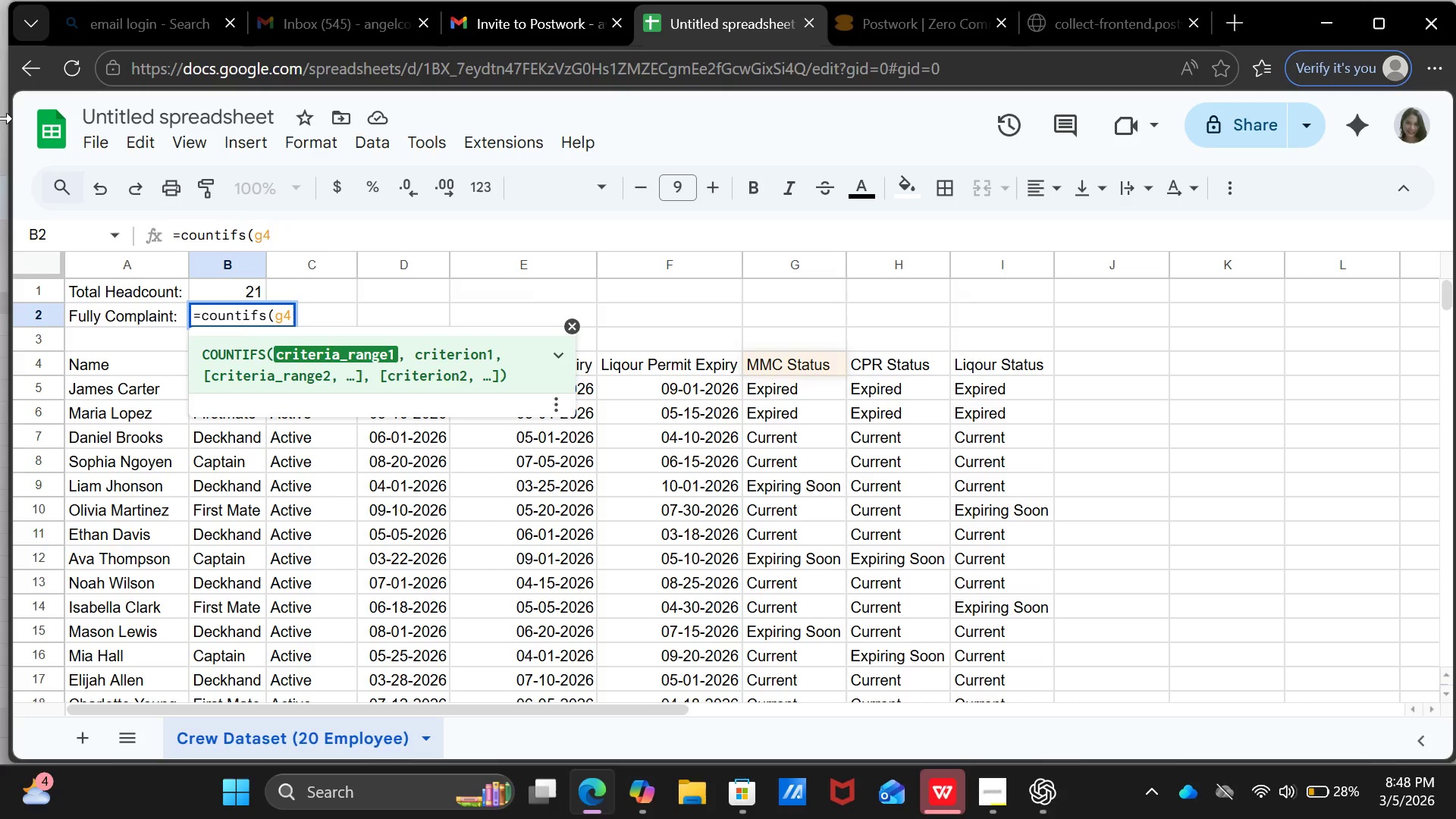 
scroll: coordinate [334, 607], scroll_direction: down, amount: 2.0
 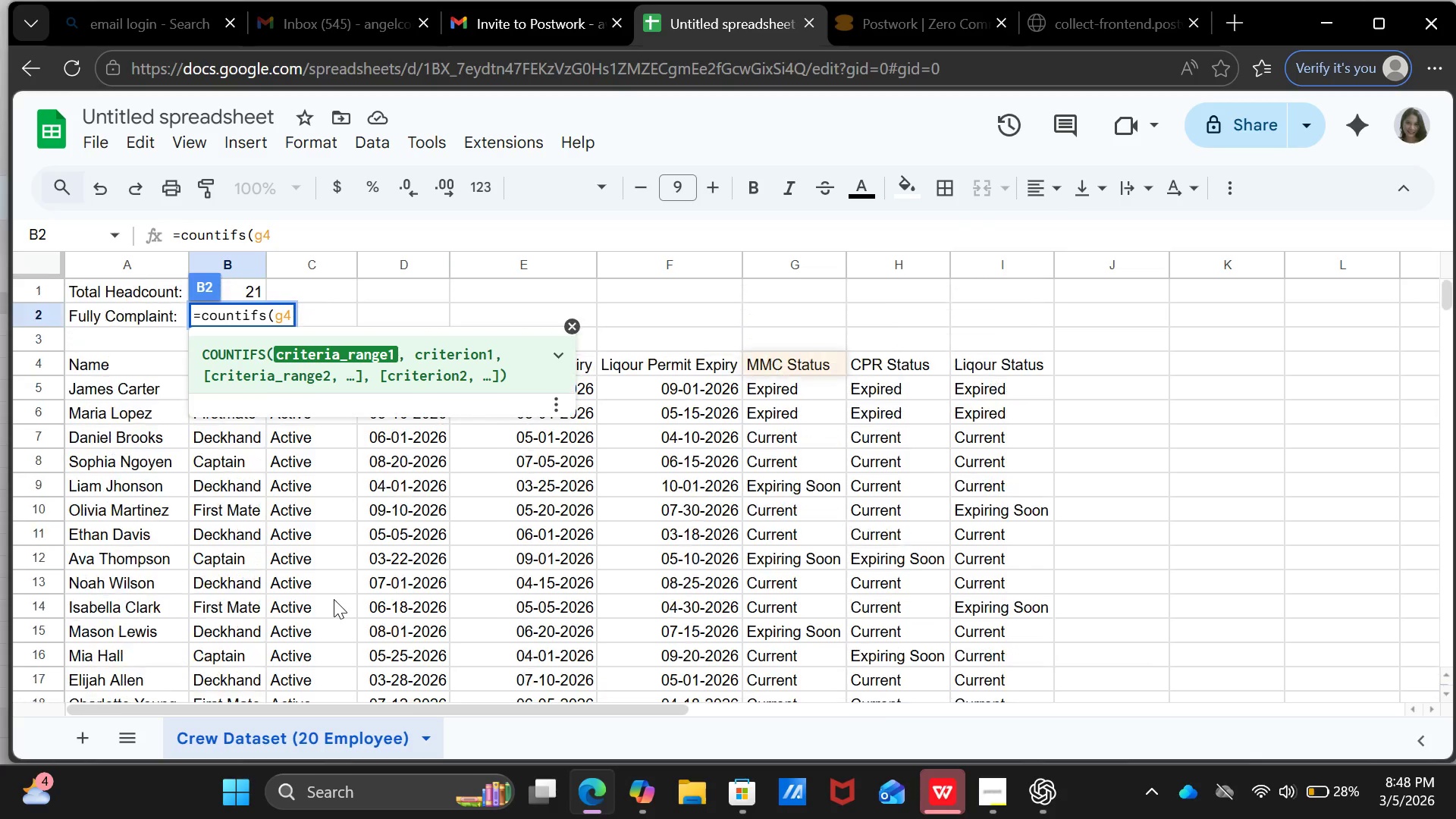 
scroll: coordinate [334, 599], scroll_direction: up, amount: 2.0
 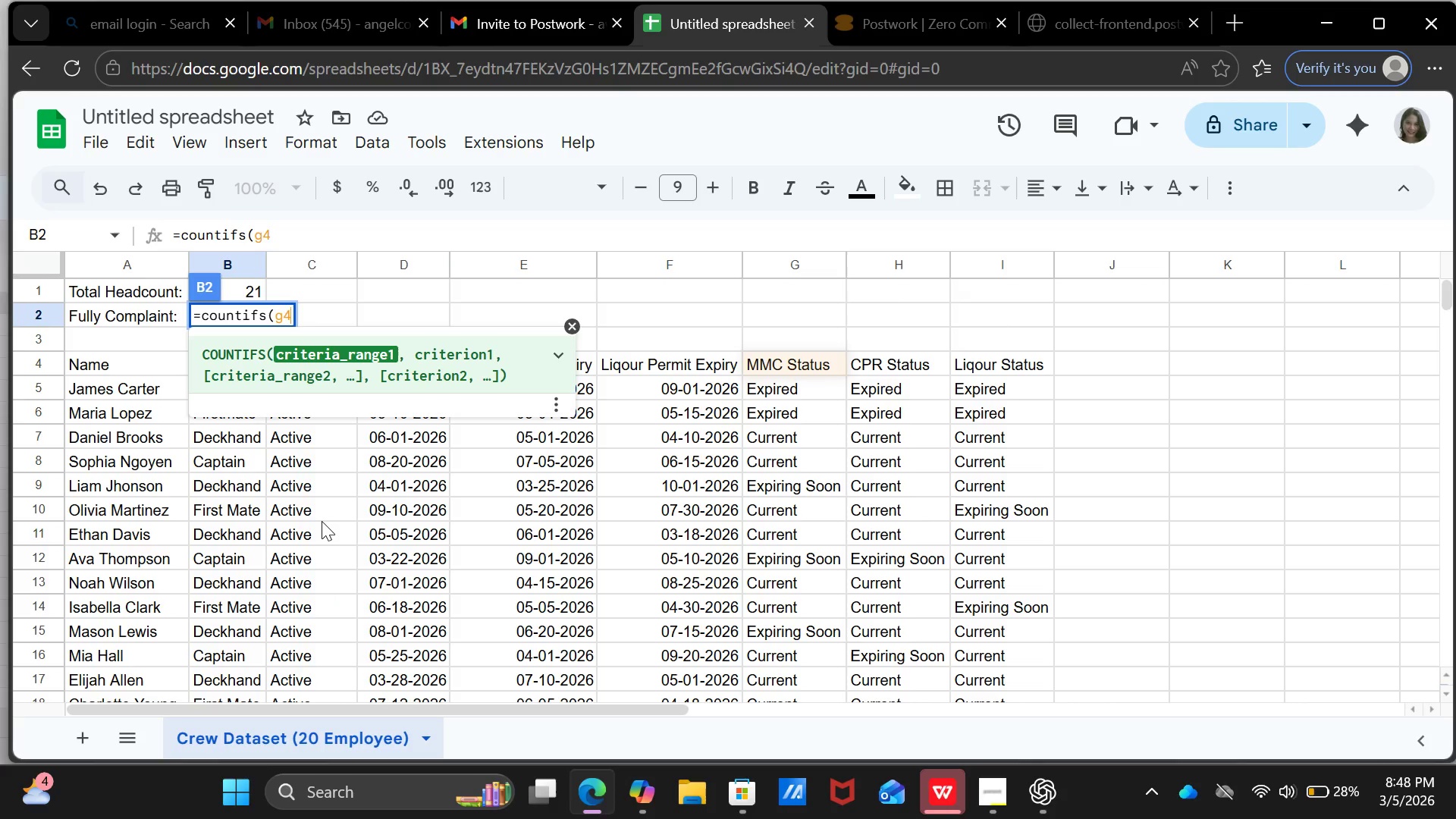 
key(Shift+Semicolon)
 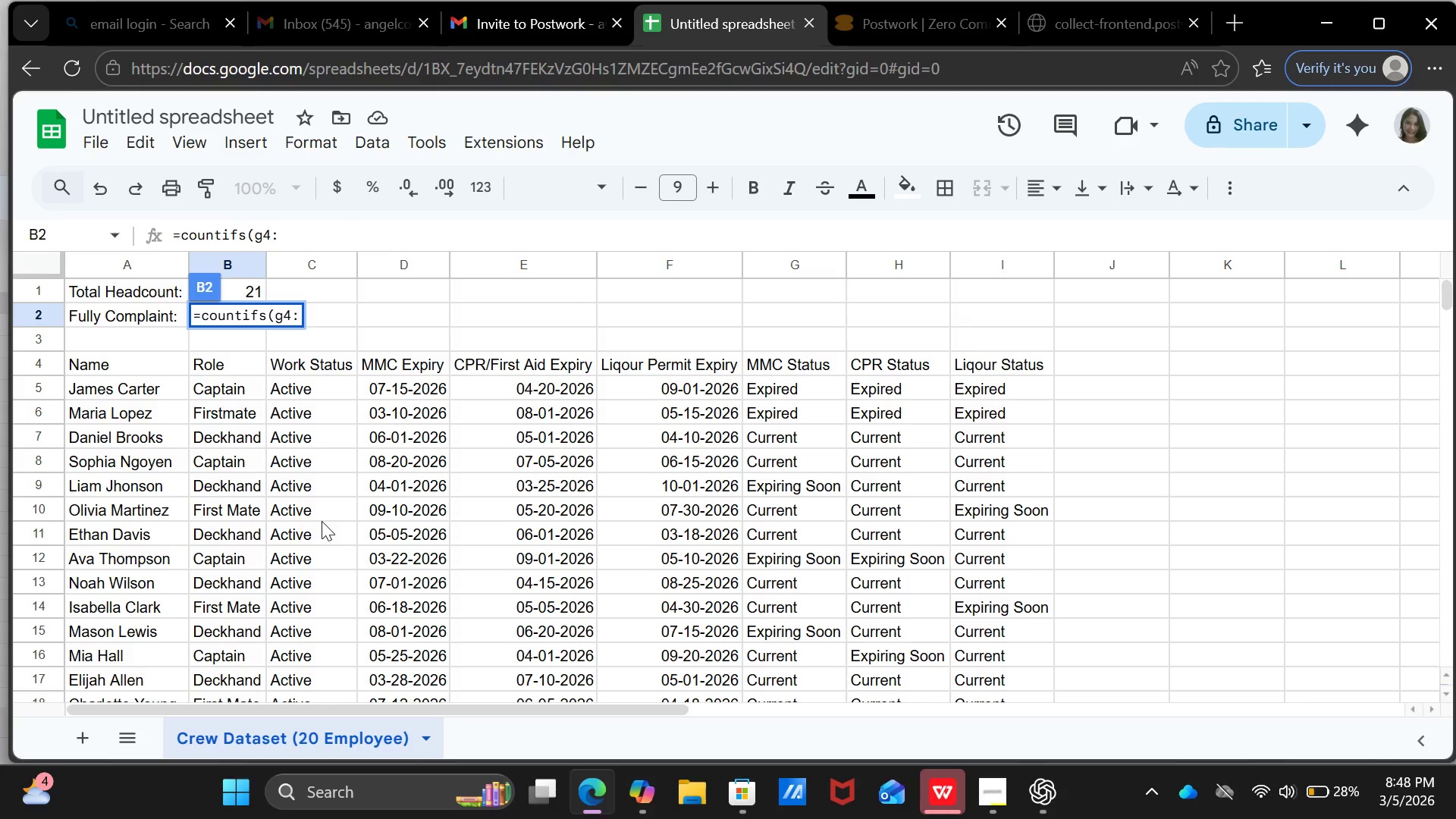 
type(g24)
 